 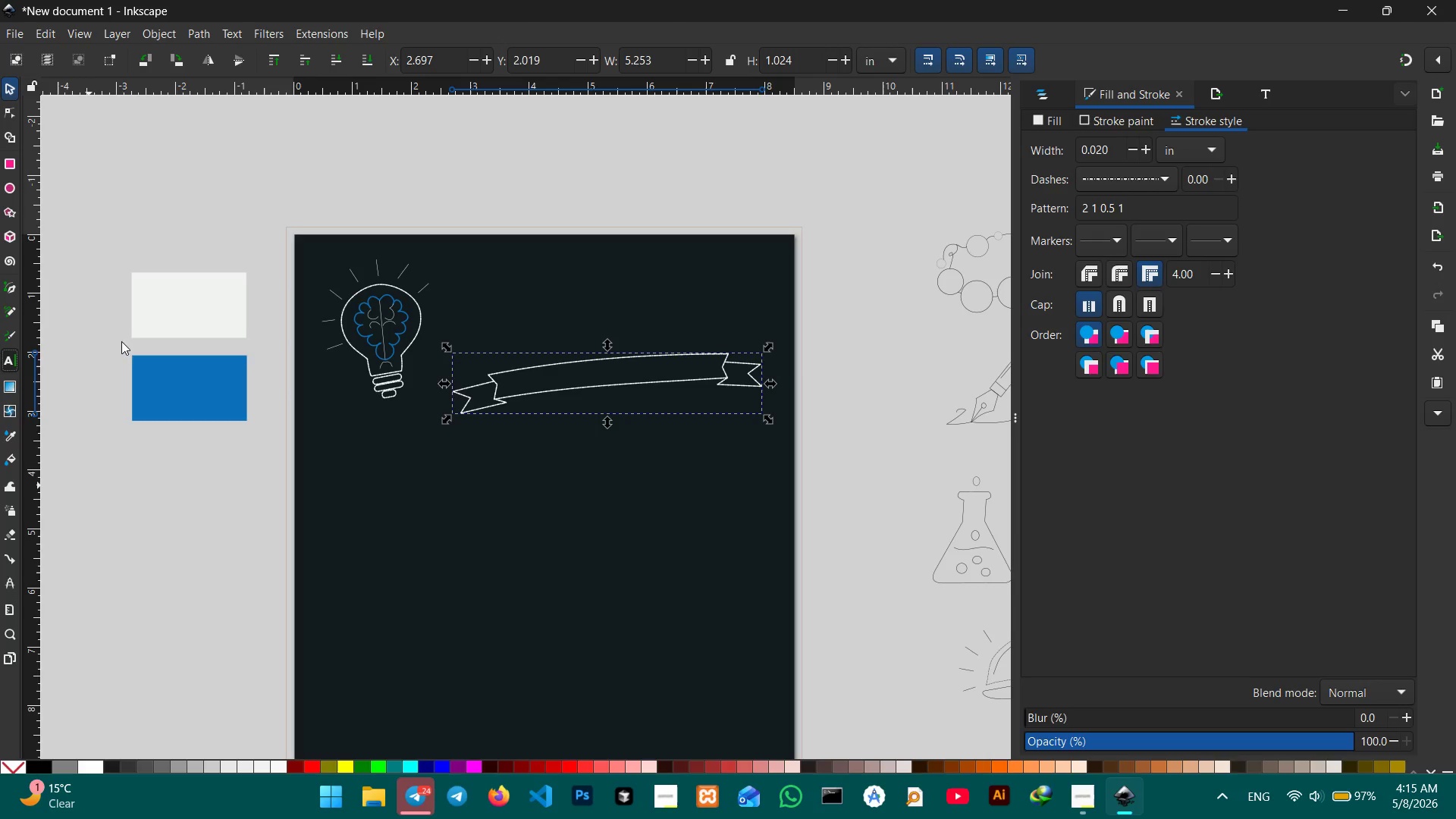 
left_click([486, 276])
 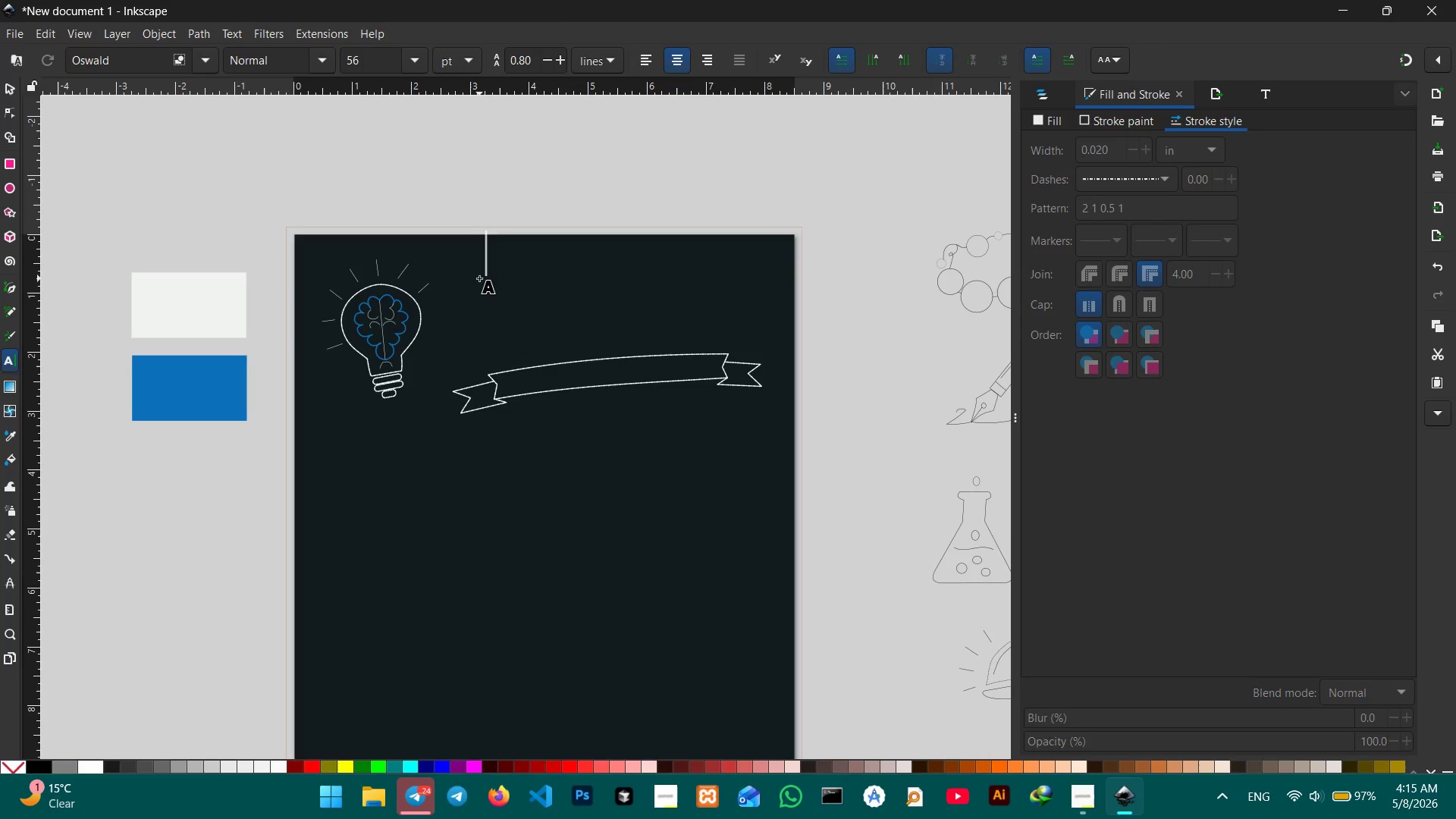 
type(The)
 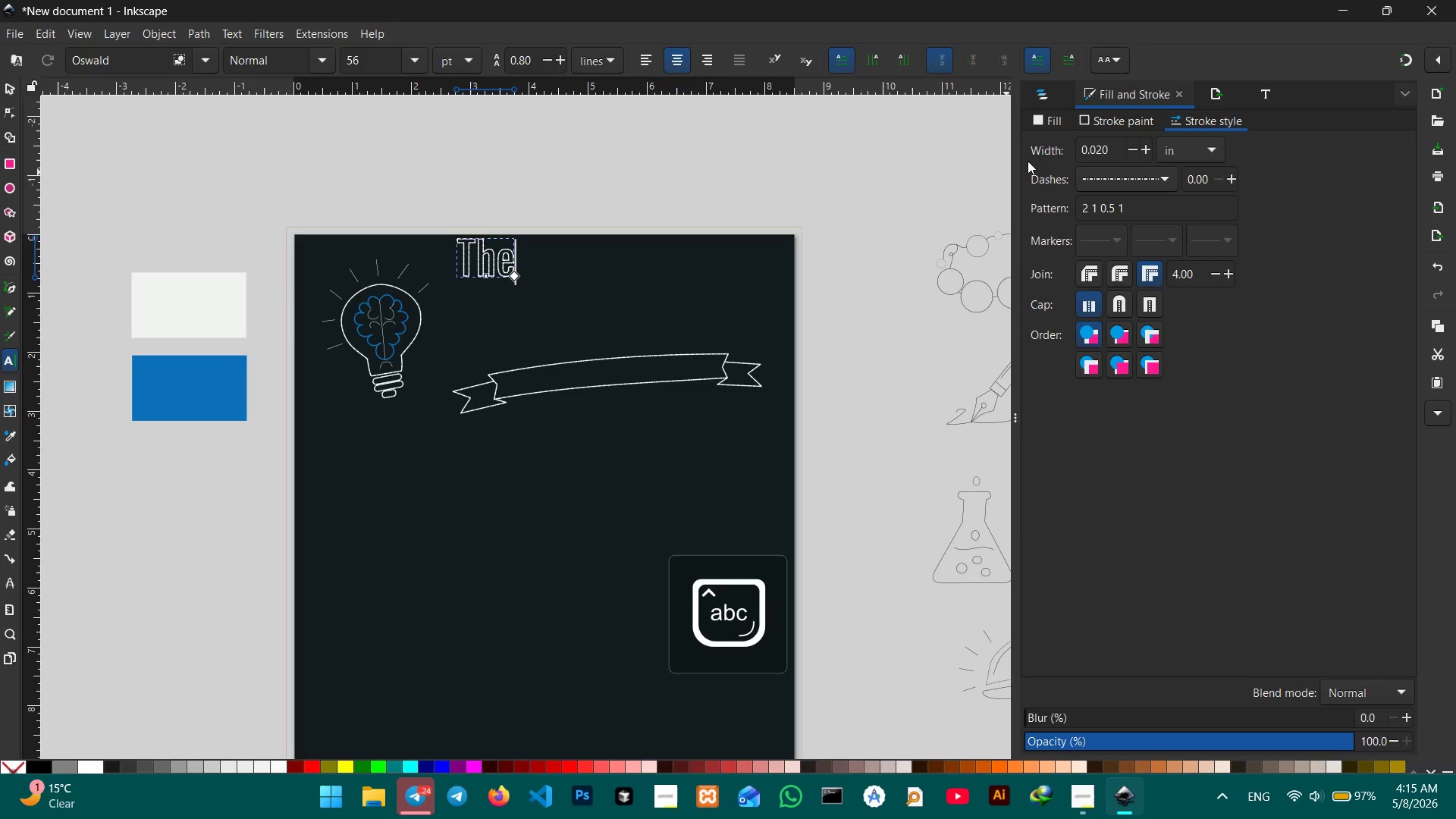 
left_click([1050, 101])
 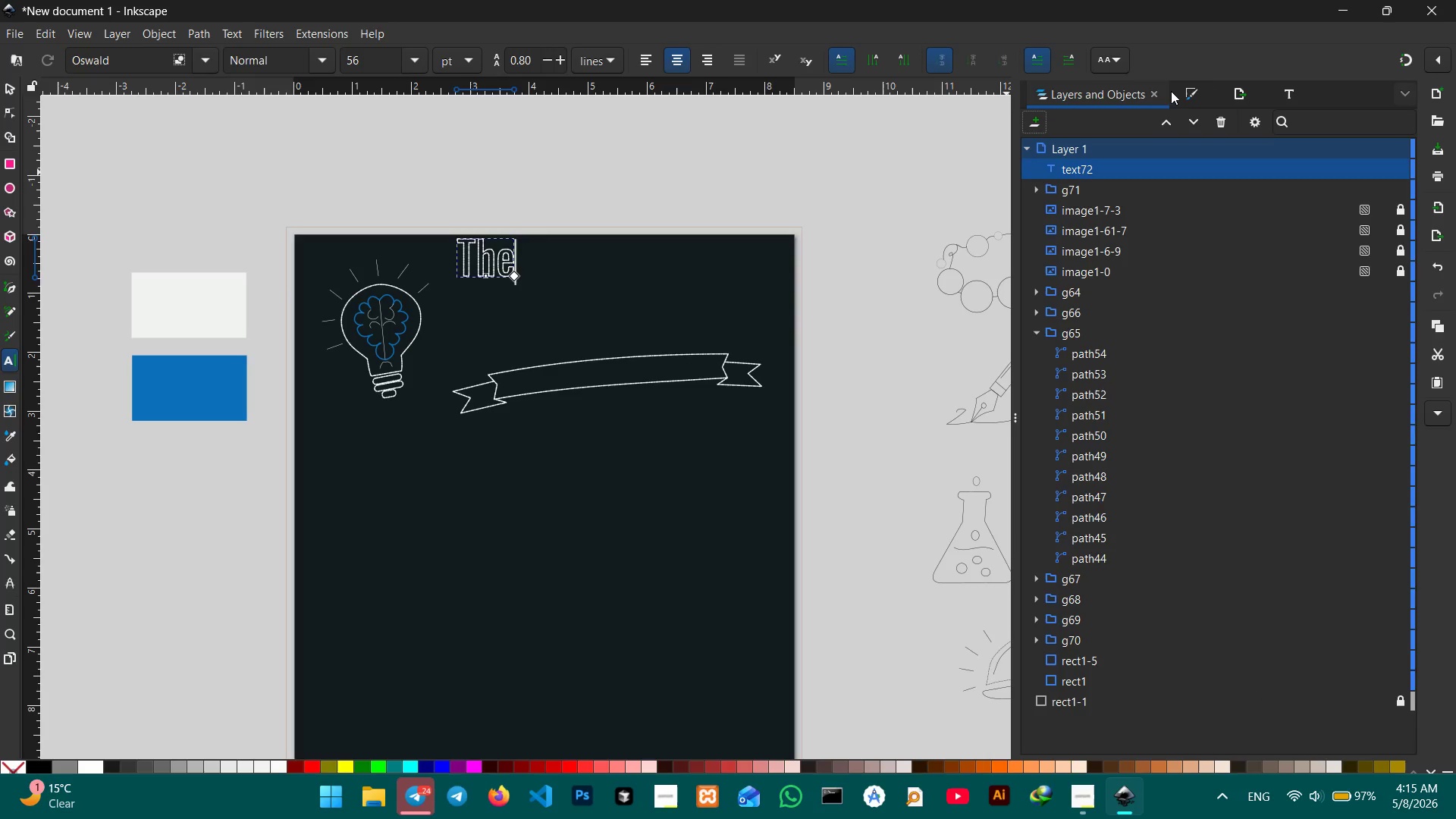 
left_click([1193, 91])
 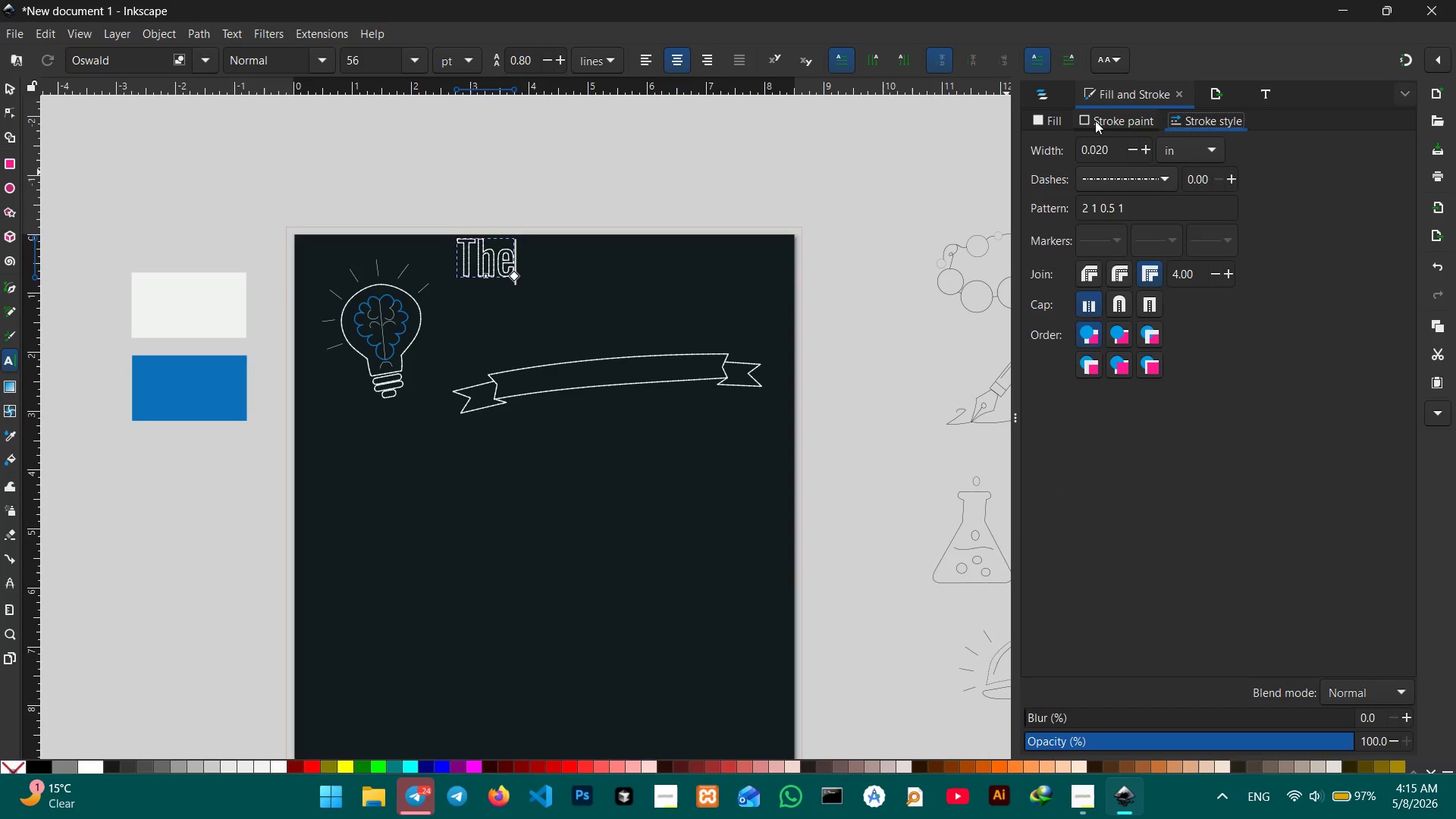 
left_click([1089, 121])
 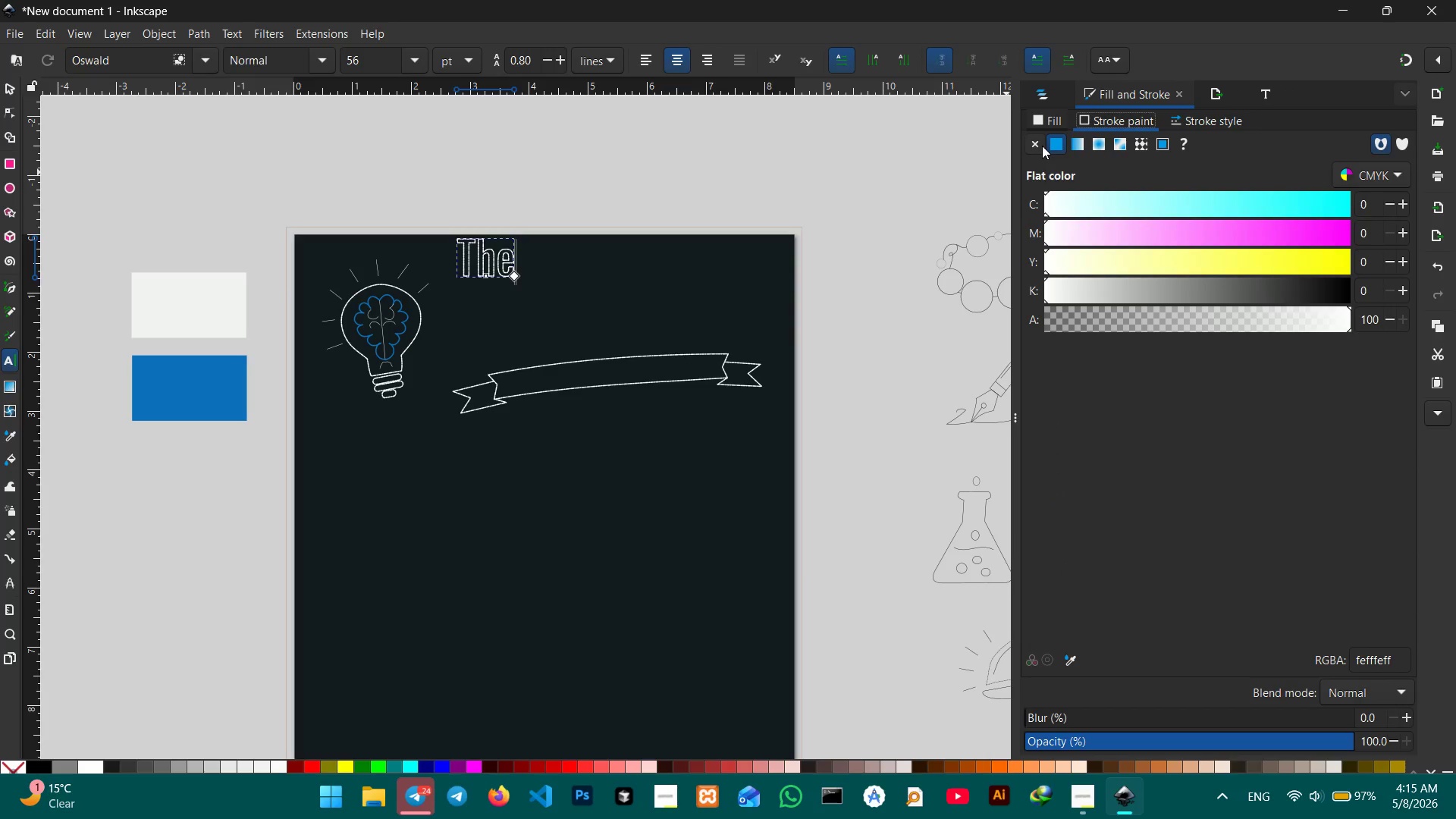 
left_click([1042, 146])
 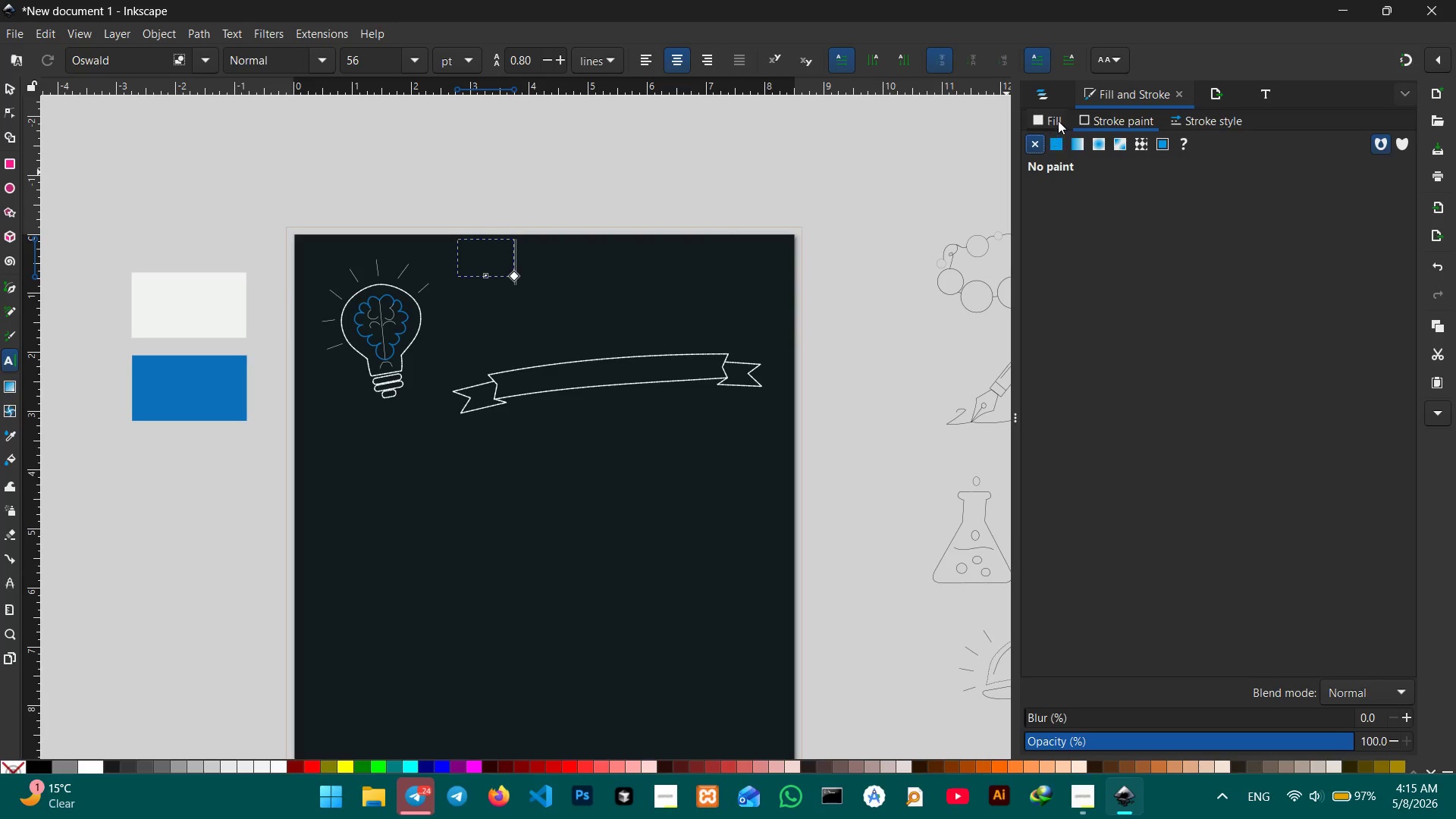 
double_click([1058, 121])
 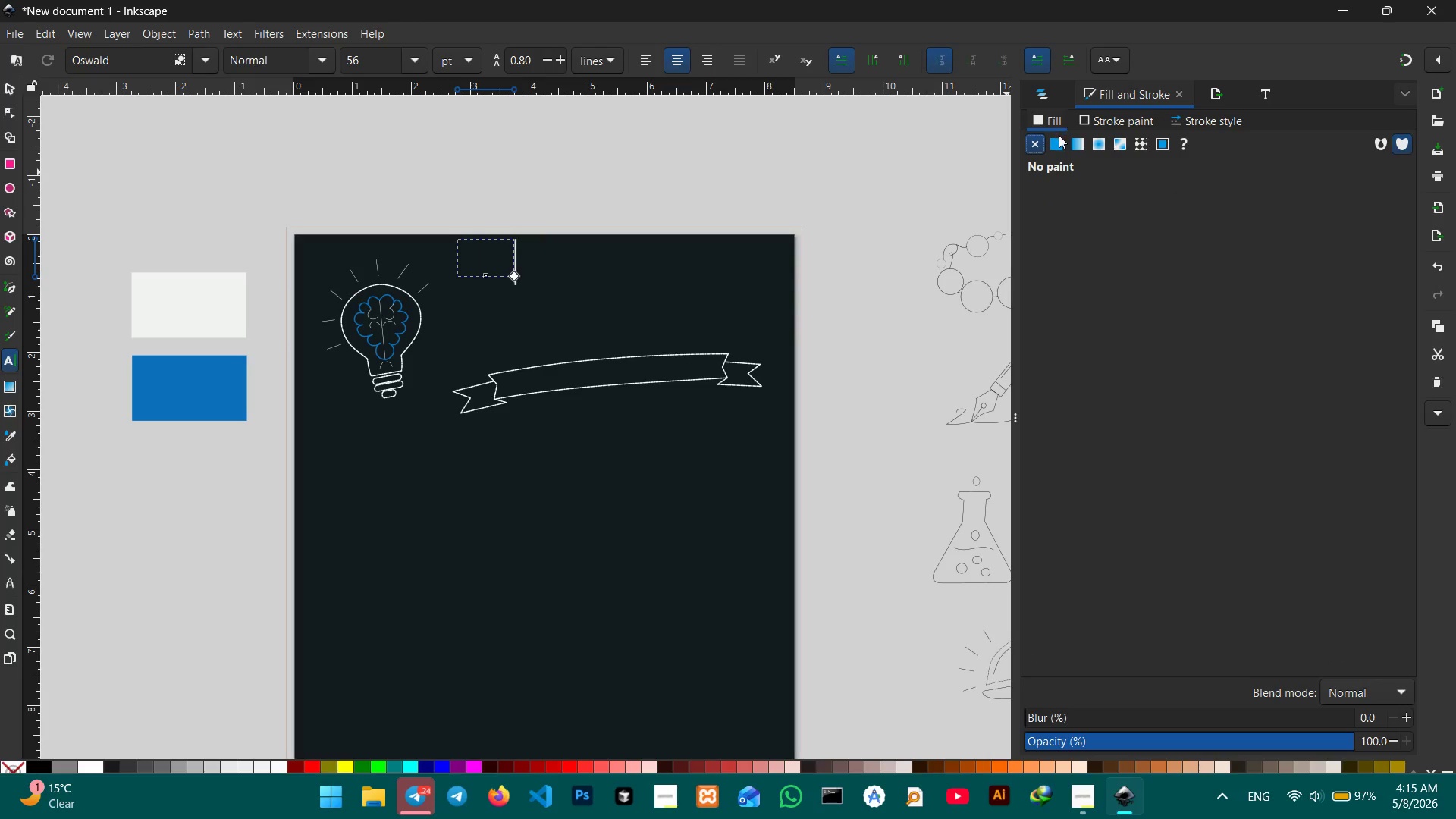 
triple_click([1059, 138])
 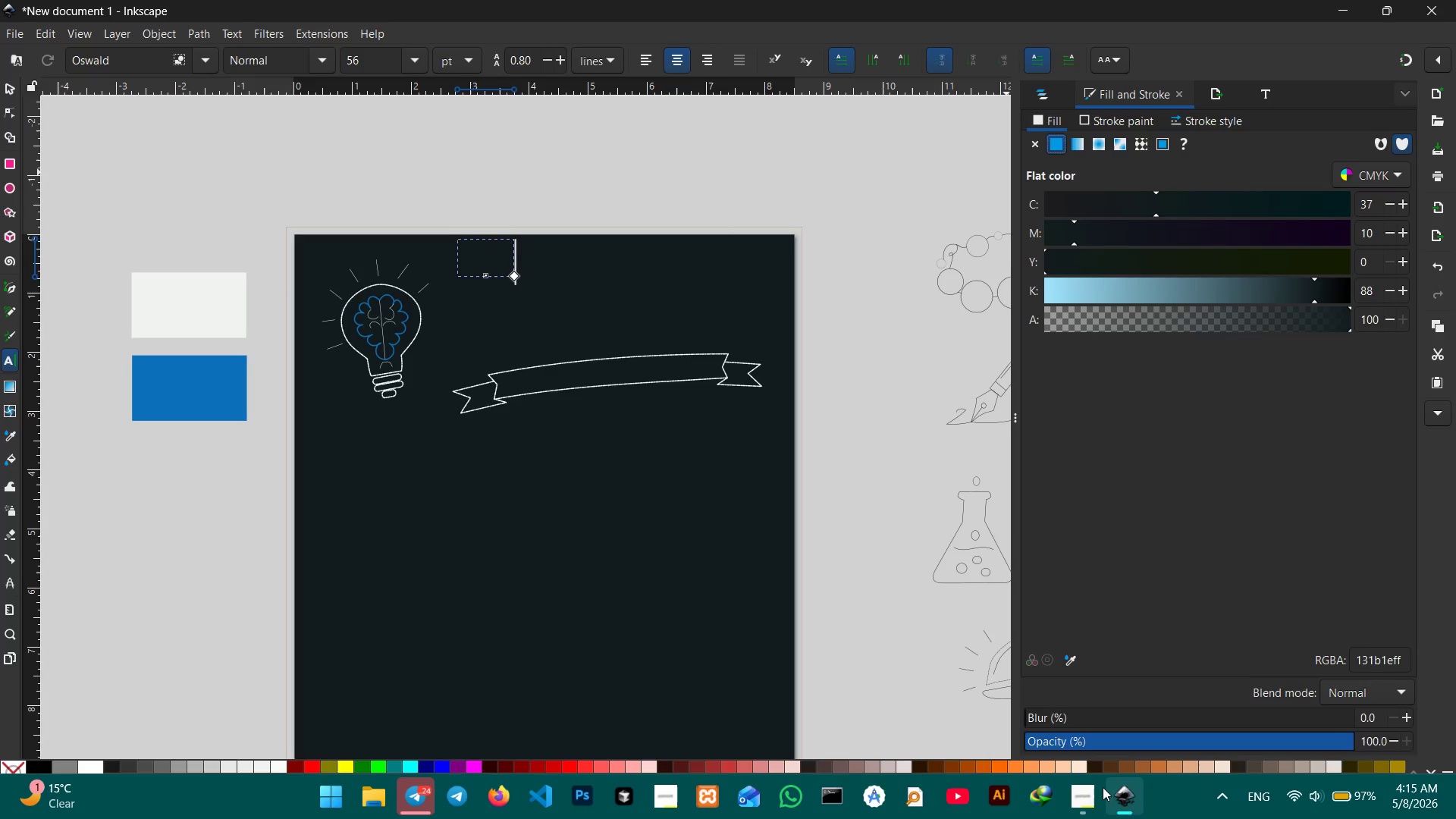 
left_click([1070, 658])
 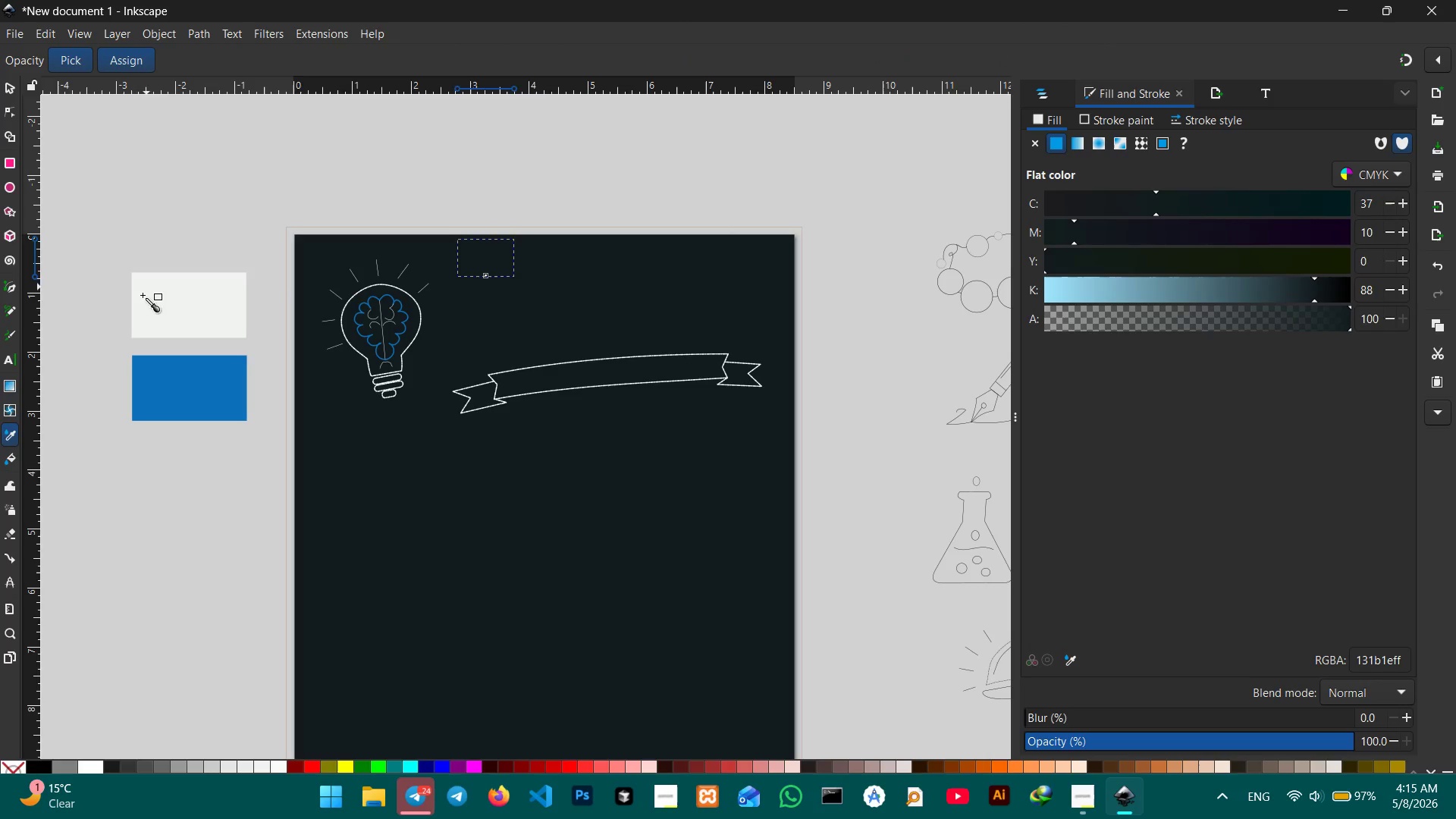 
left_click([155, 308])
 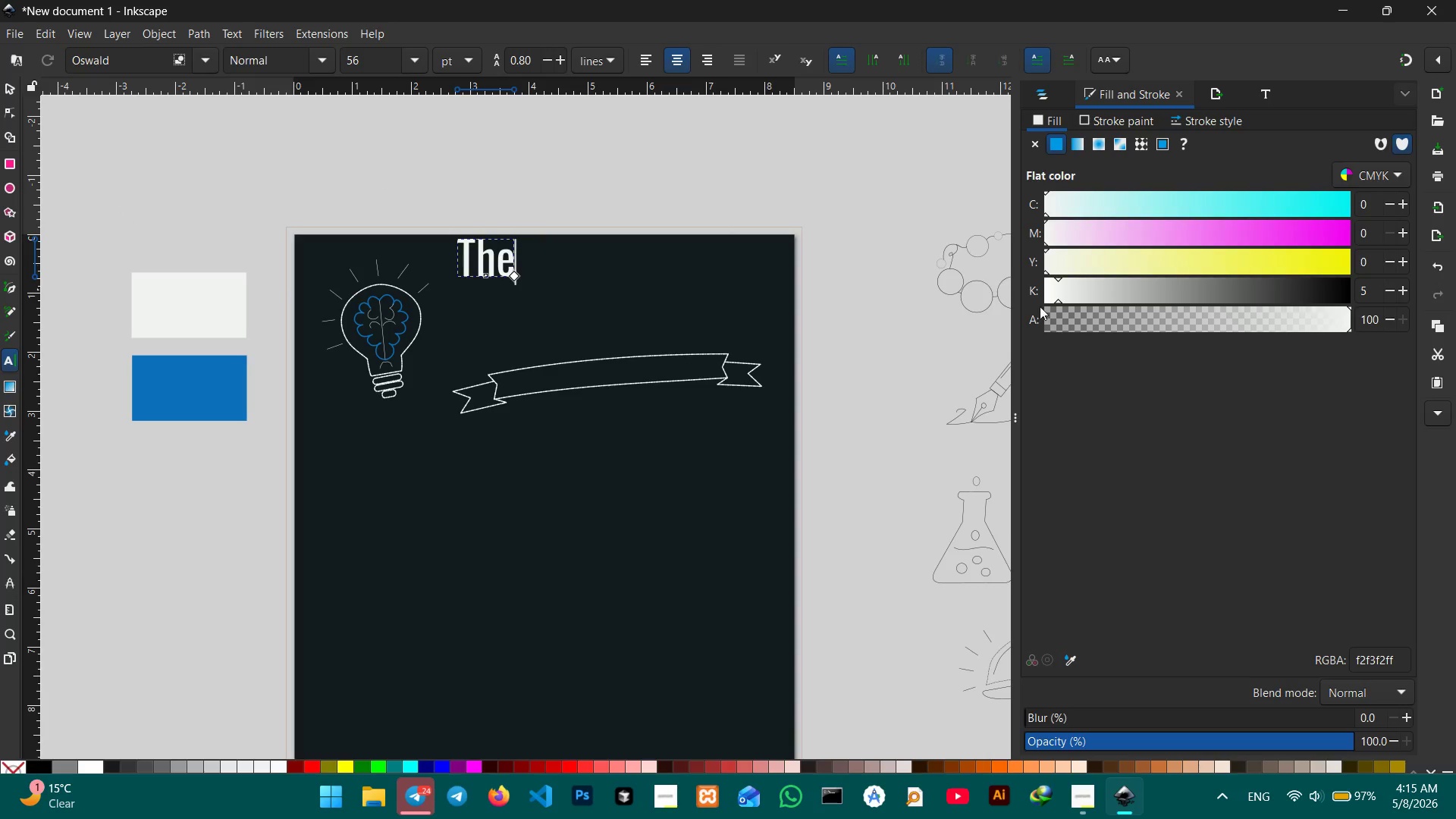 
left_click_drag(start_coordinate=[1058, 303], to_coordinate=[1031, 302])
 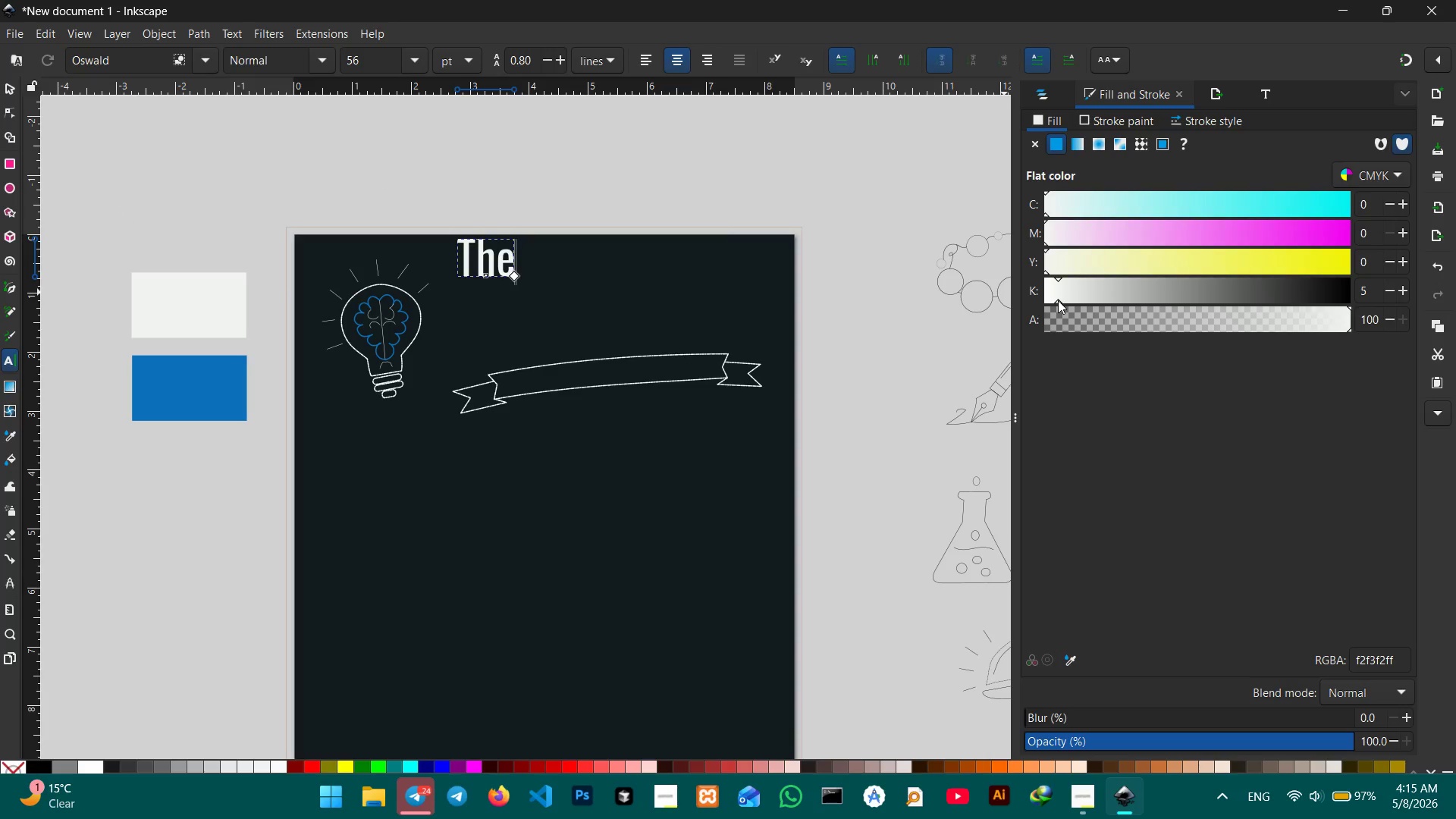 
left_click_drag(start_coordinate=[1058, 300], to_coordinate=[1021, 303])
 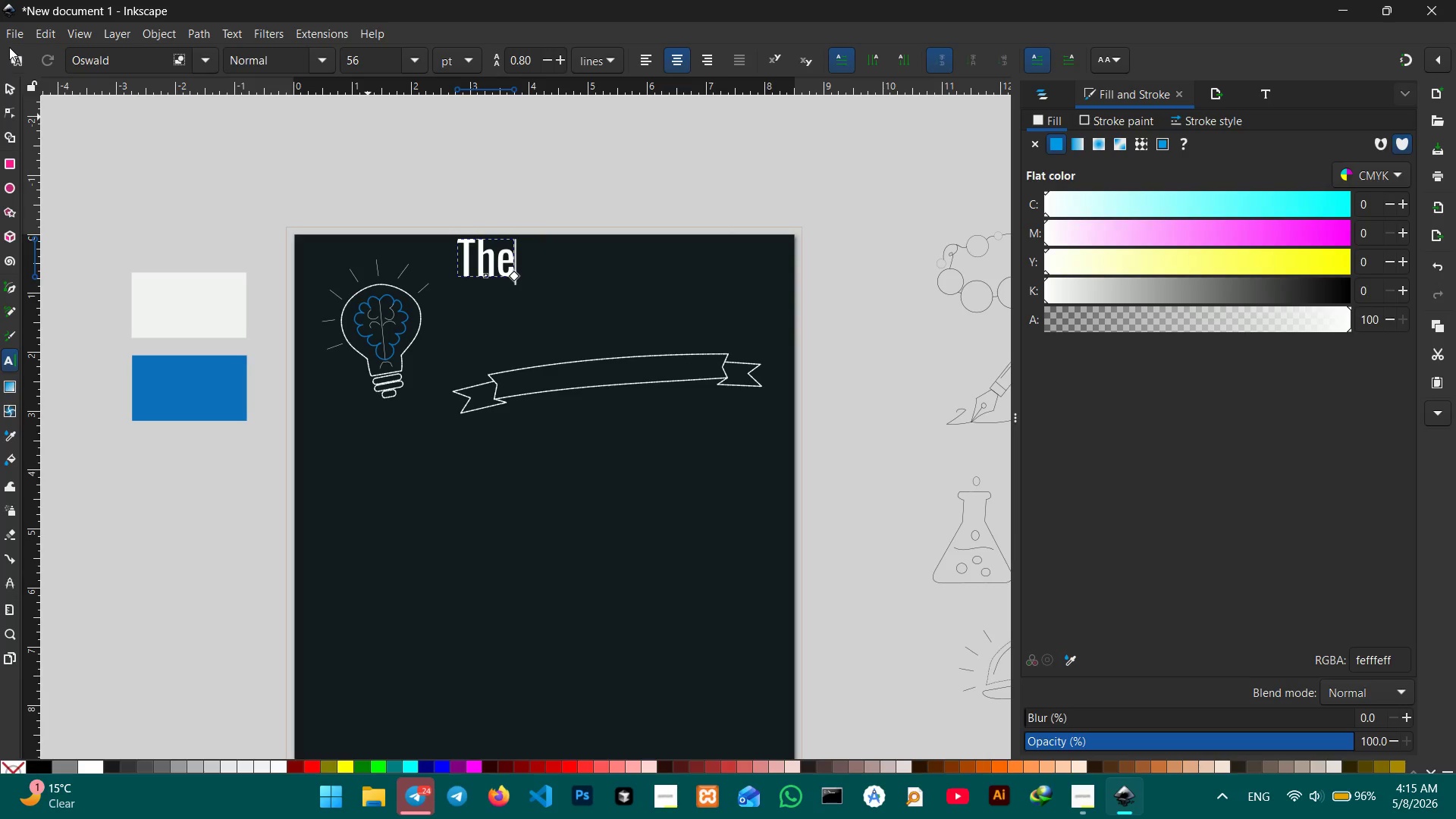 
left_click([9, 86])
 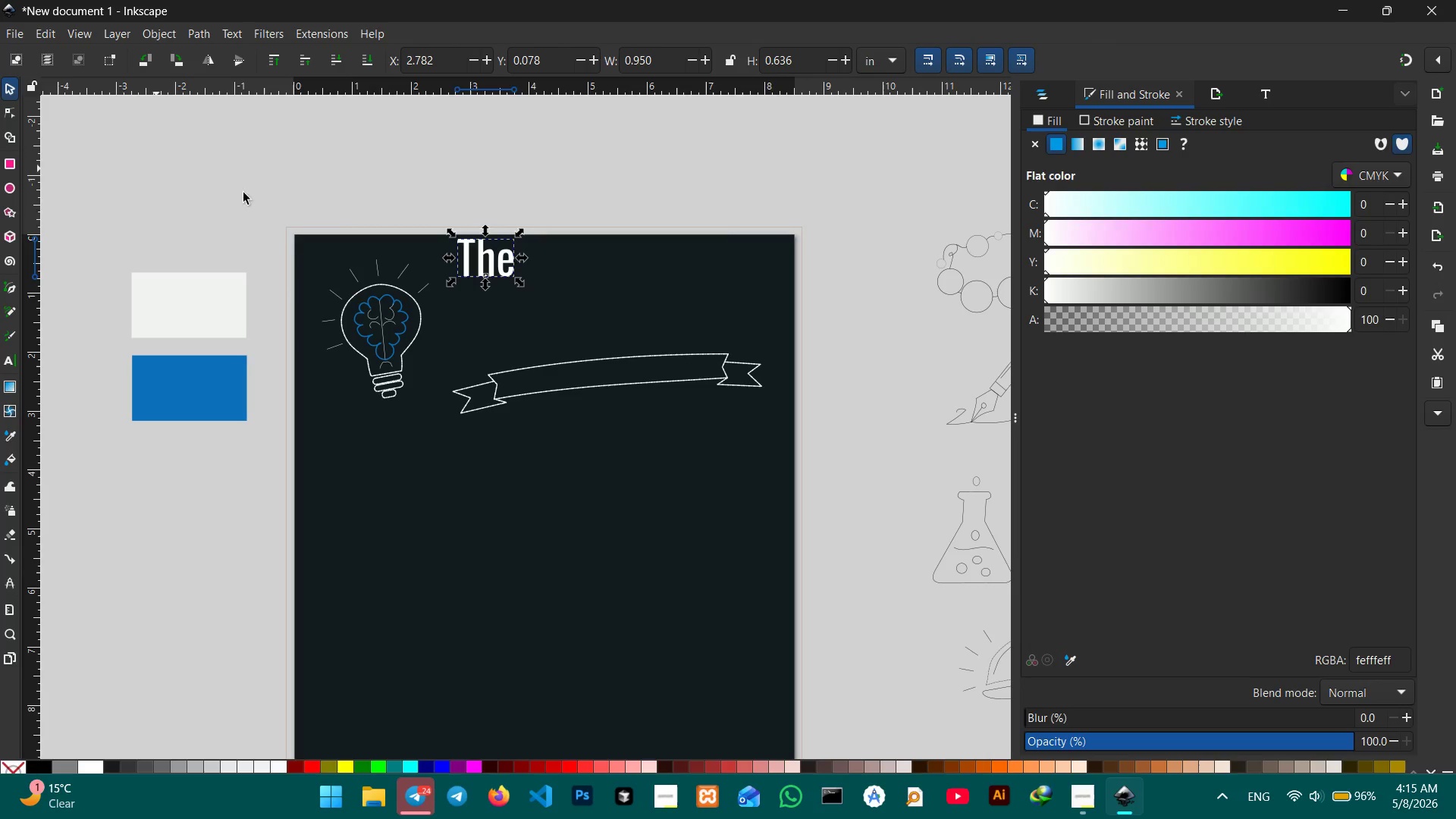 
double_click([328, 212])
 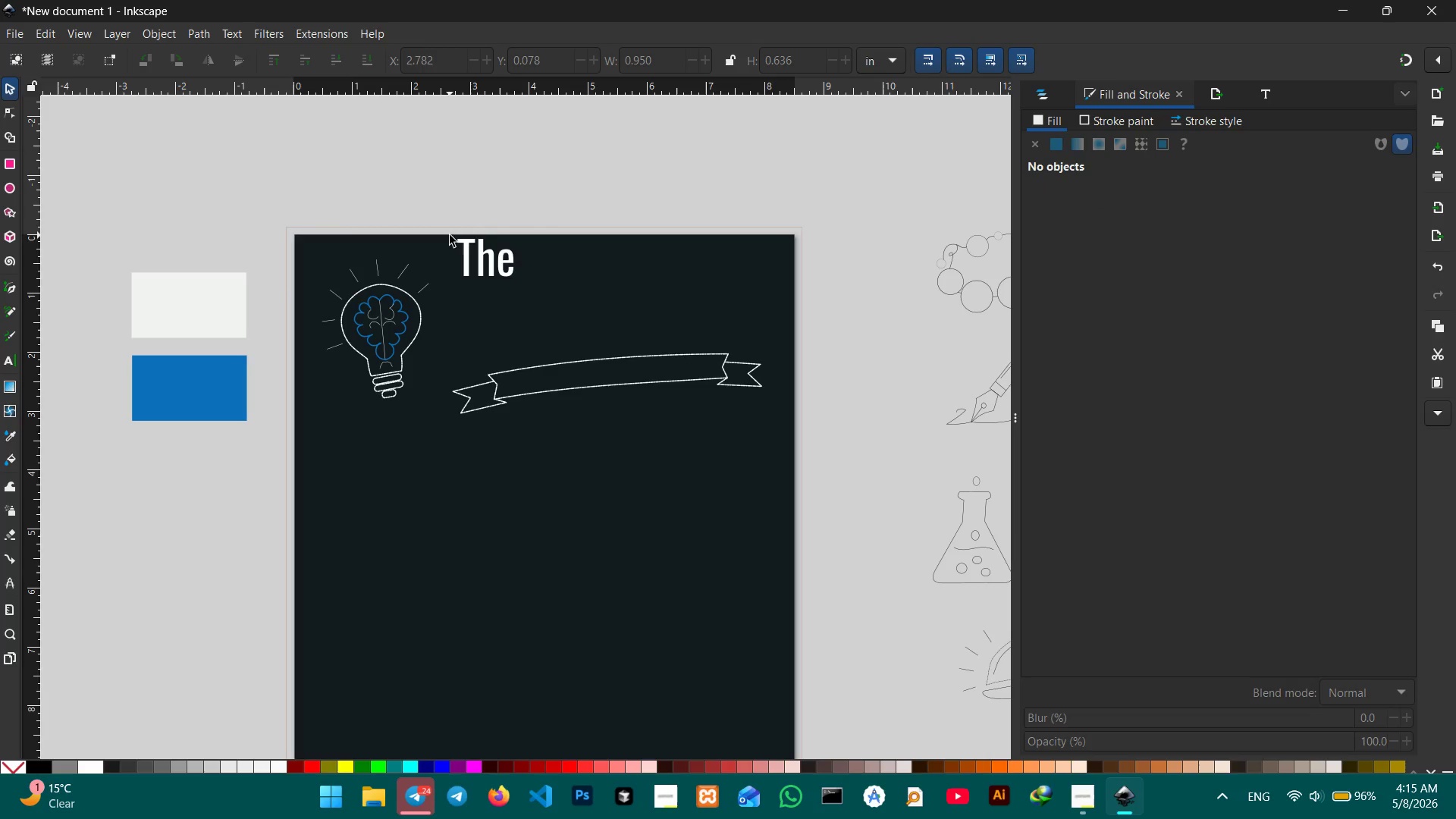 
left_click([495, 238])
 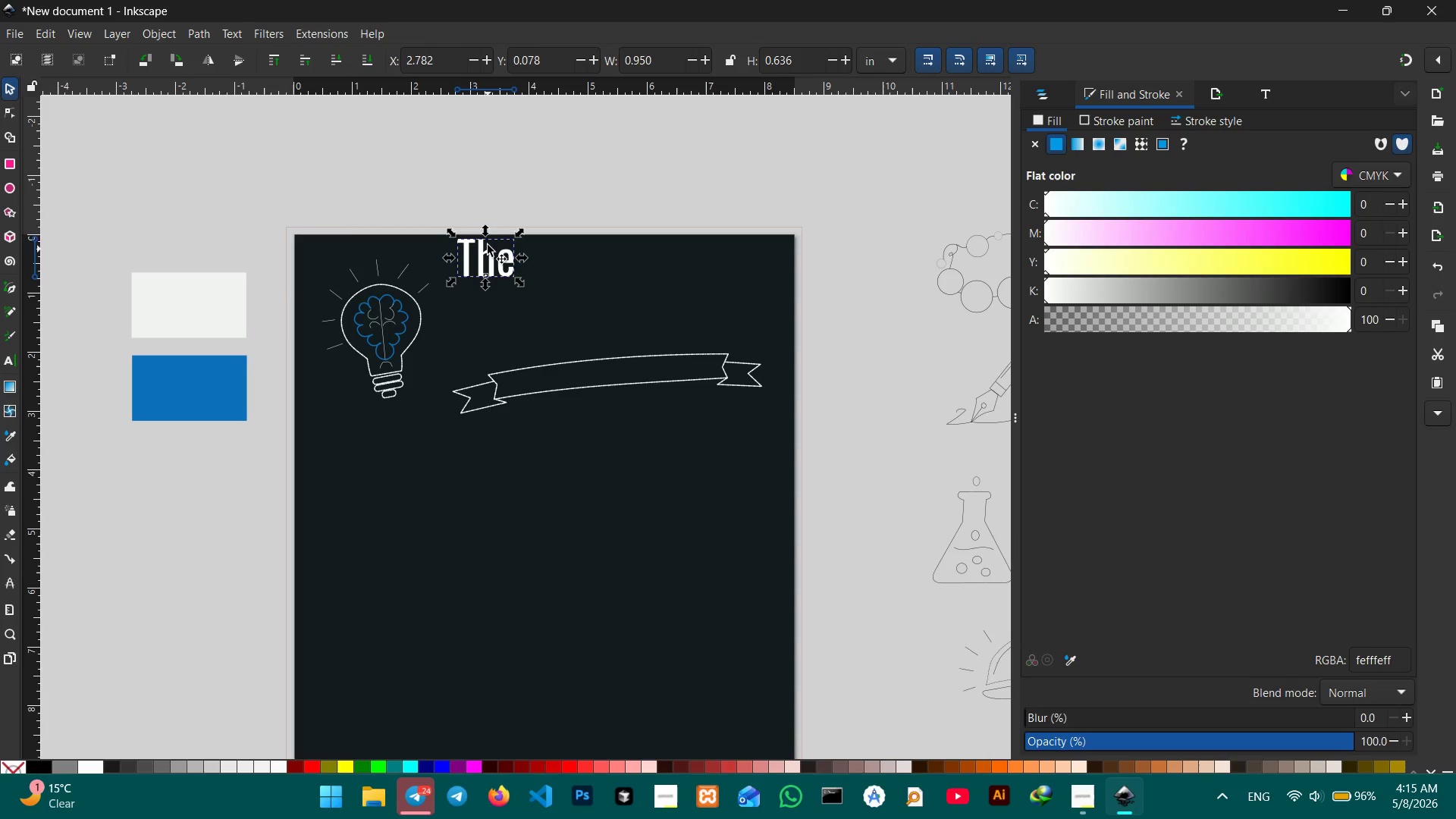 
left_click([469, 191])
 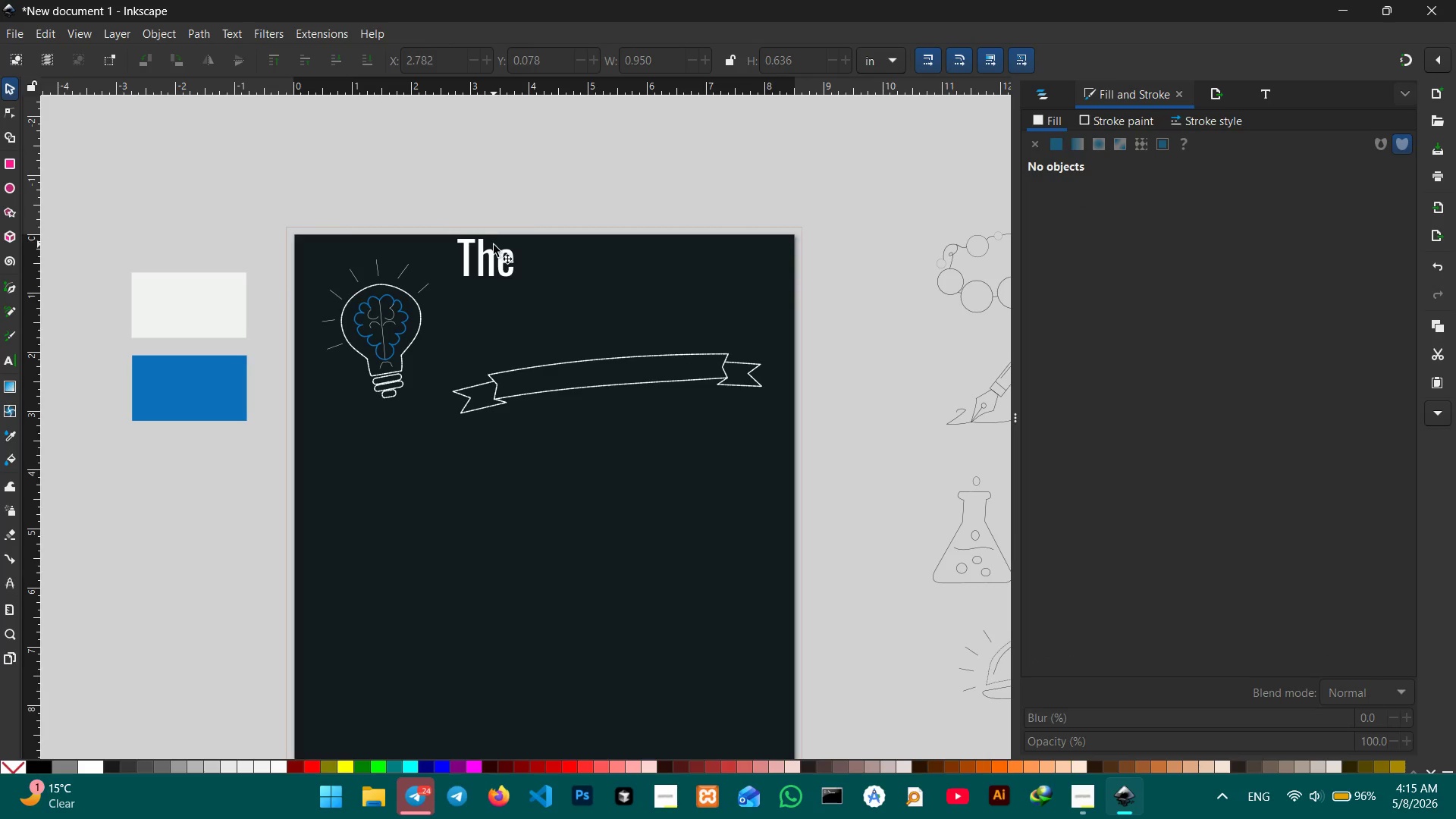 
double_click([491, 246])
 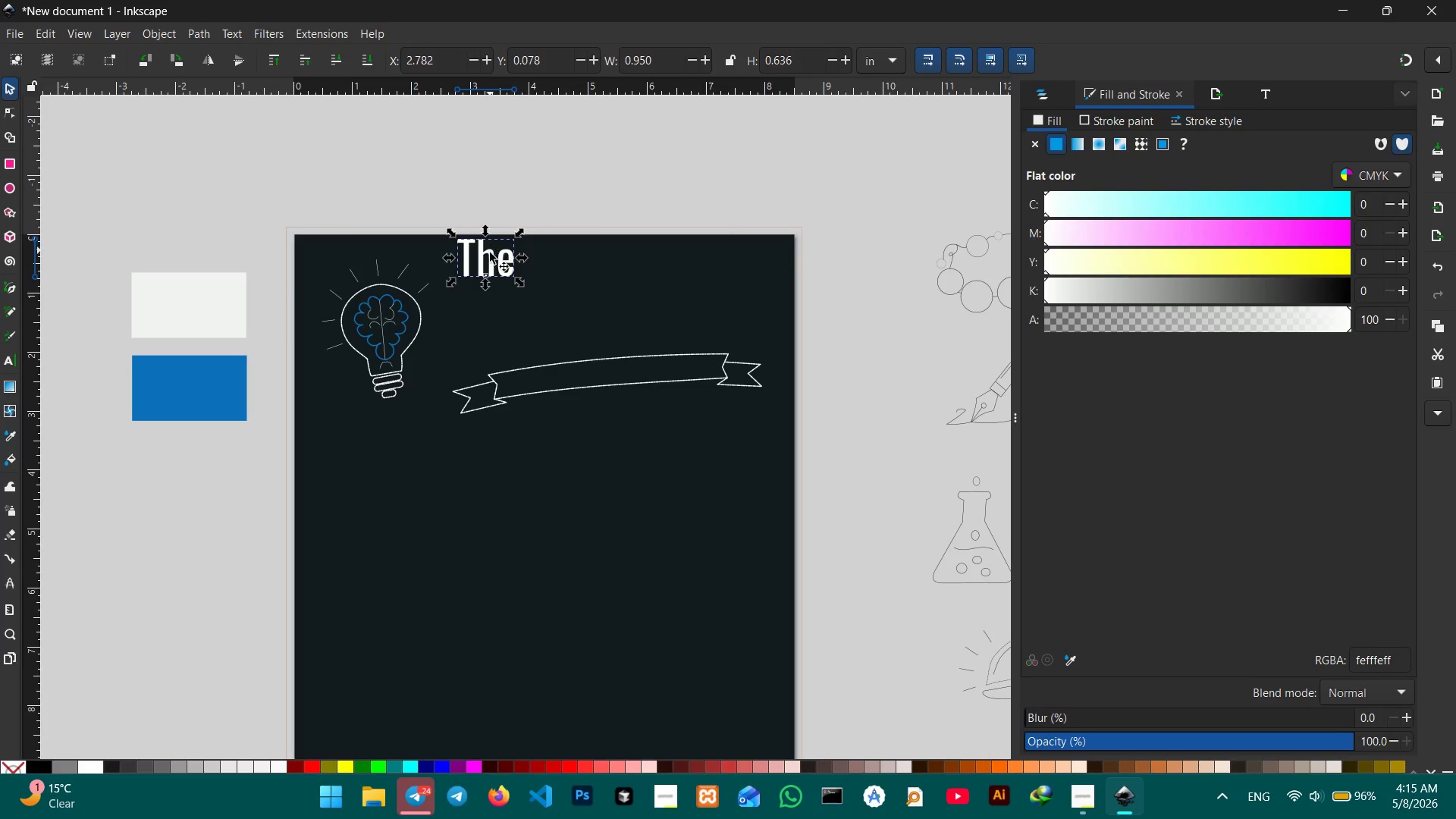 
triple_click([490, 258])
 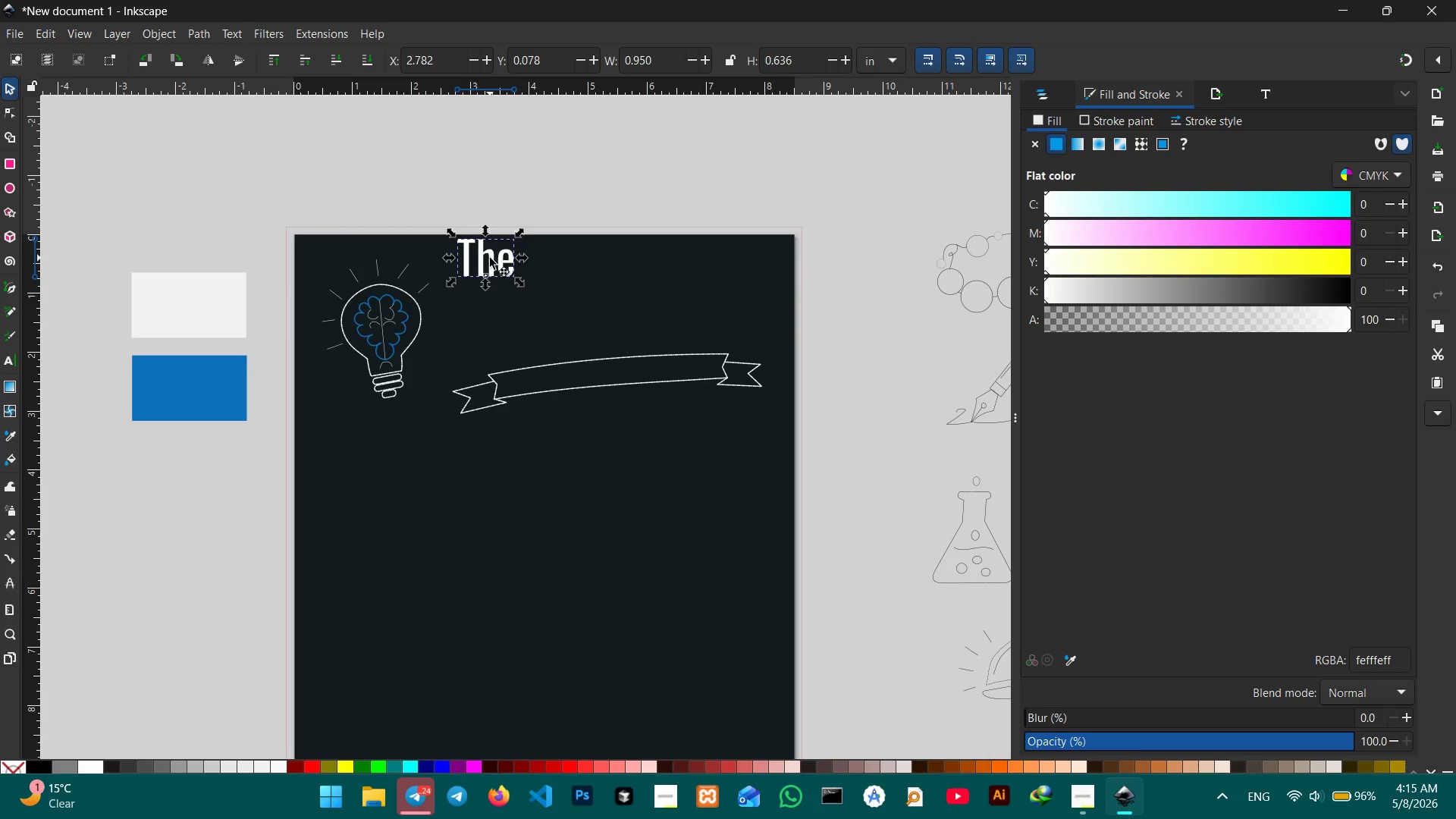 
triple_click([490, 258])
 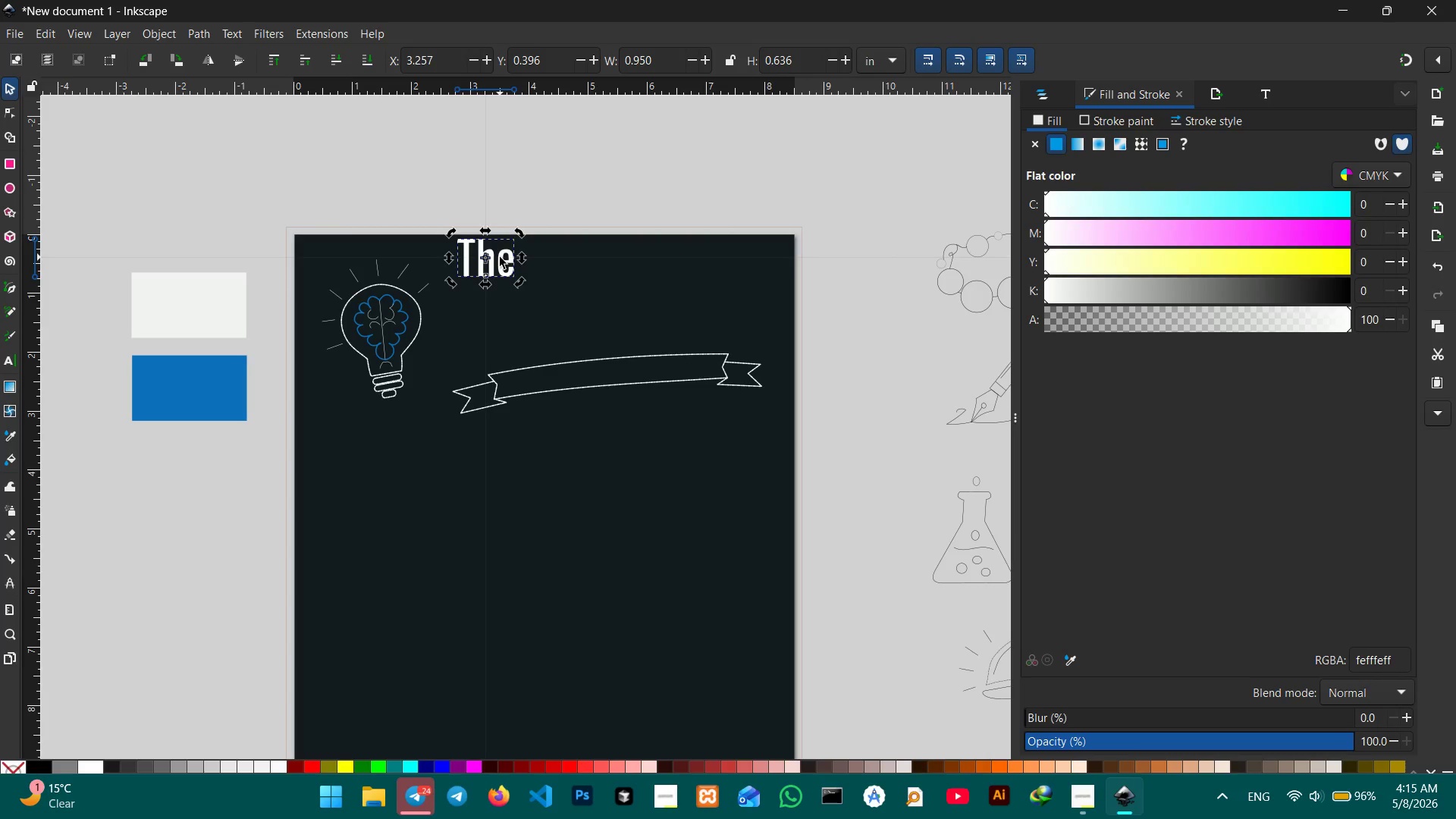 
double_click([500, 257])
 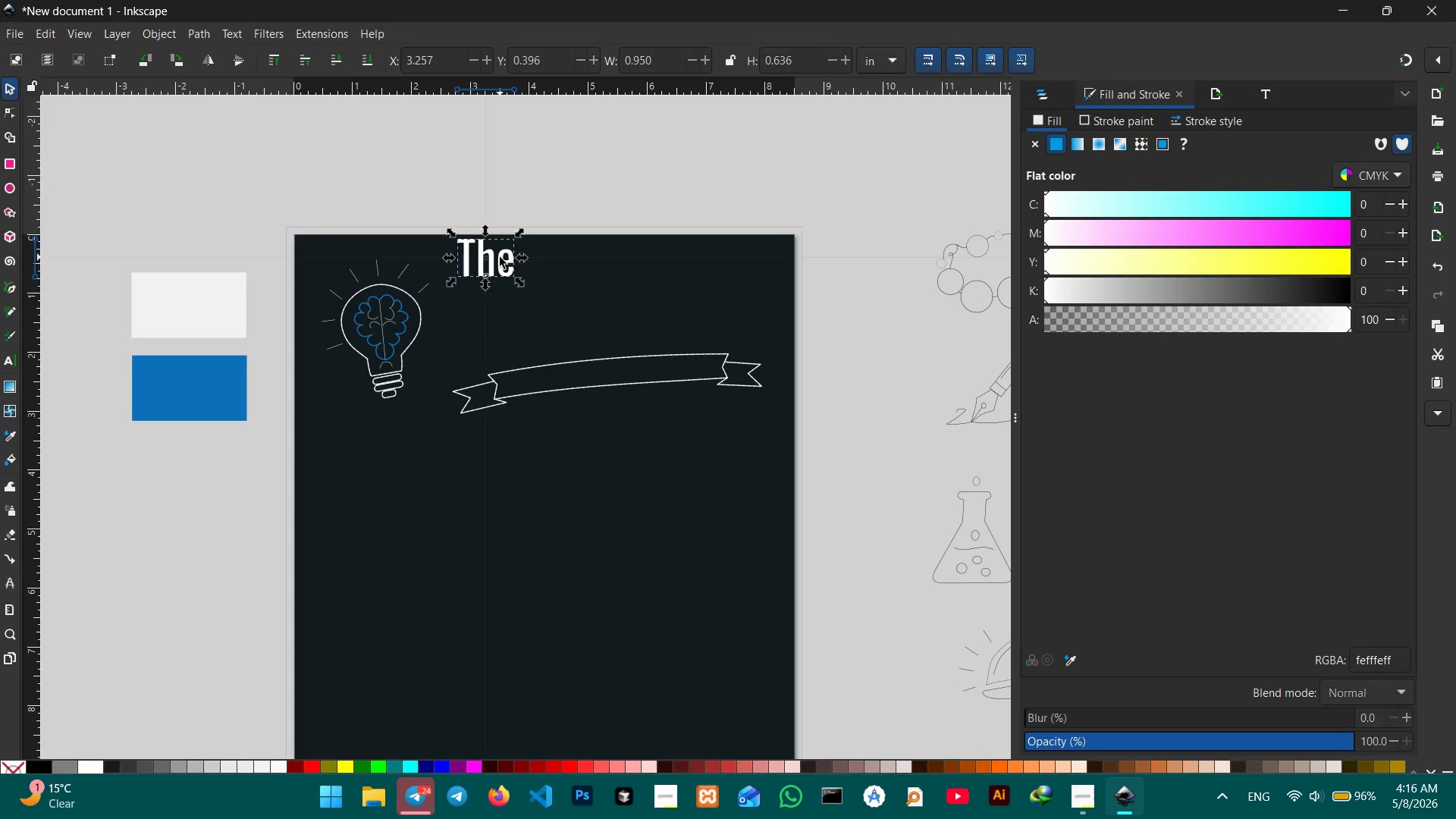 
triple_click([500, 257])
 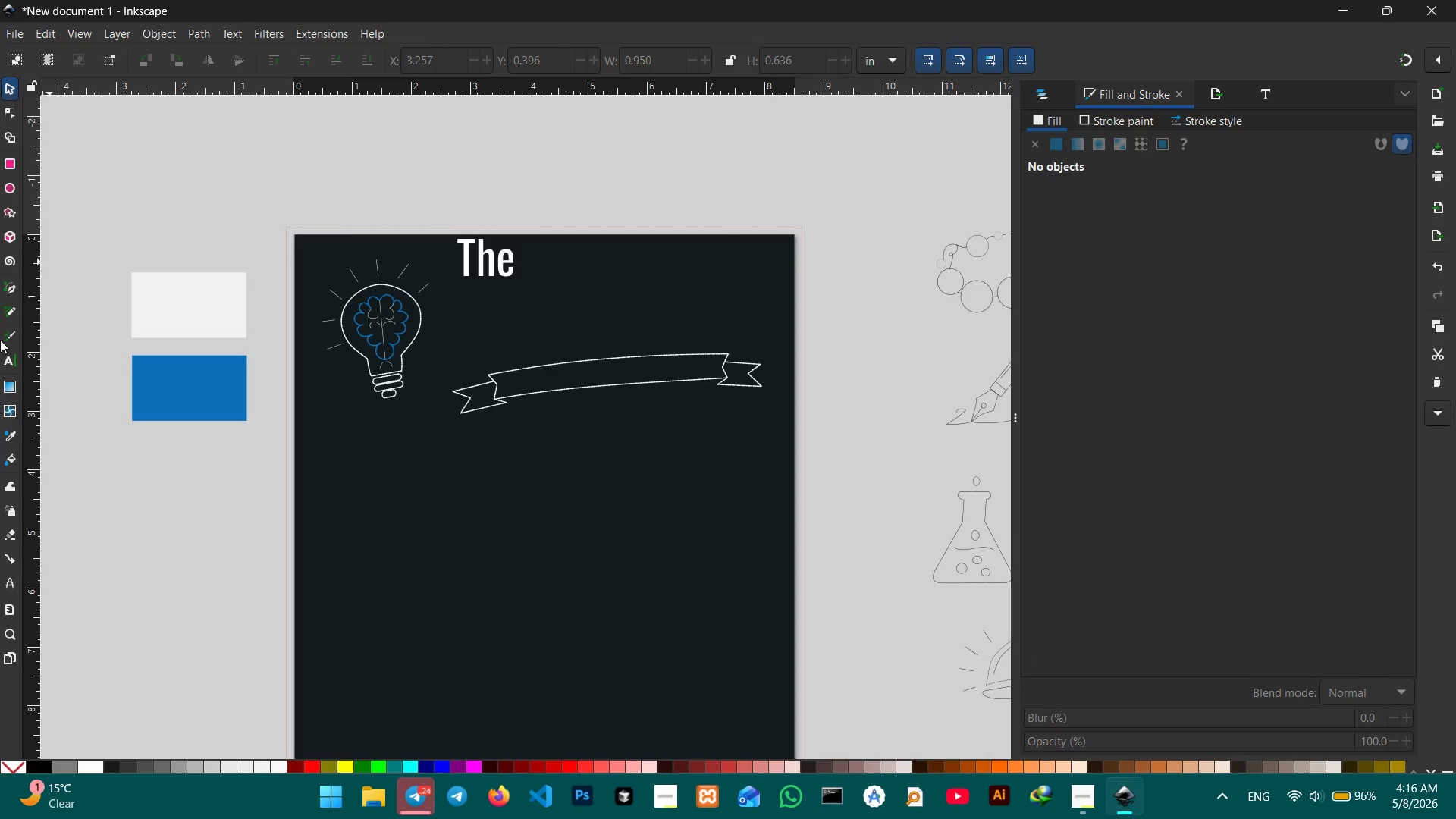 
left_click([5, 359])
 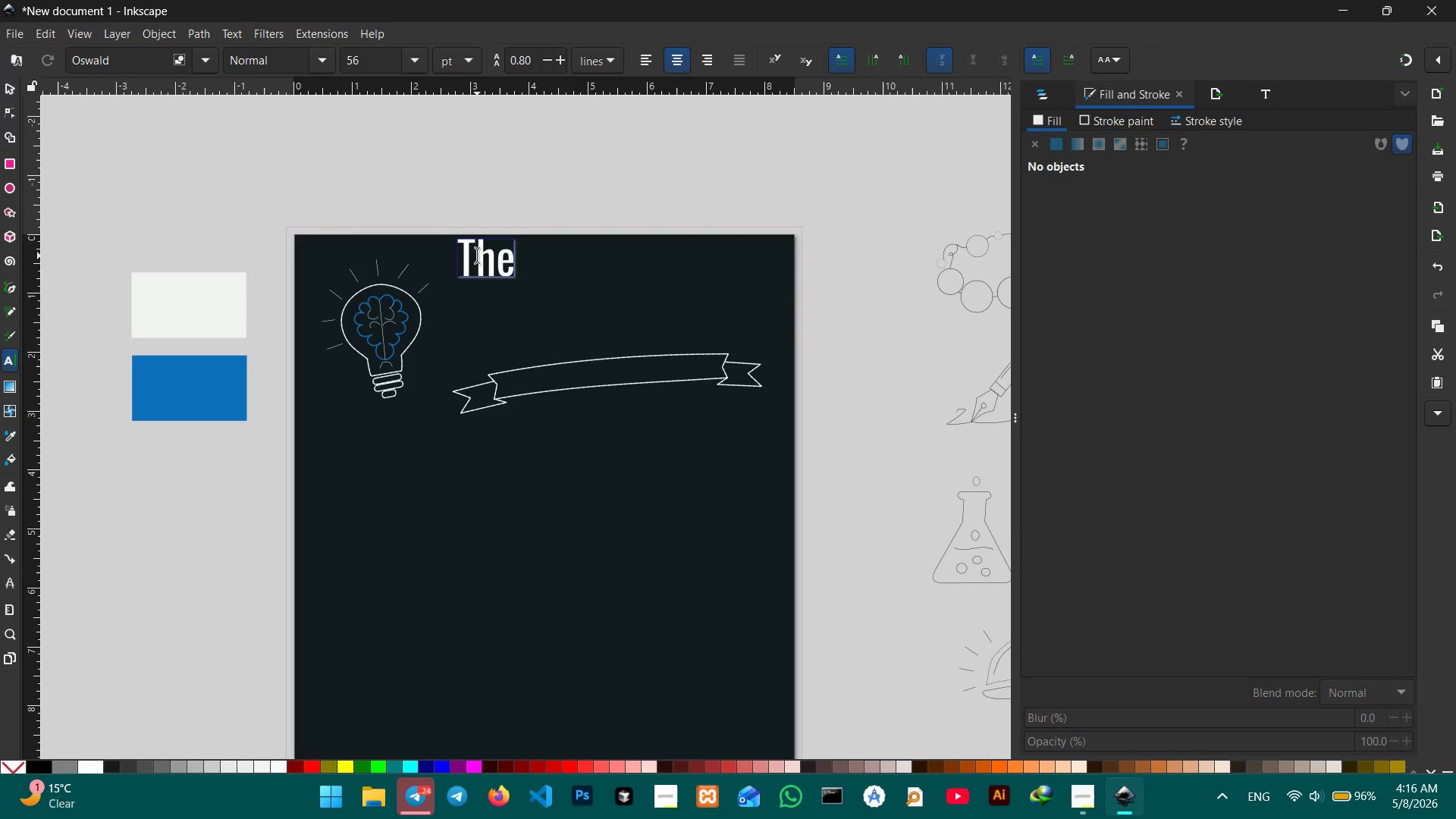 
left_click_drag(start_coordinate=[478, 256], to_coordinate=[543, 262])
 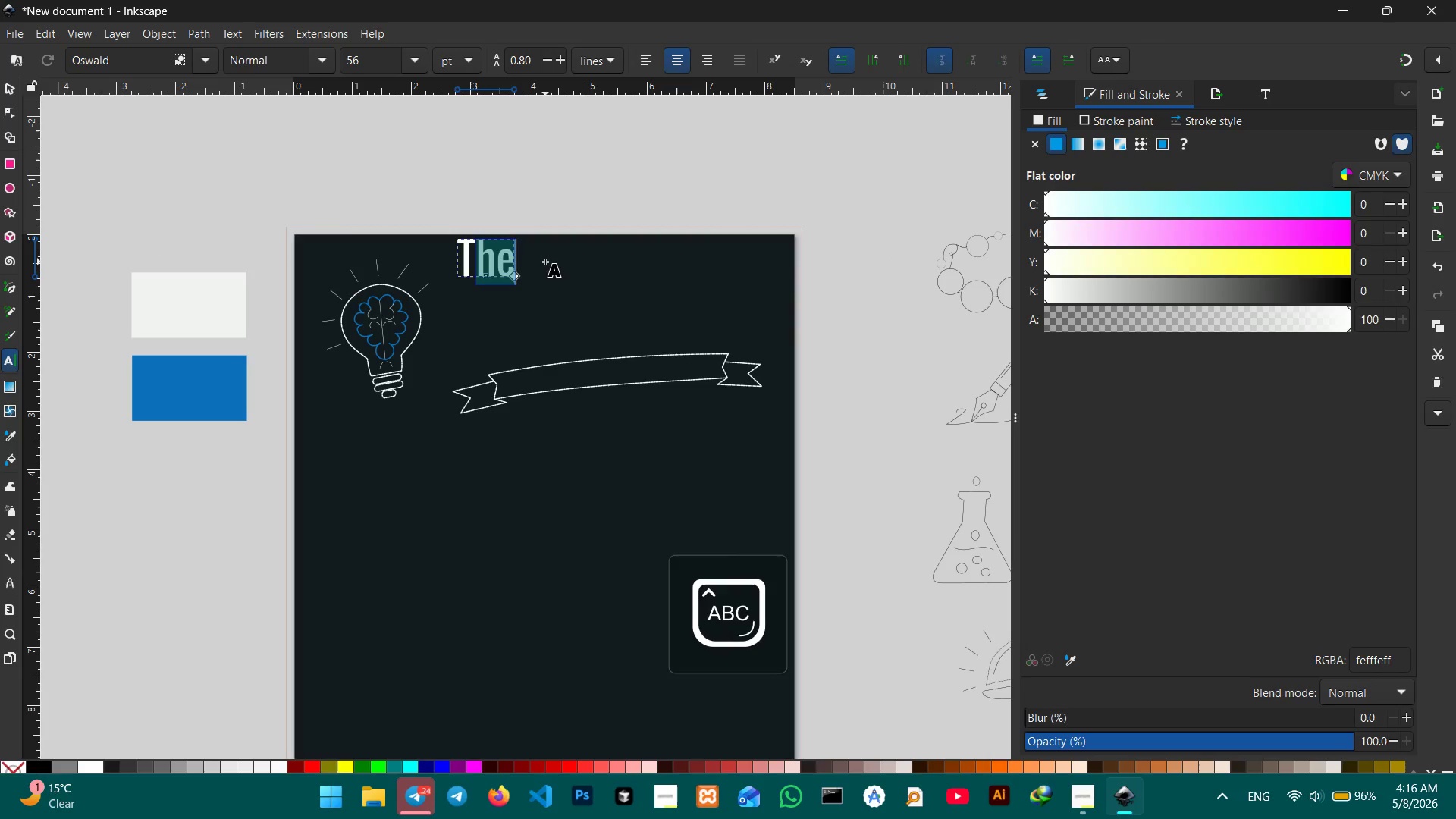 
type(HE)
 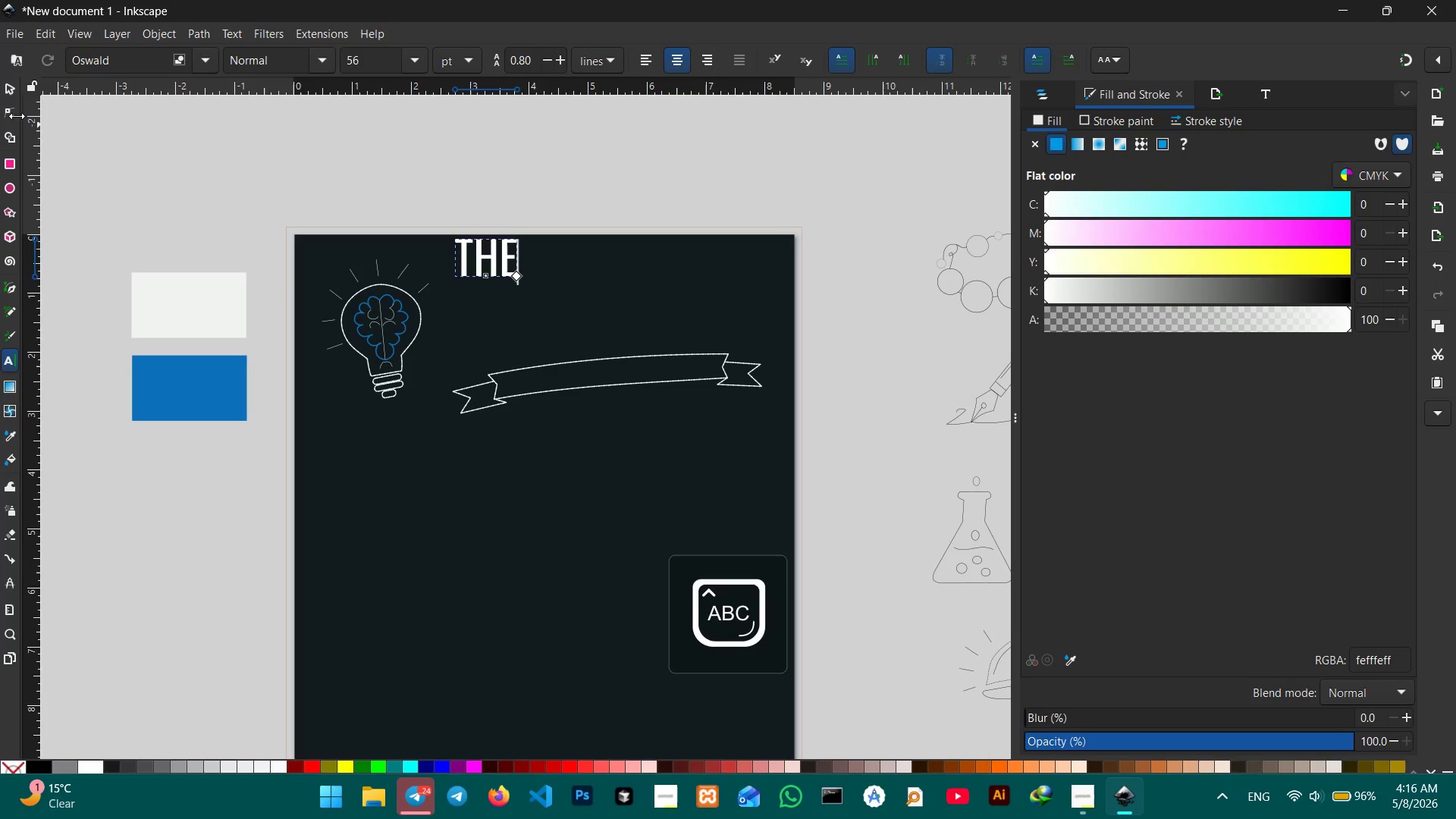 
left_click([5, 86])
 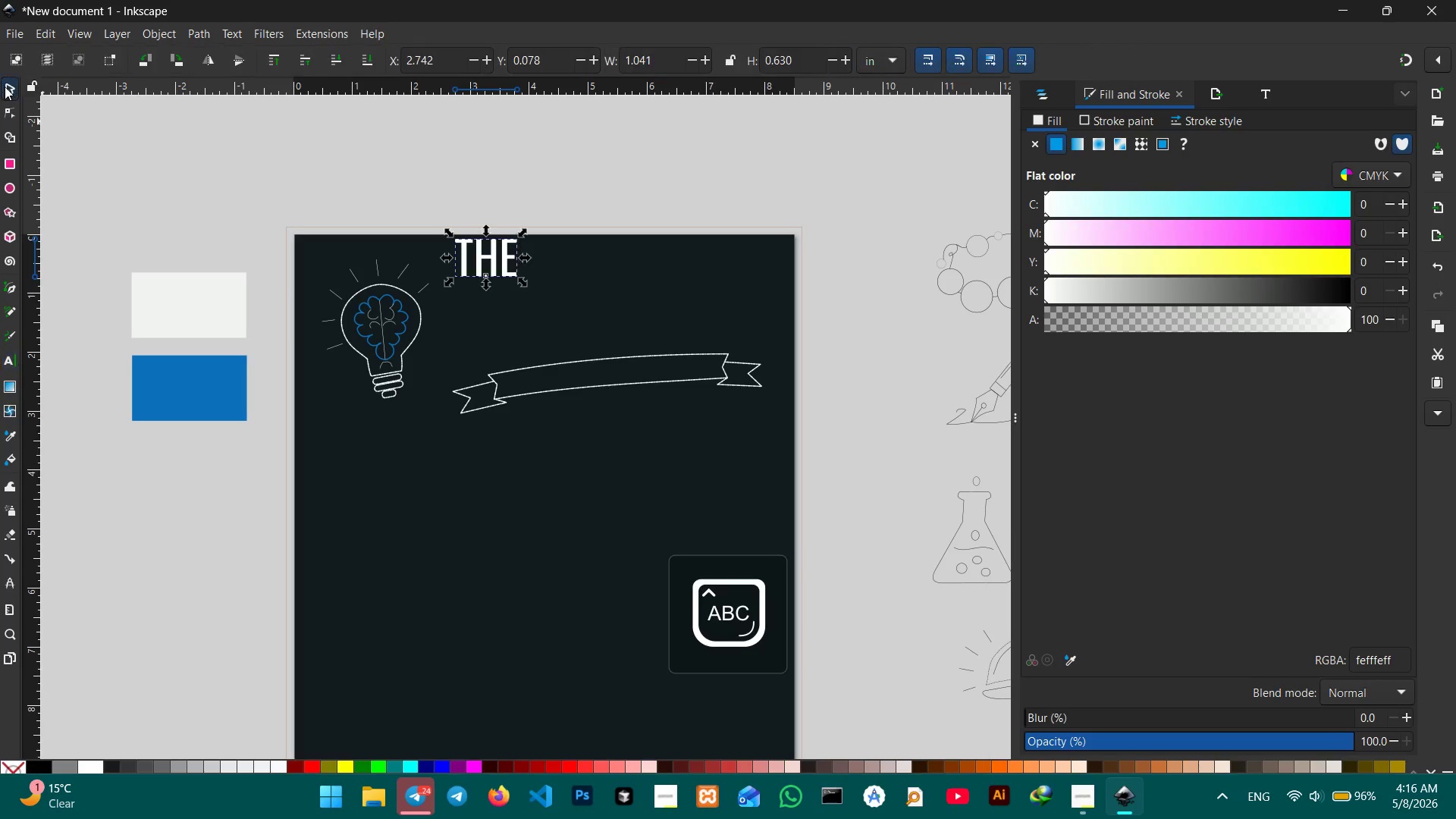 
key(Control+C)
 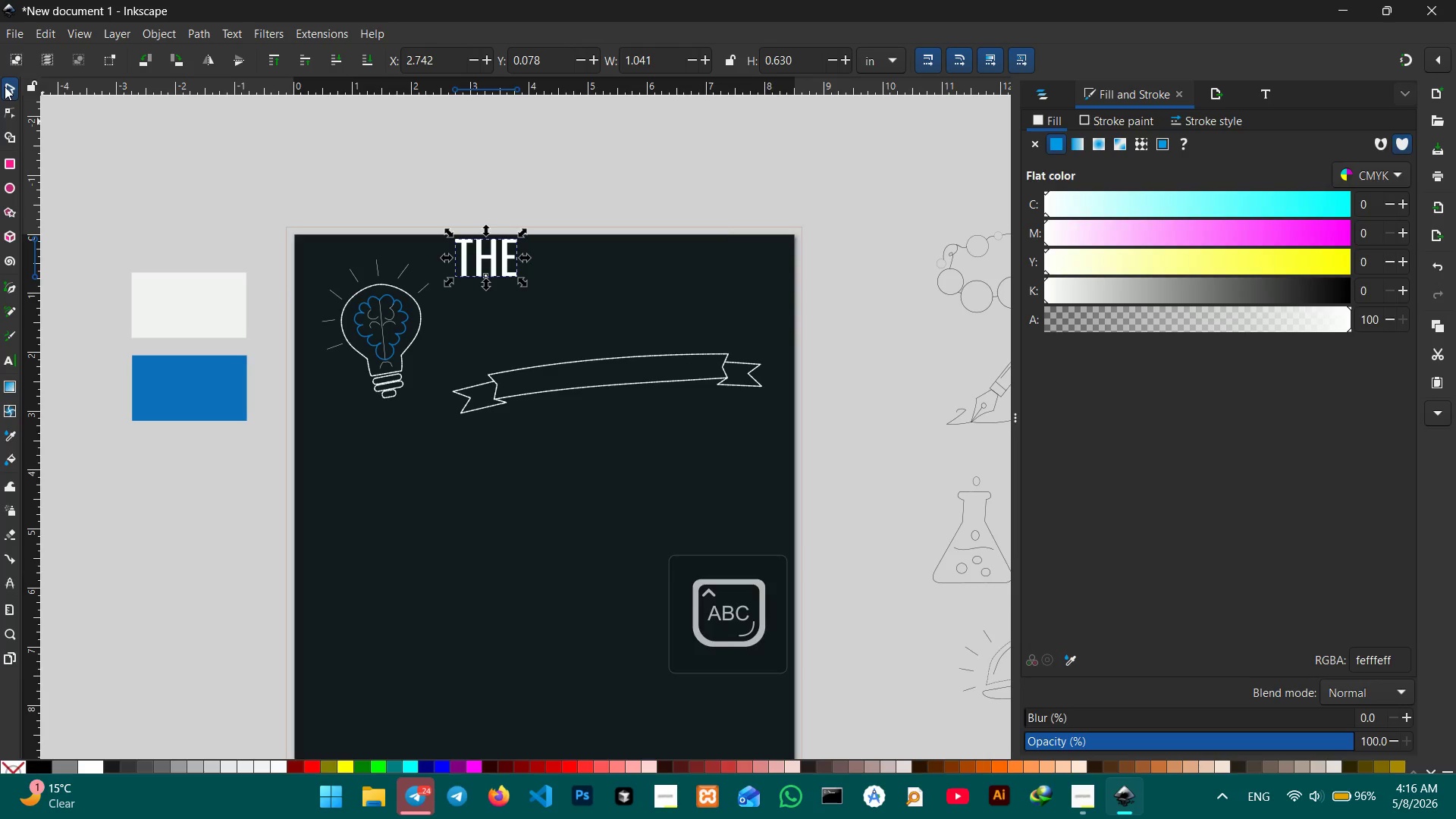 
key(Control+V)
 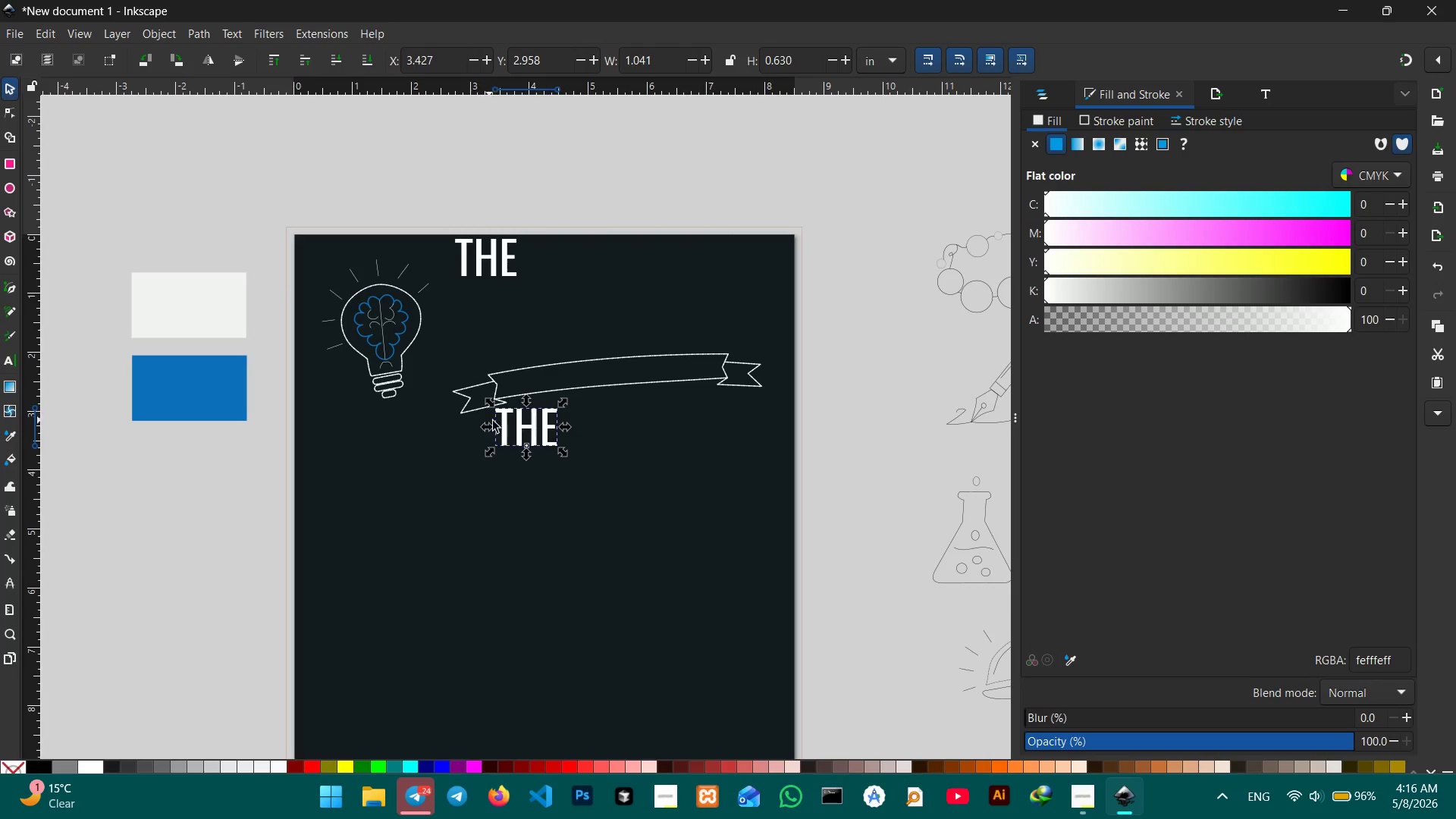 
left_click_drag(start_coordinate=[534, 423], to_coordinate=[491, 309])
 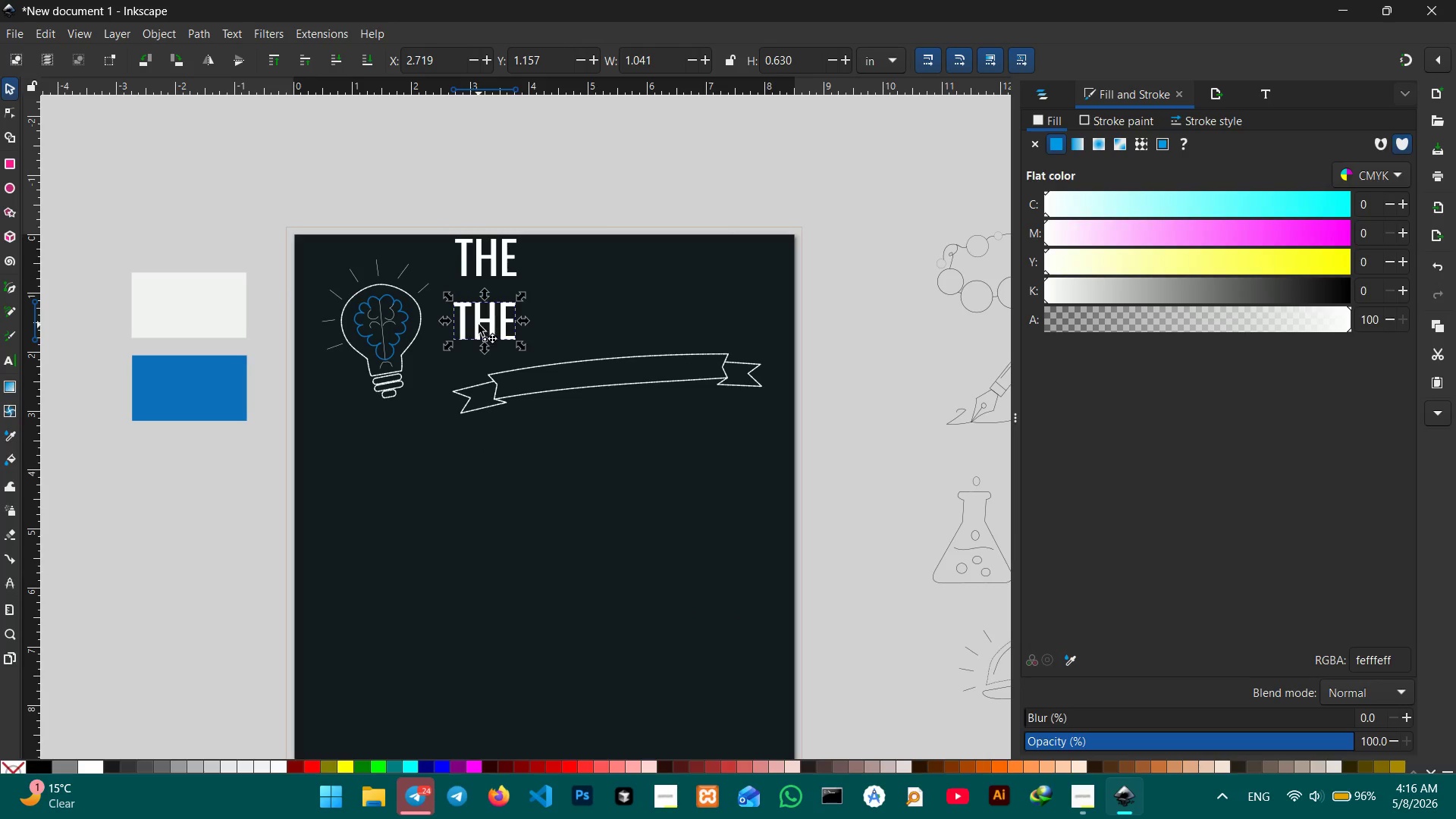 
double_click([479, 325])
 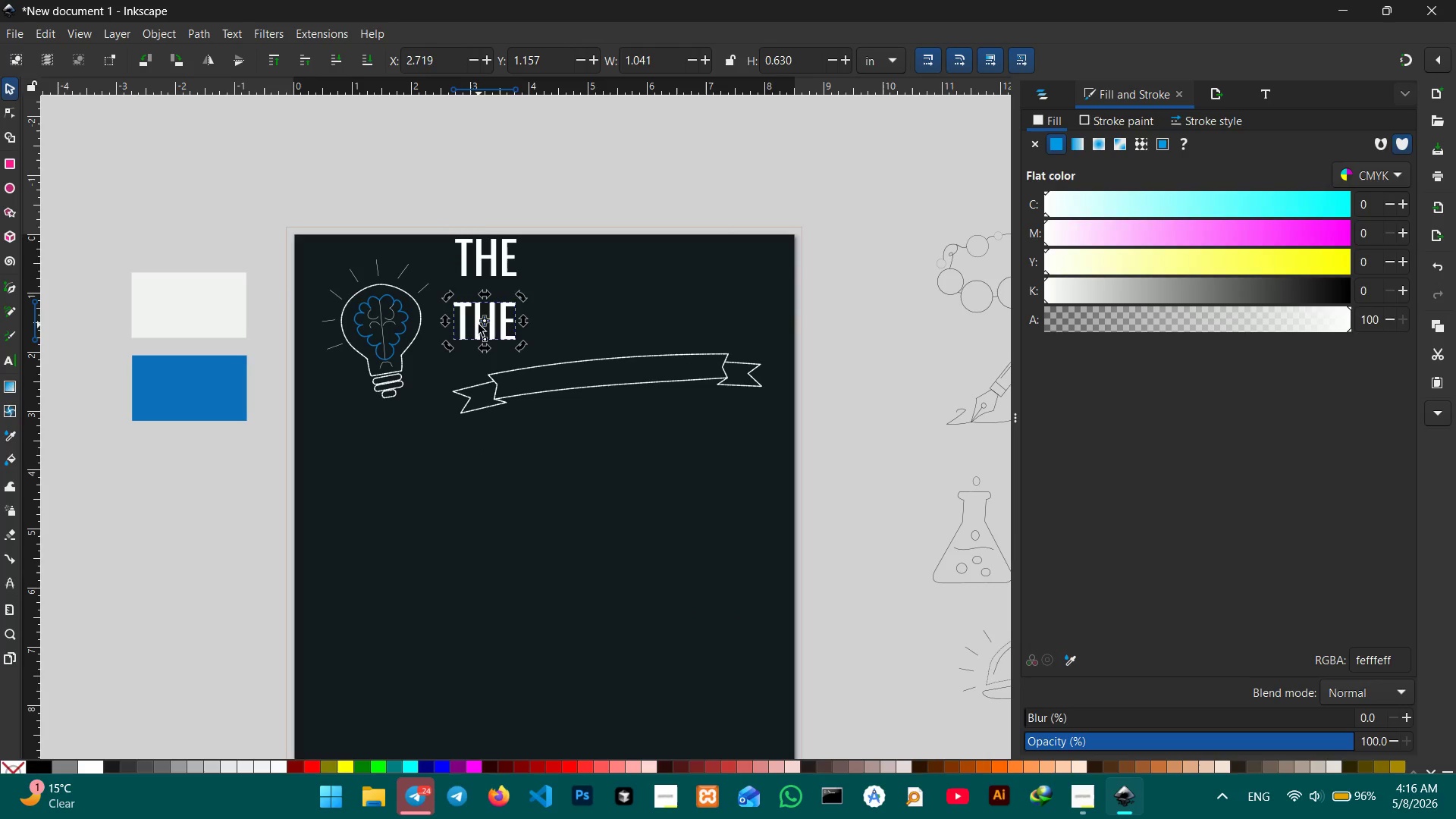 
triple_click([479, 325])
 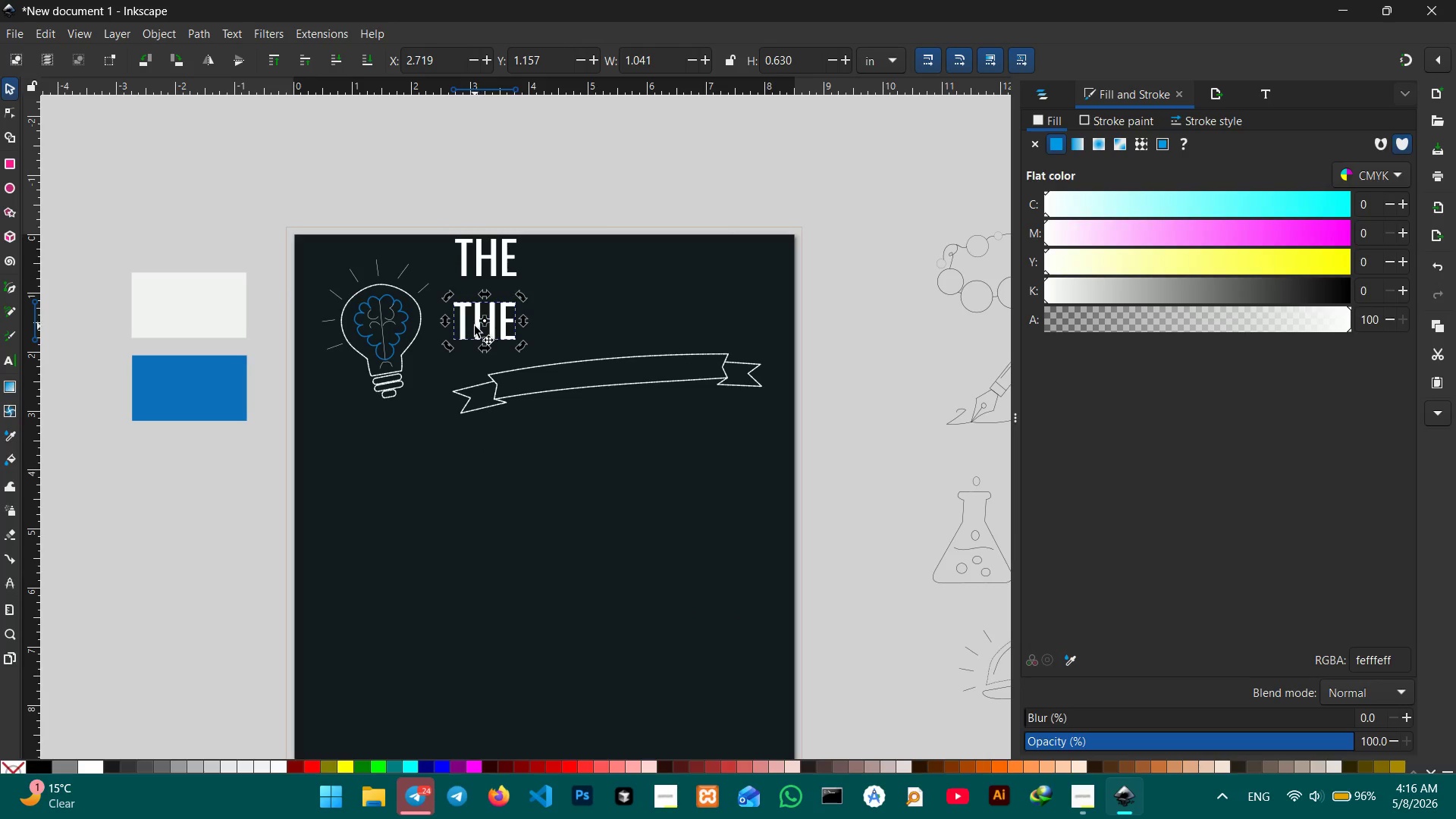 
triple_click([475, 326])
 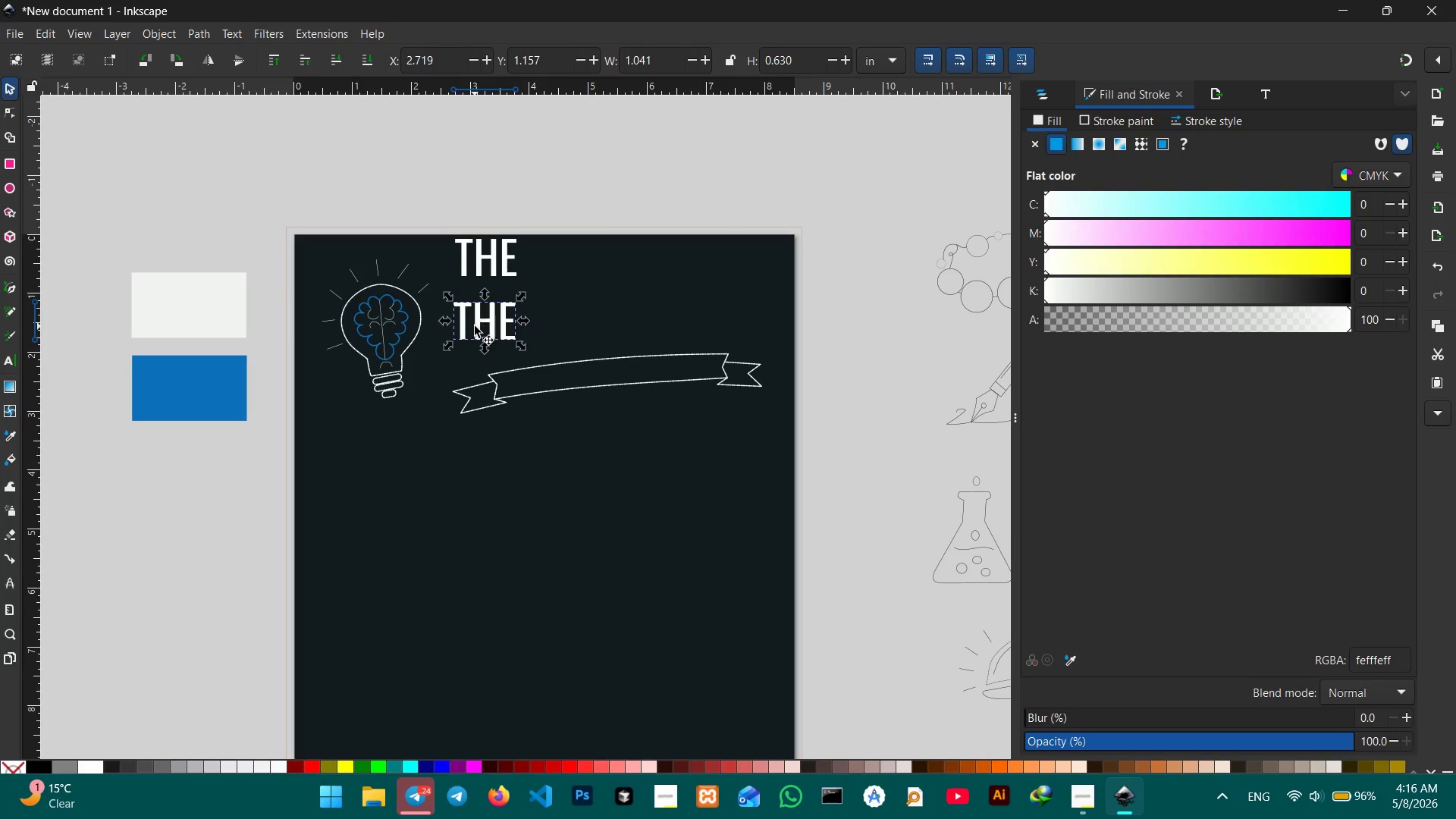 
triple_click([475, 326])
 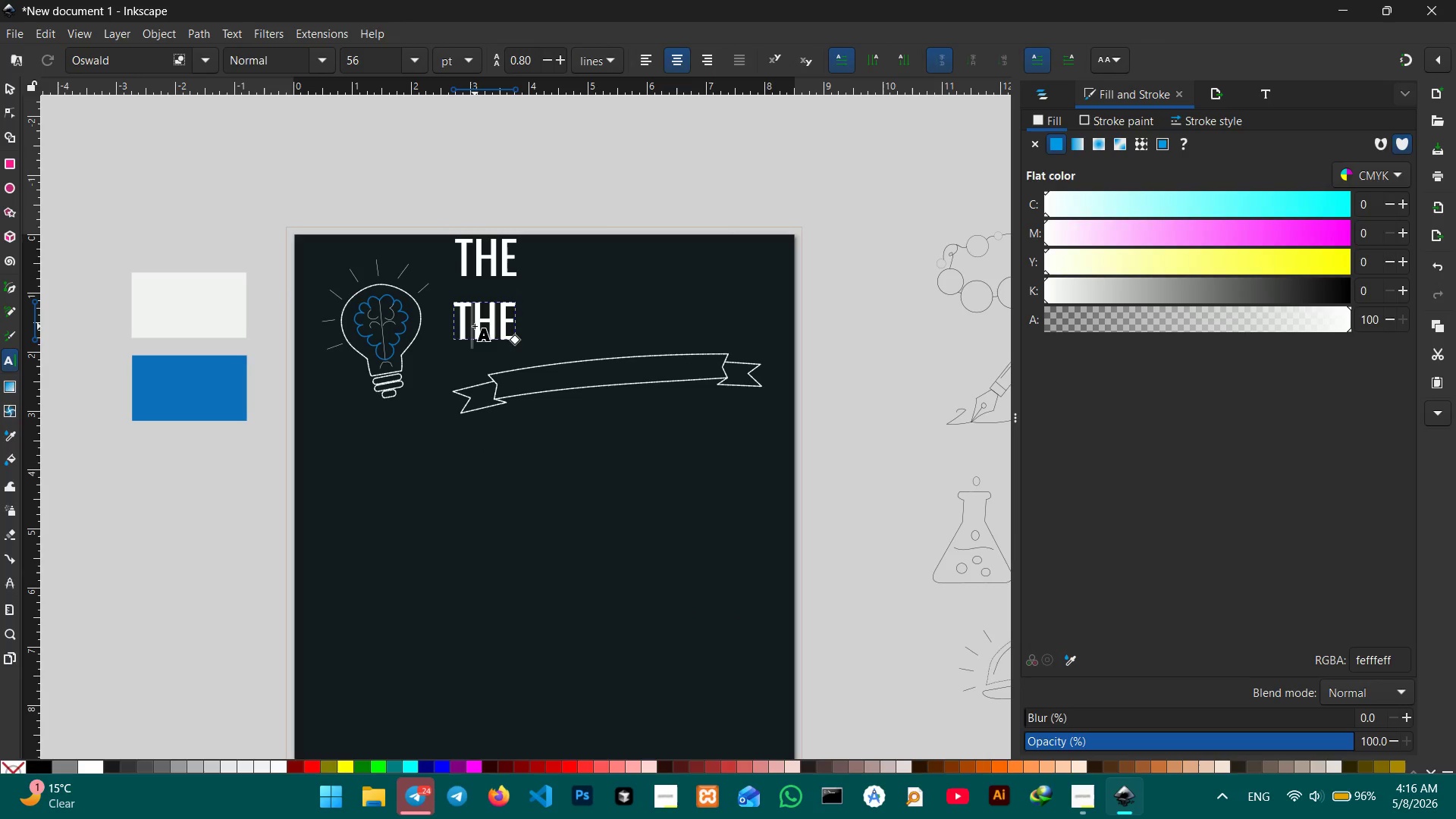 
triple_click([475, 326])
 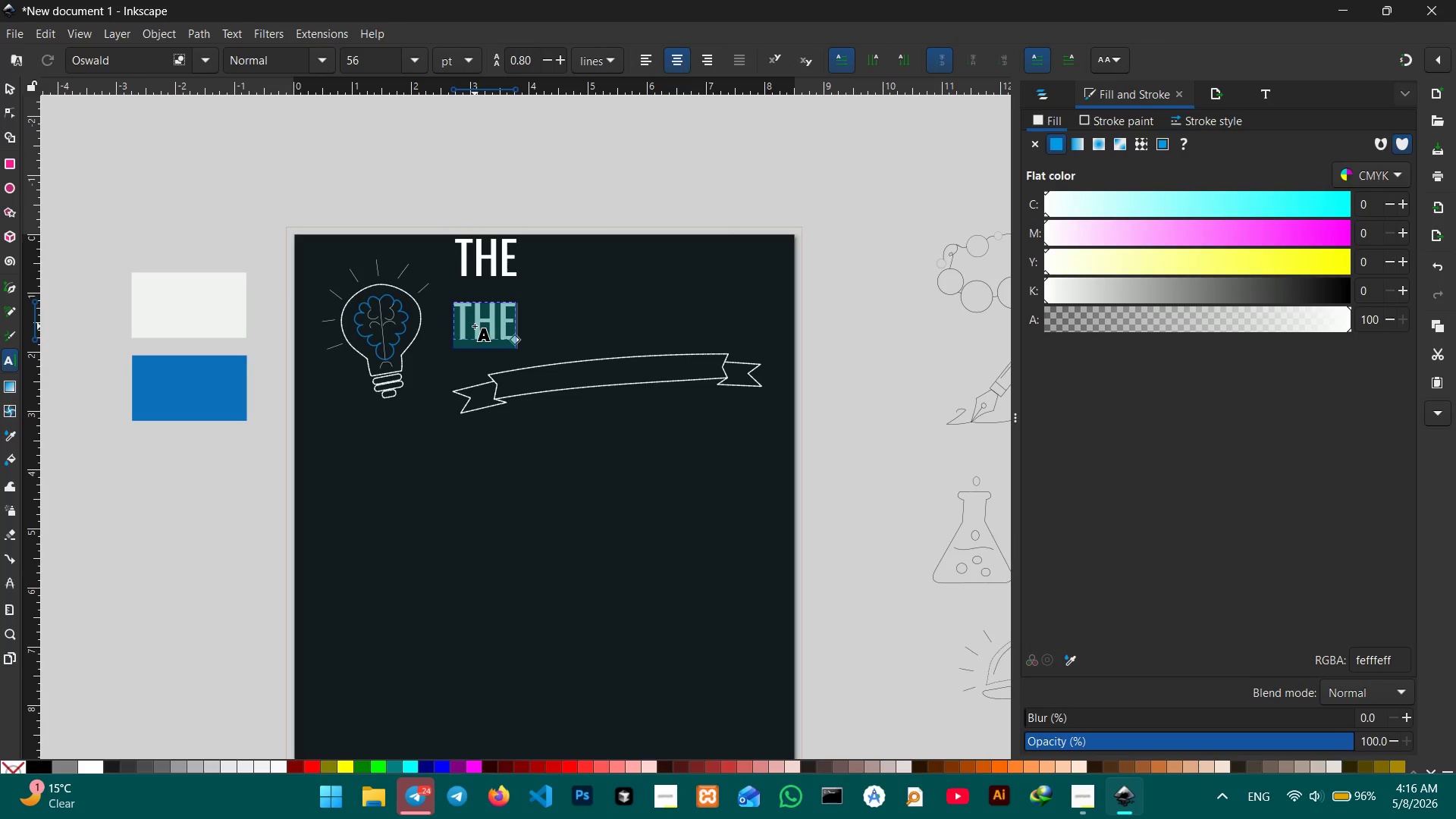 
type(CURIOSITY)
 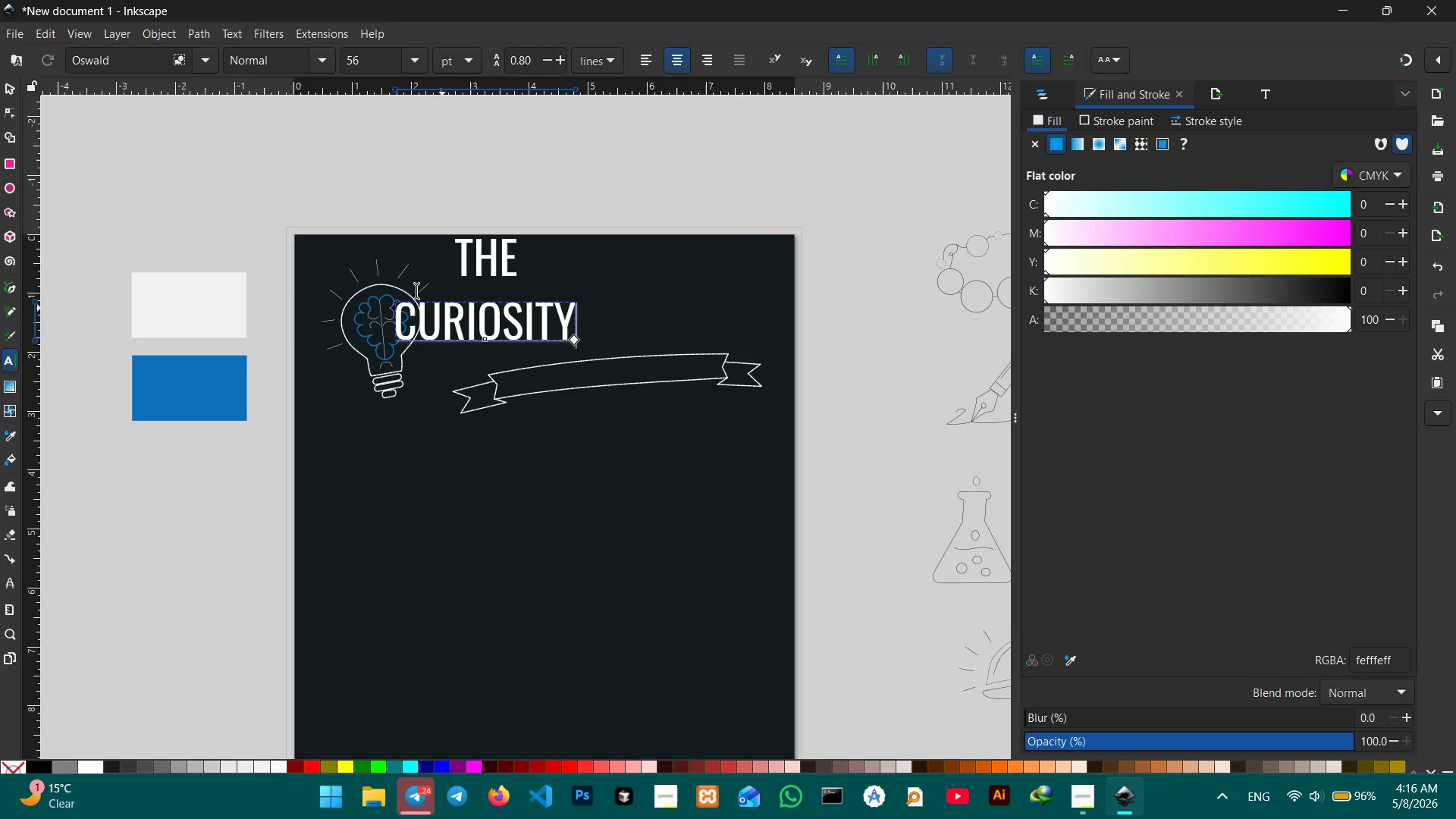 
left_click([4, 89])
 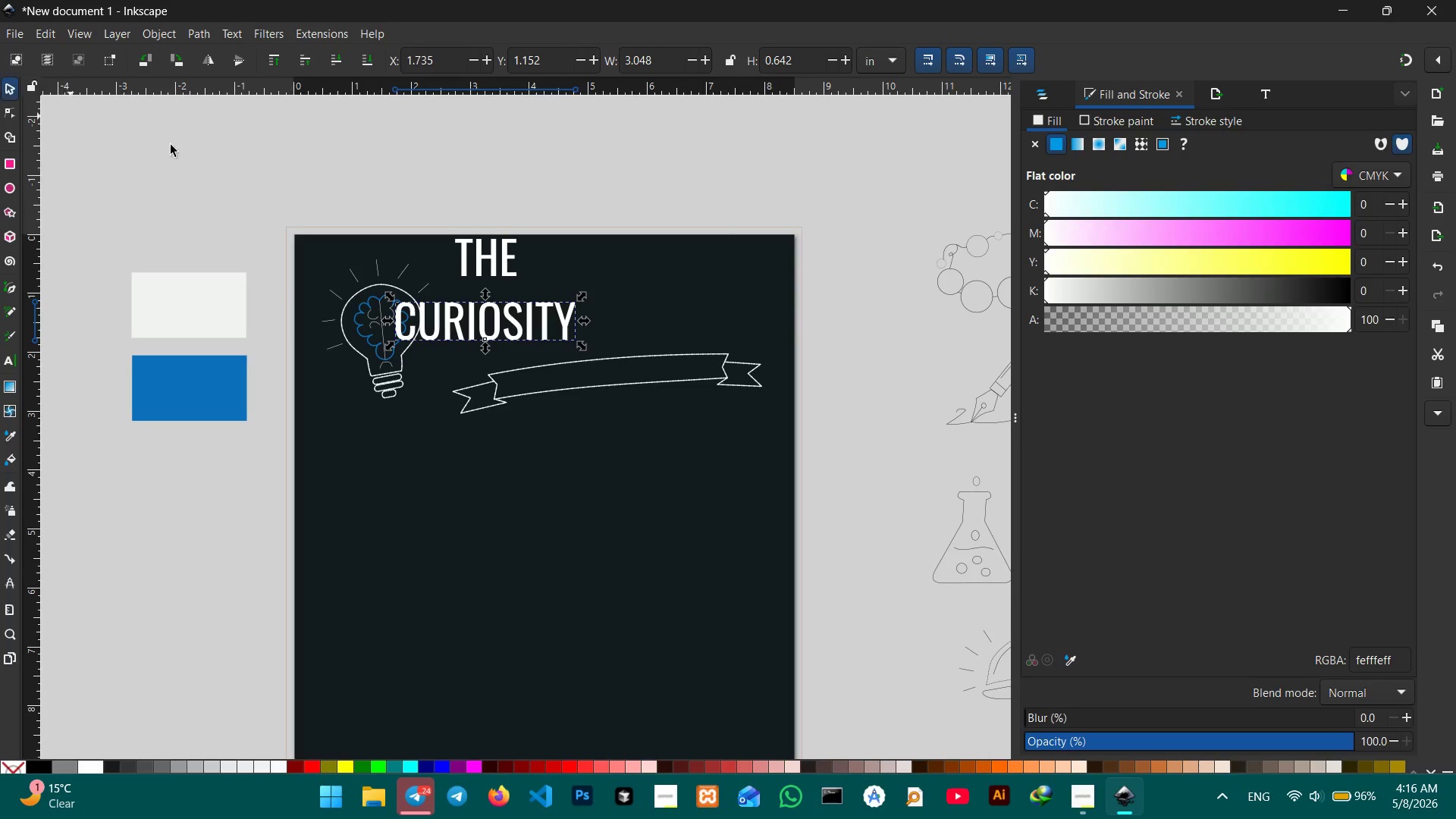 
key(Control+V)
 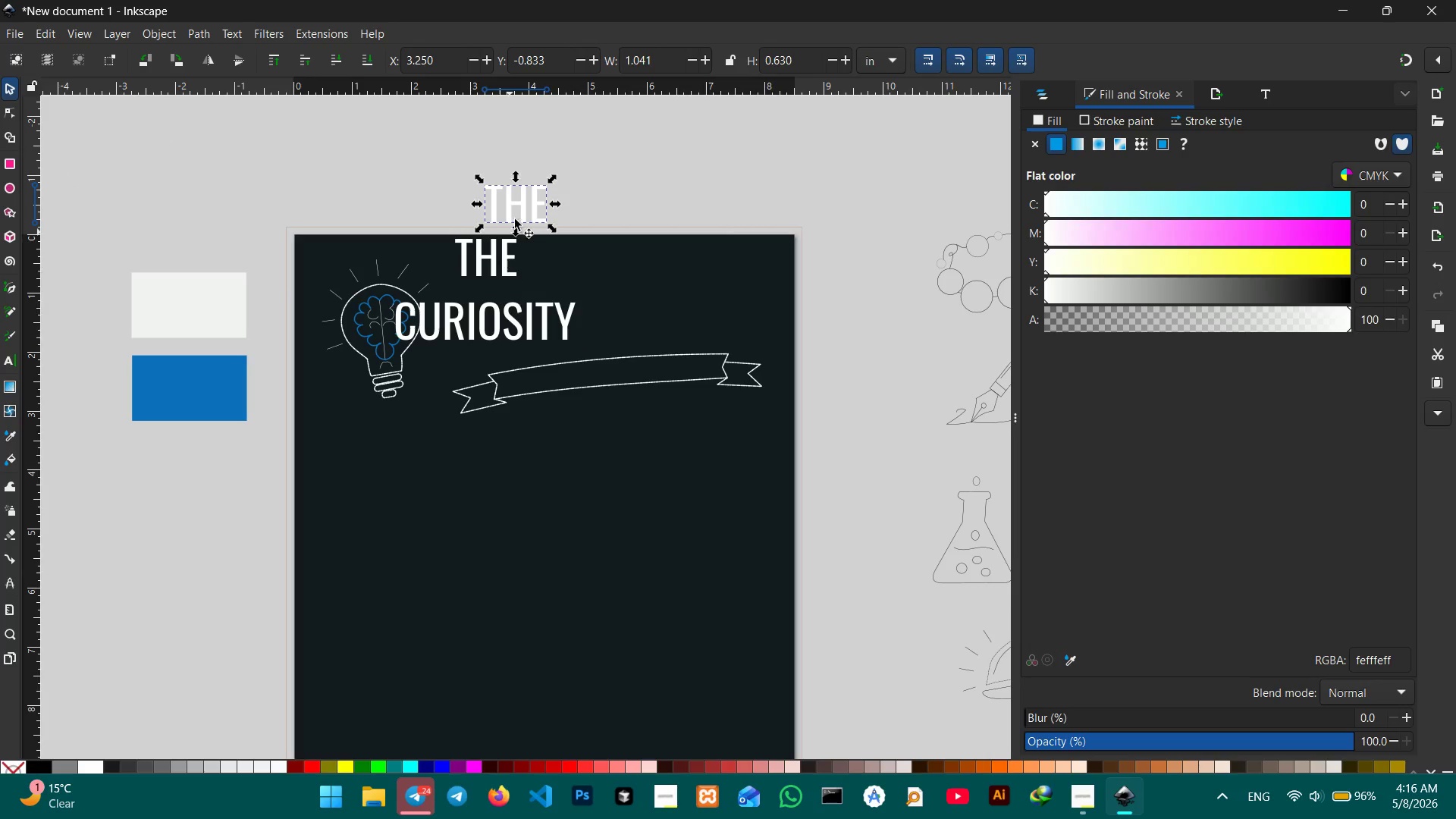 
left_click_drag(start_coordinate=[527, 194], to_coordinate=[502, 355])
 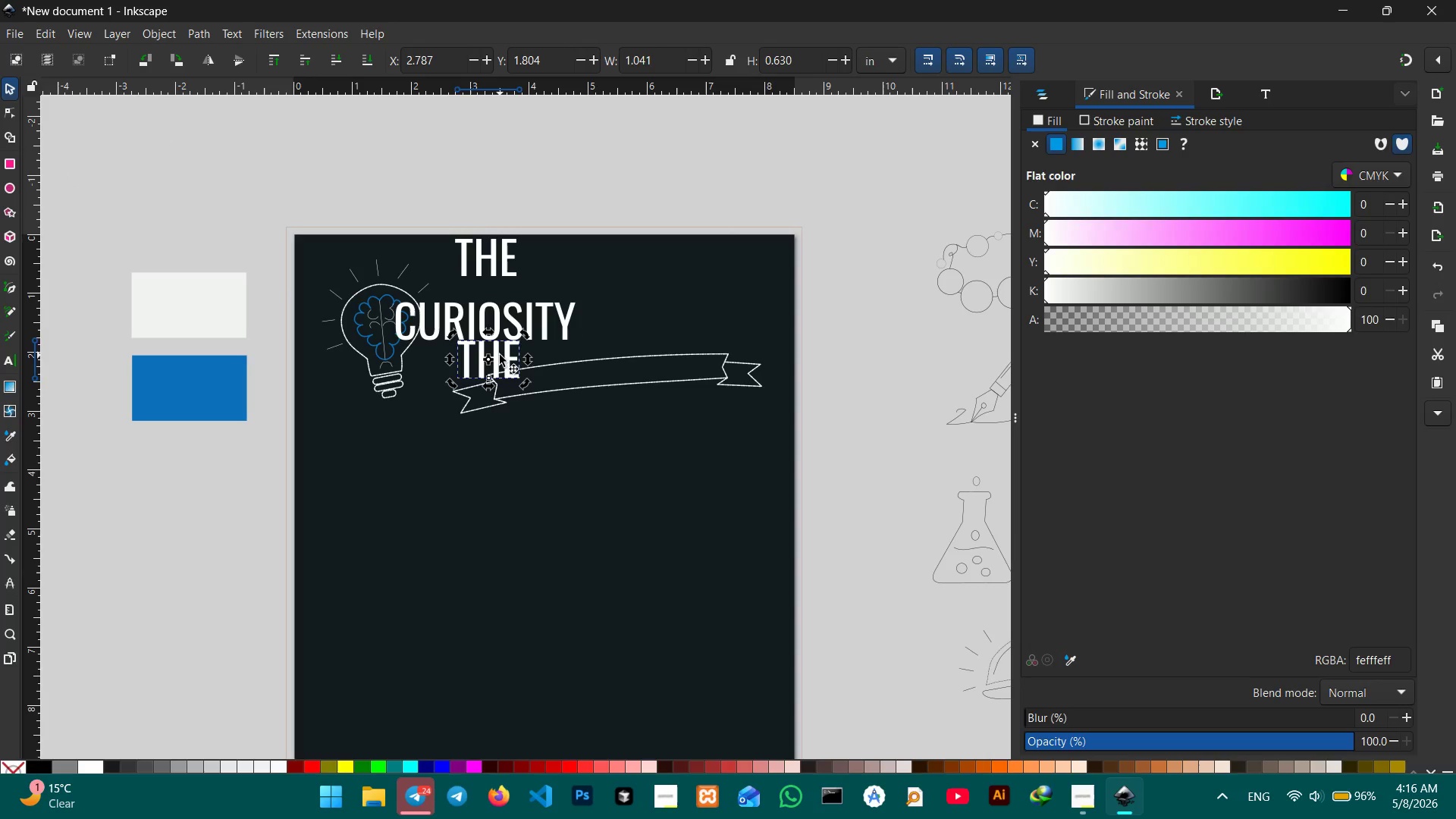 
double_click([500, 355])
 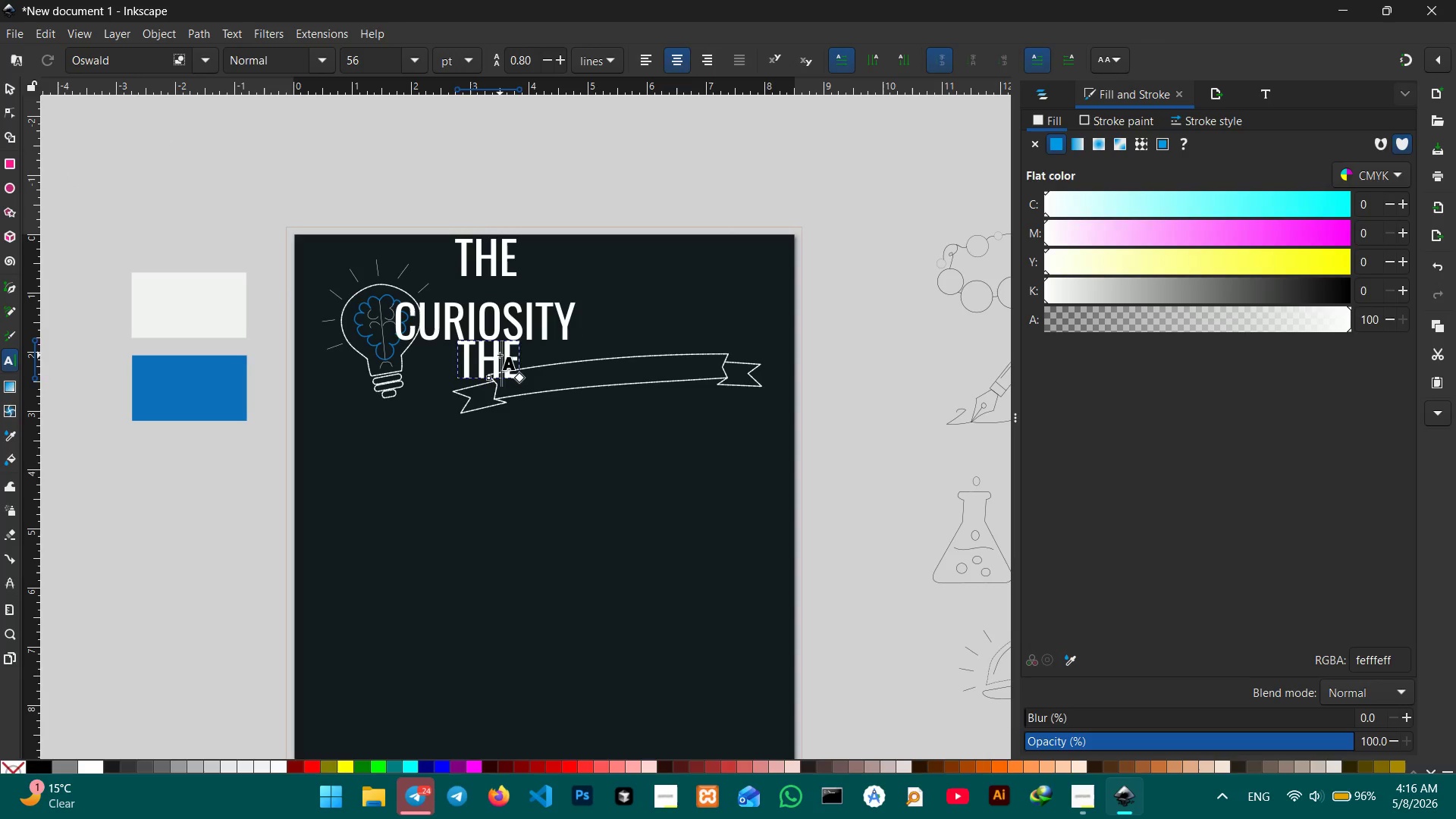 
triple_click([500, 355])
 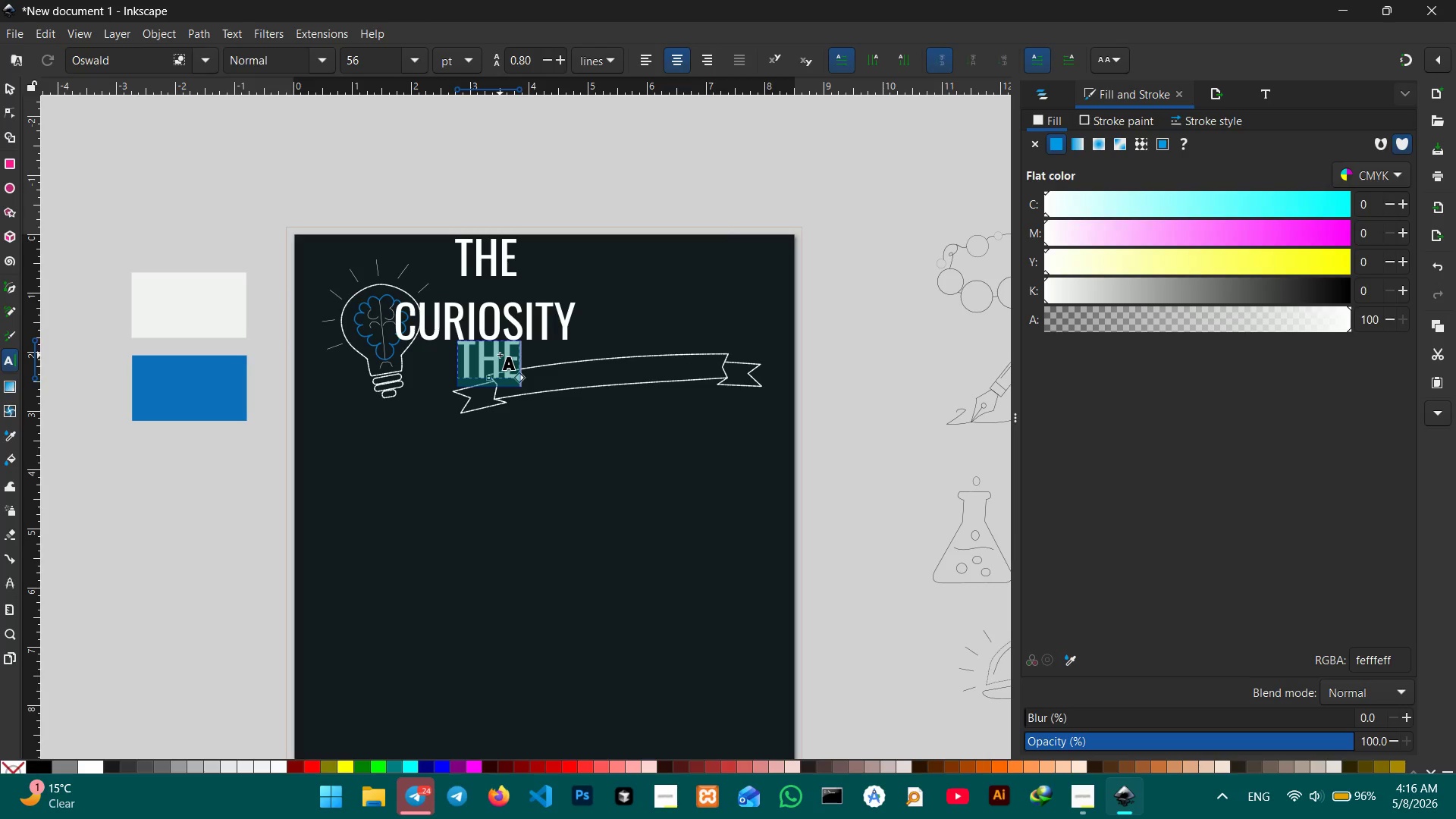 
type(COLLECTIVE)
 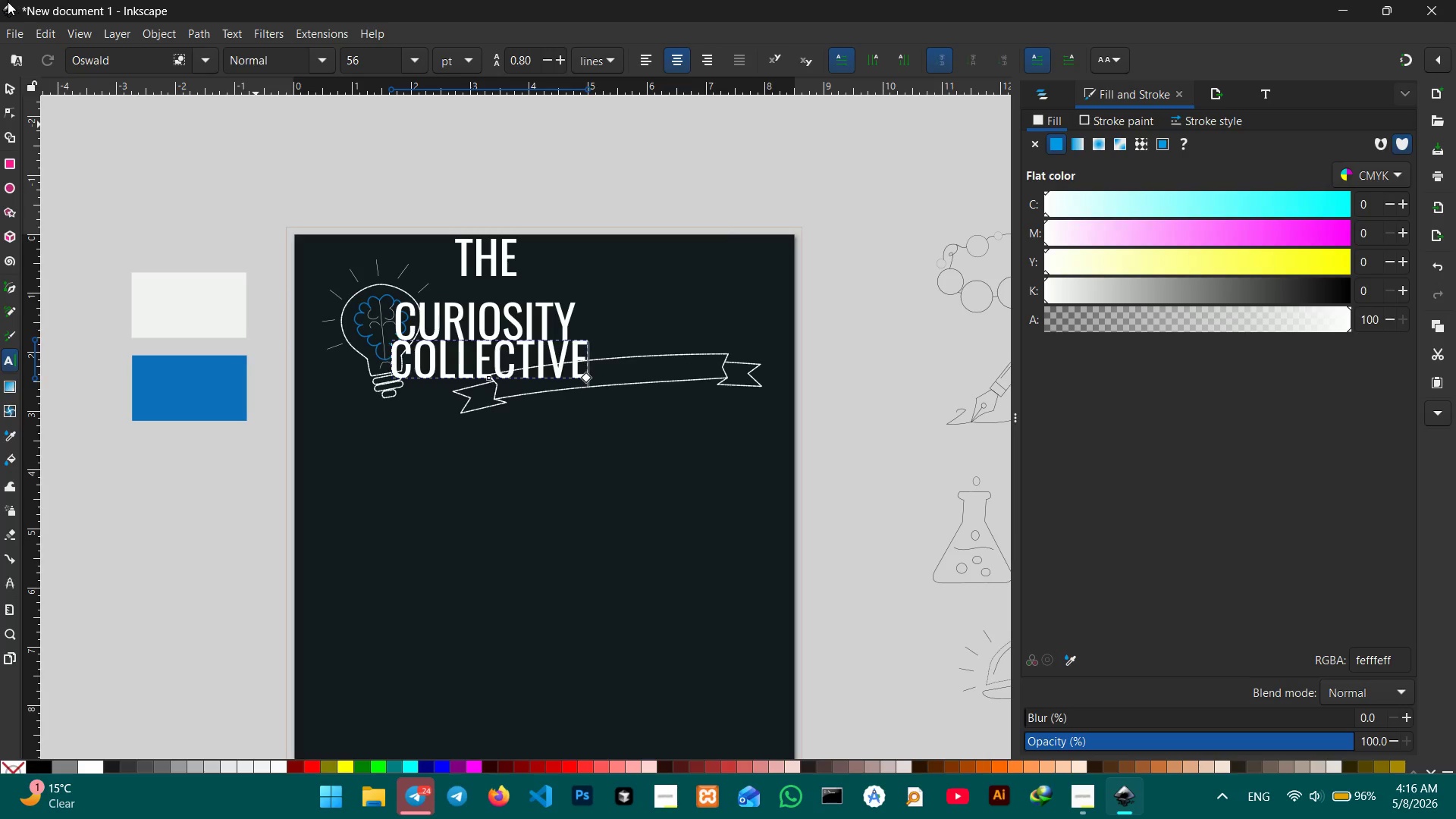 
left_click([2, 87])
 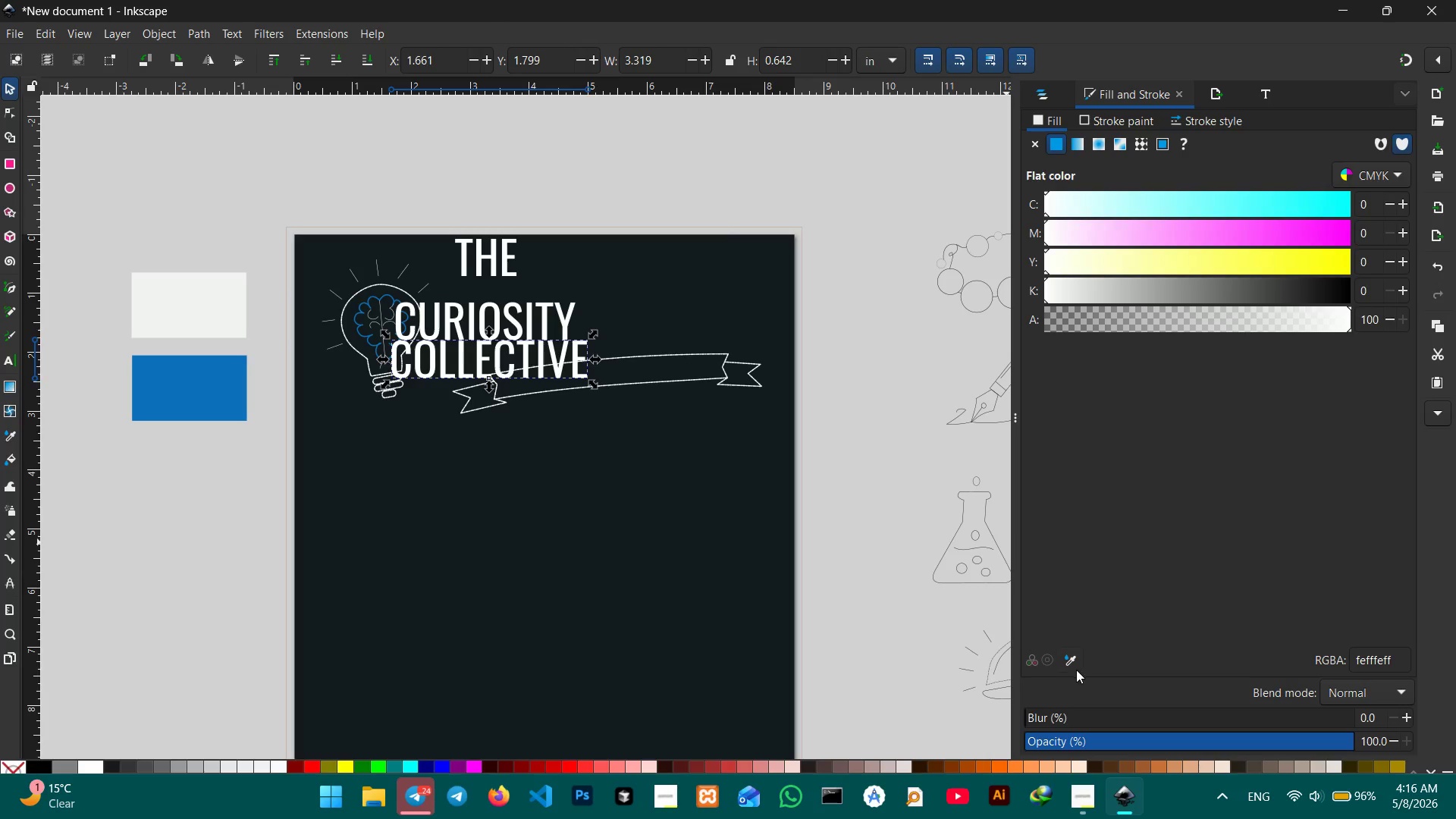 
left_click([1076, 665])
 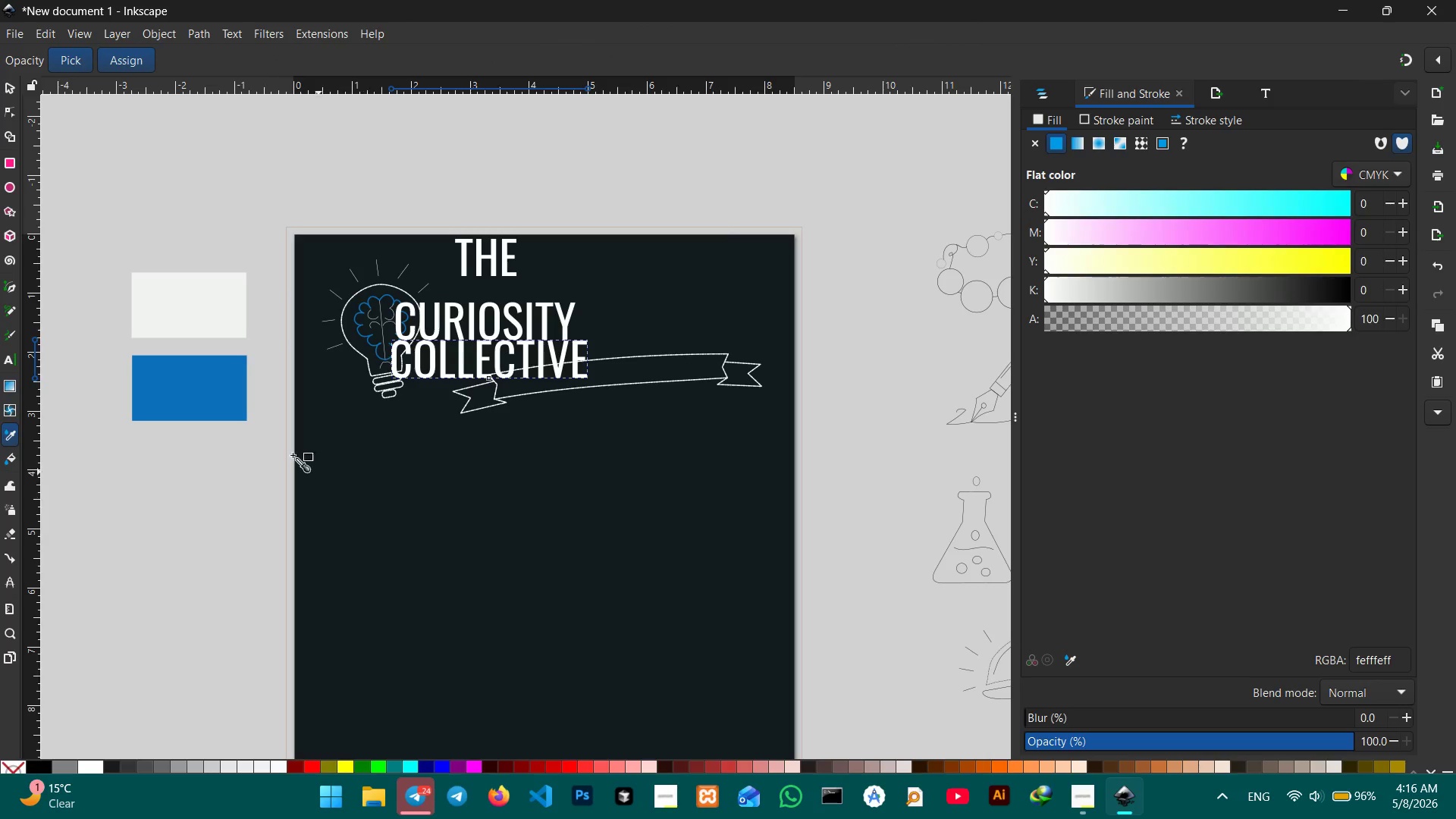 
left_click([226, 391])
 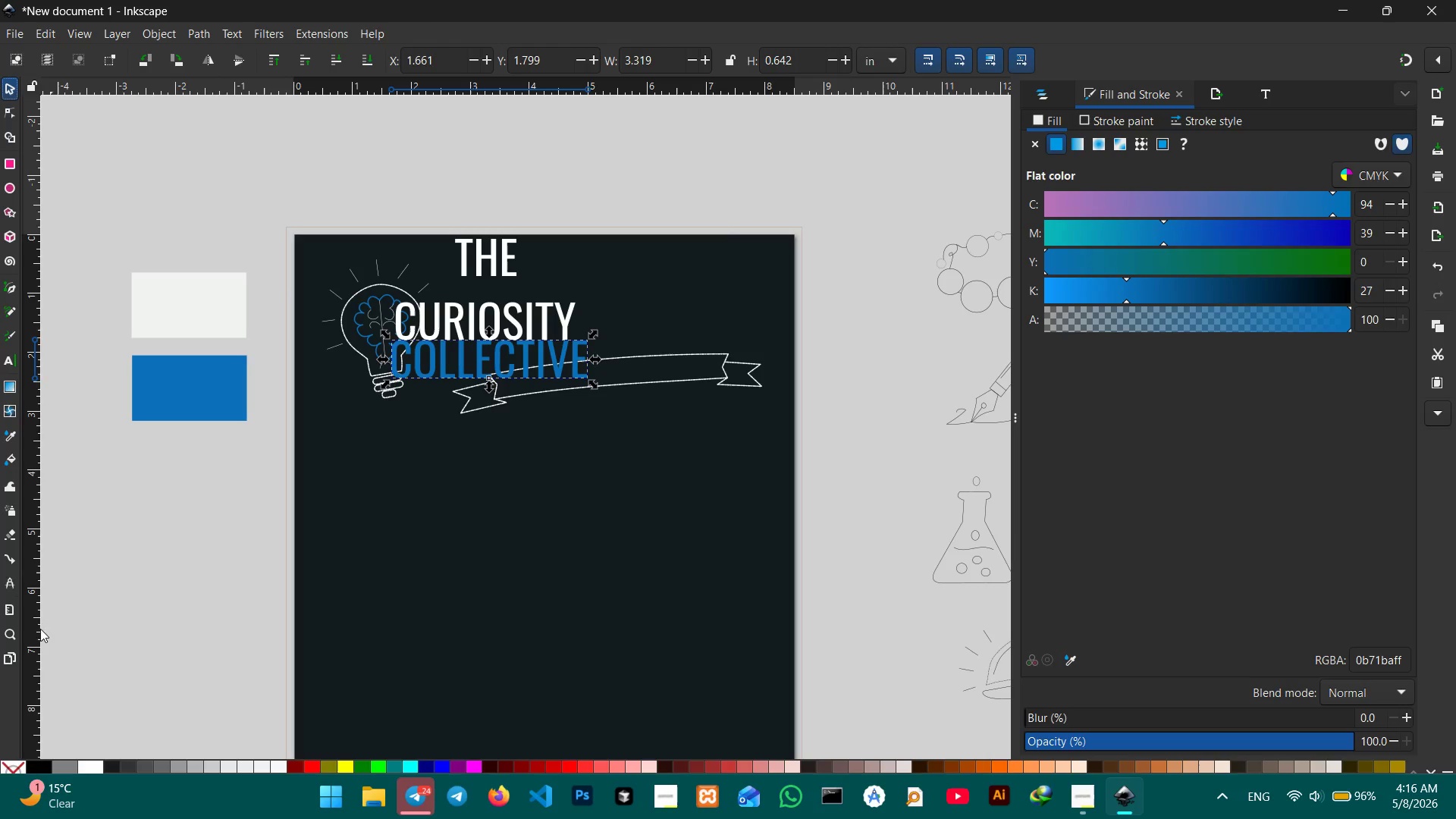 
left_click([0, 361])
 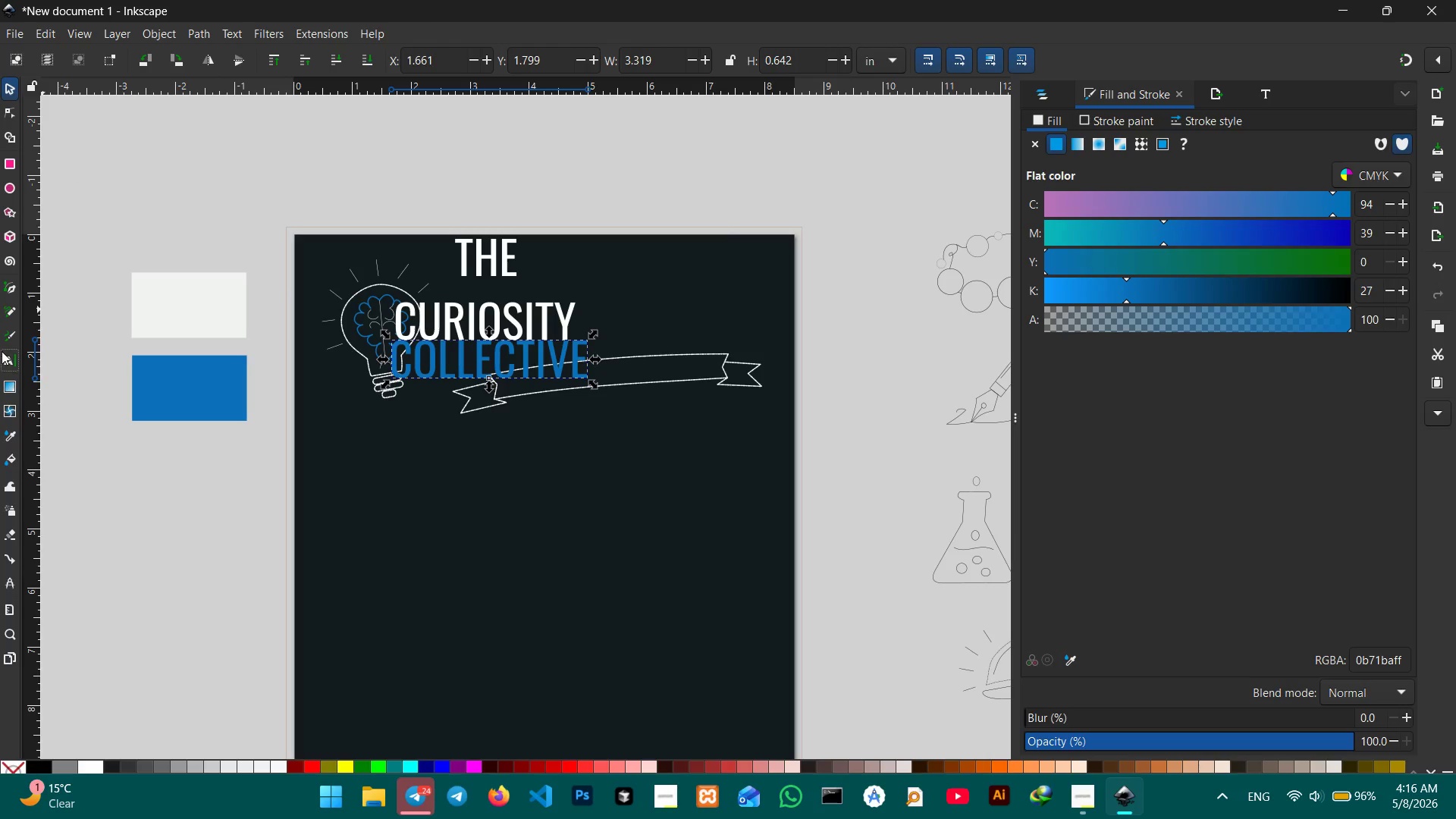 
left_click([3, 358])
 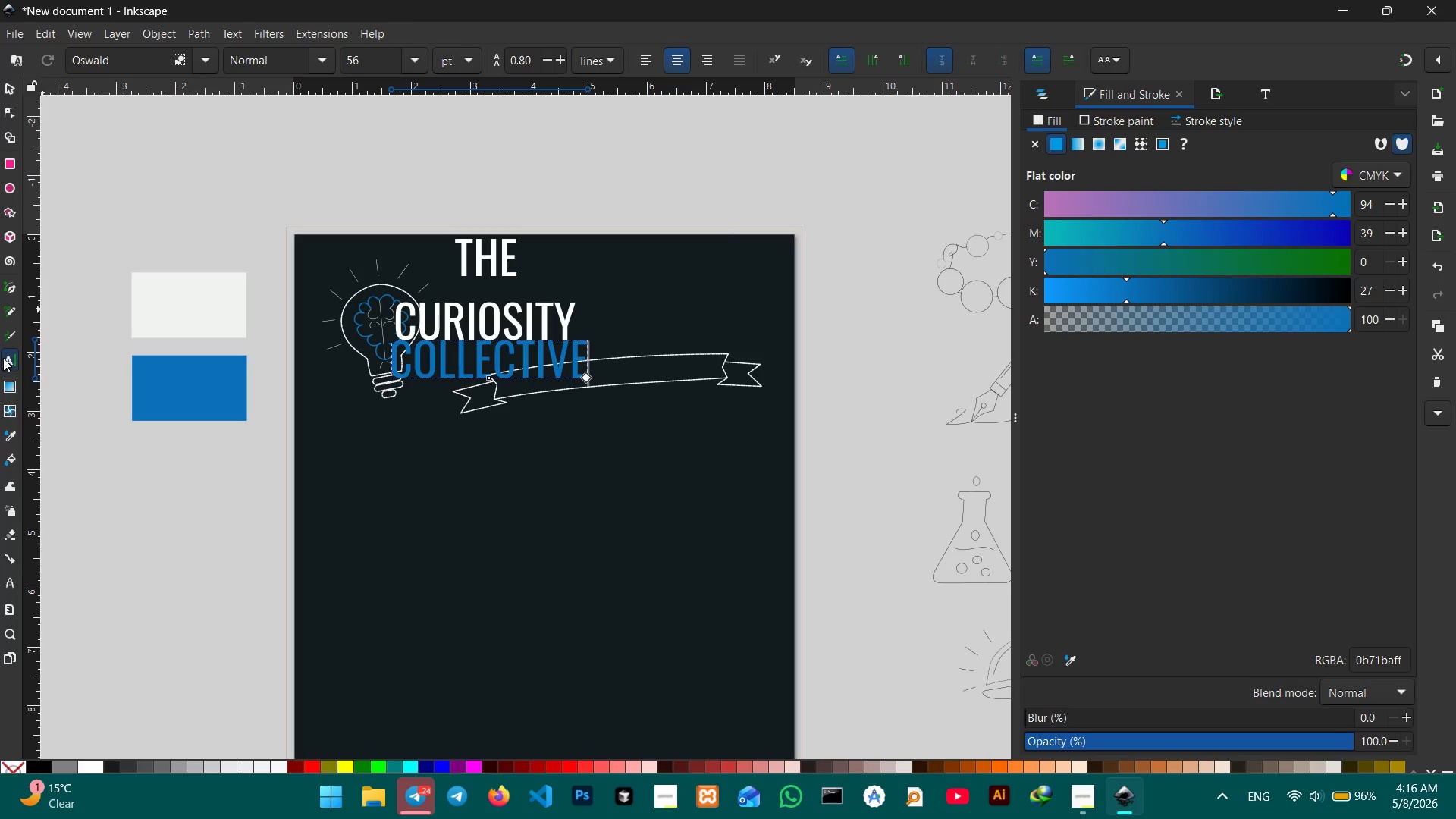 
double_click([3, 358])
 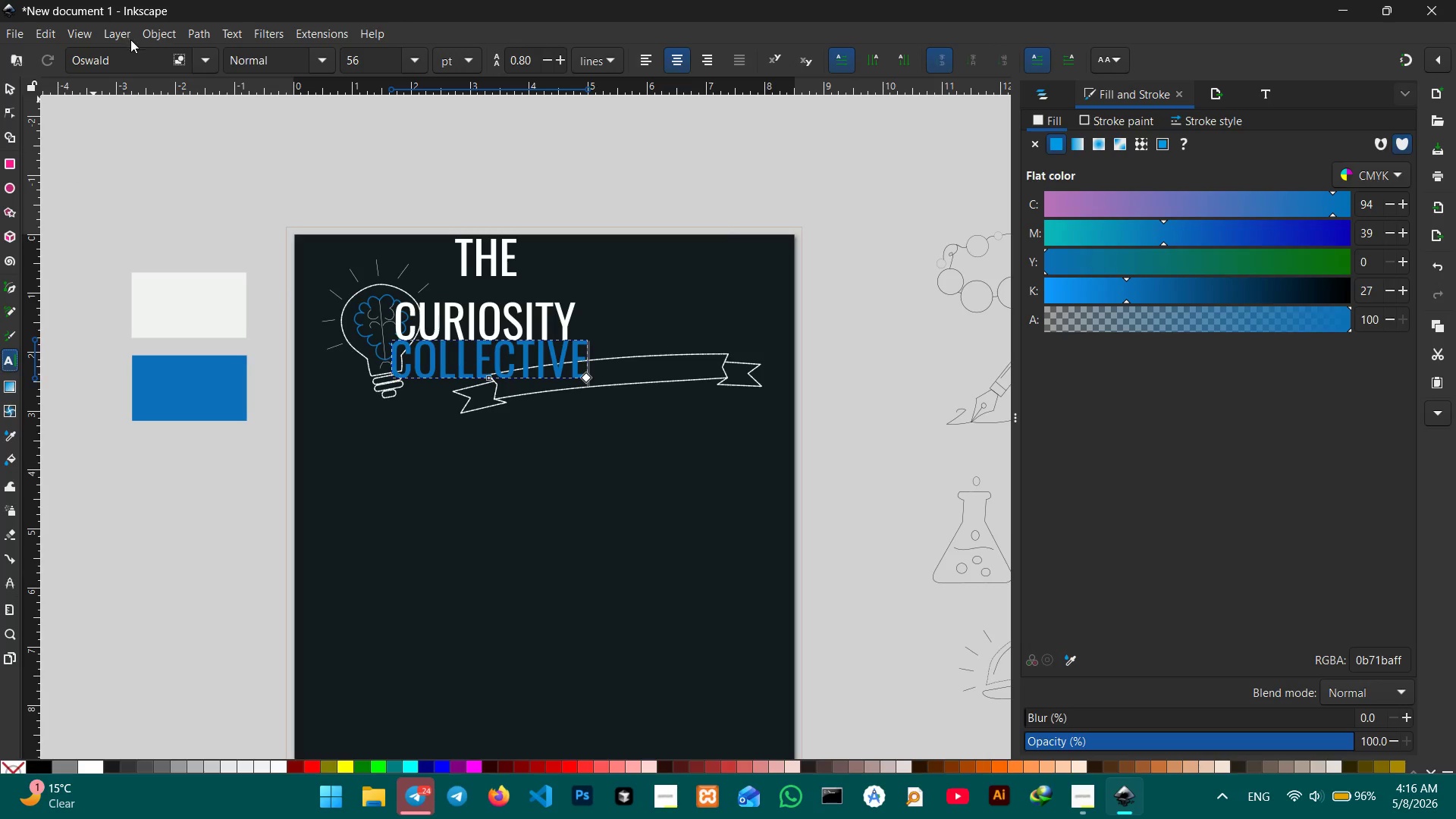 
left_click_drag(start_coordinate=[140, 54], to_coordinate=[0, 50])
 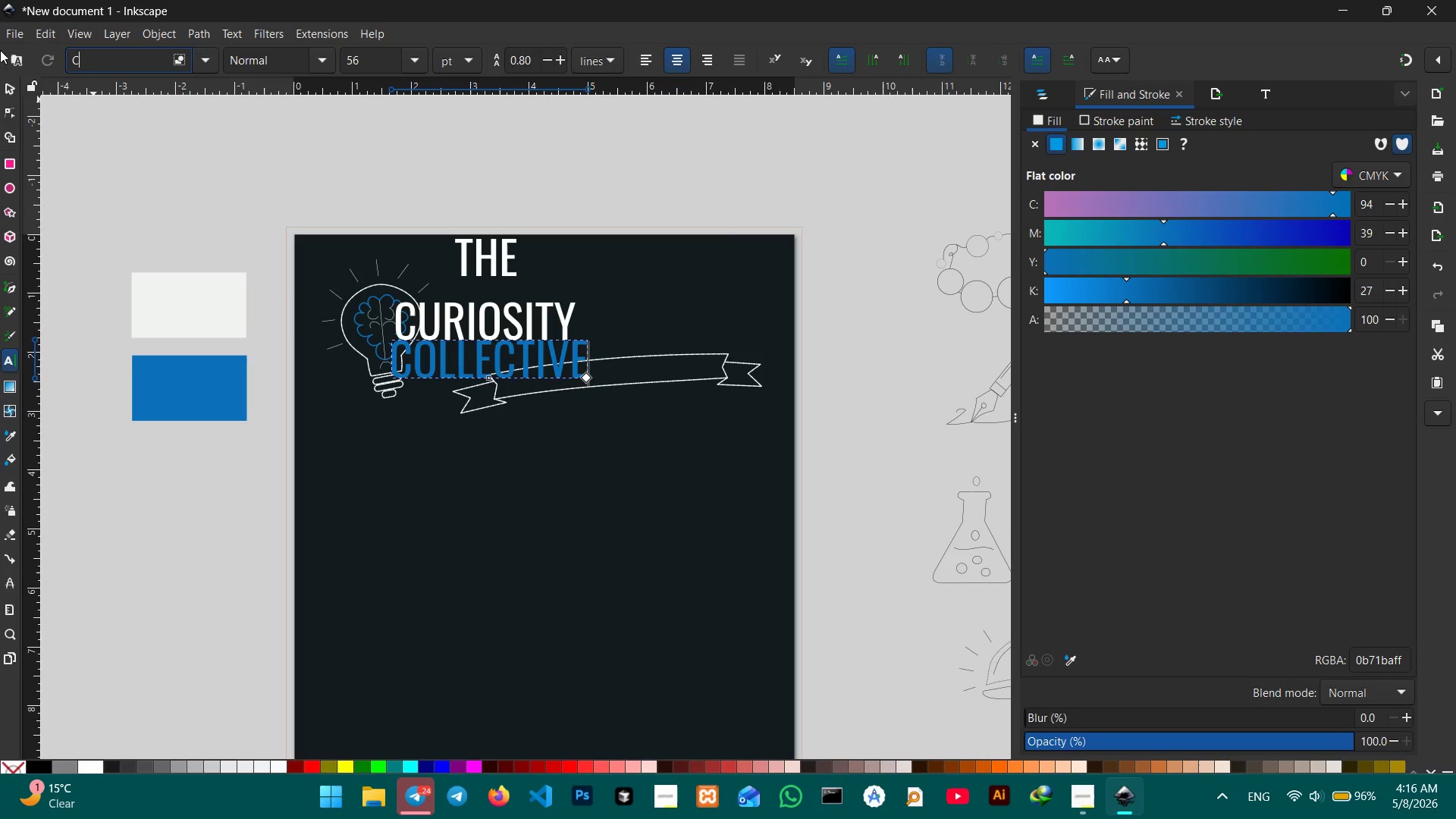 
type(CHA)
 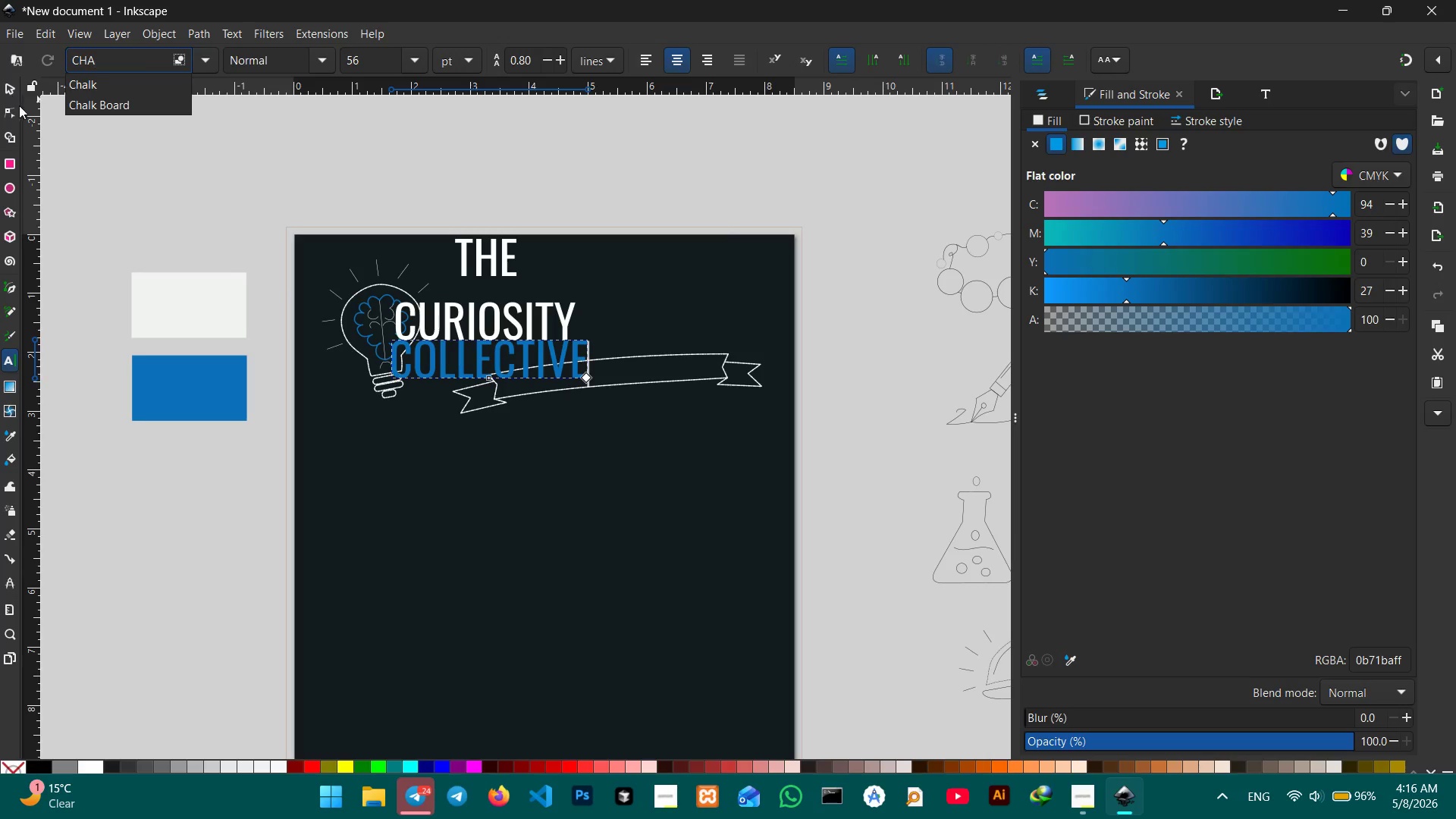 
left_click([105, 108])
 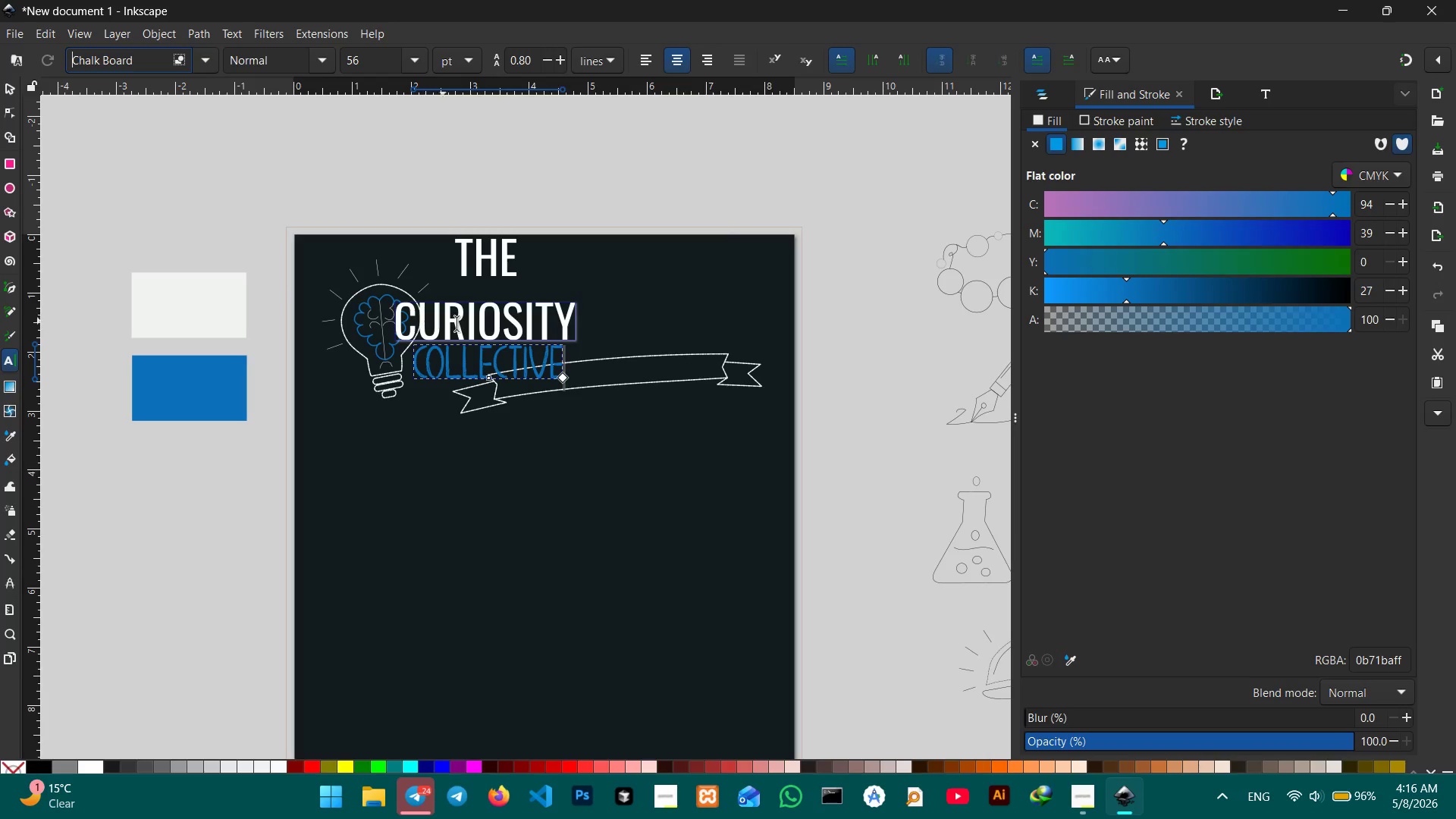 
double_click([457, 324])
 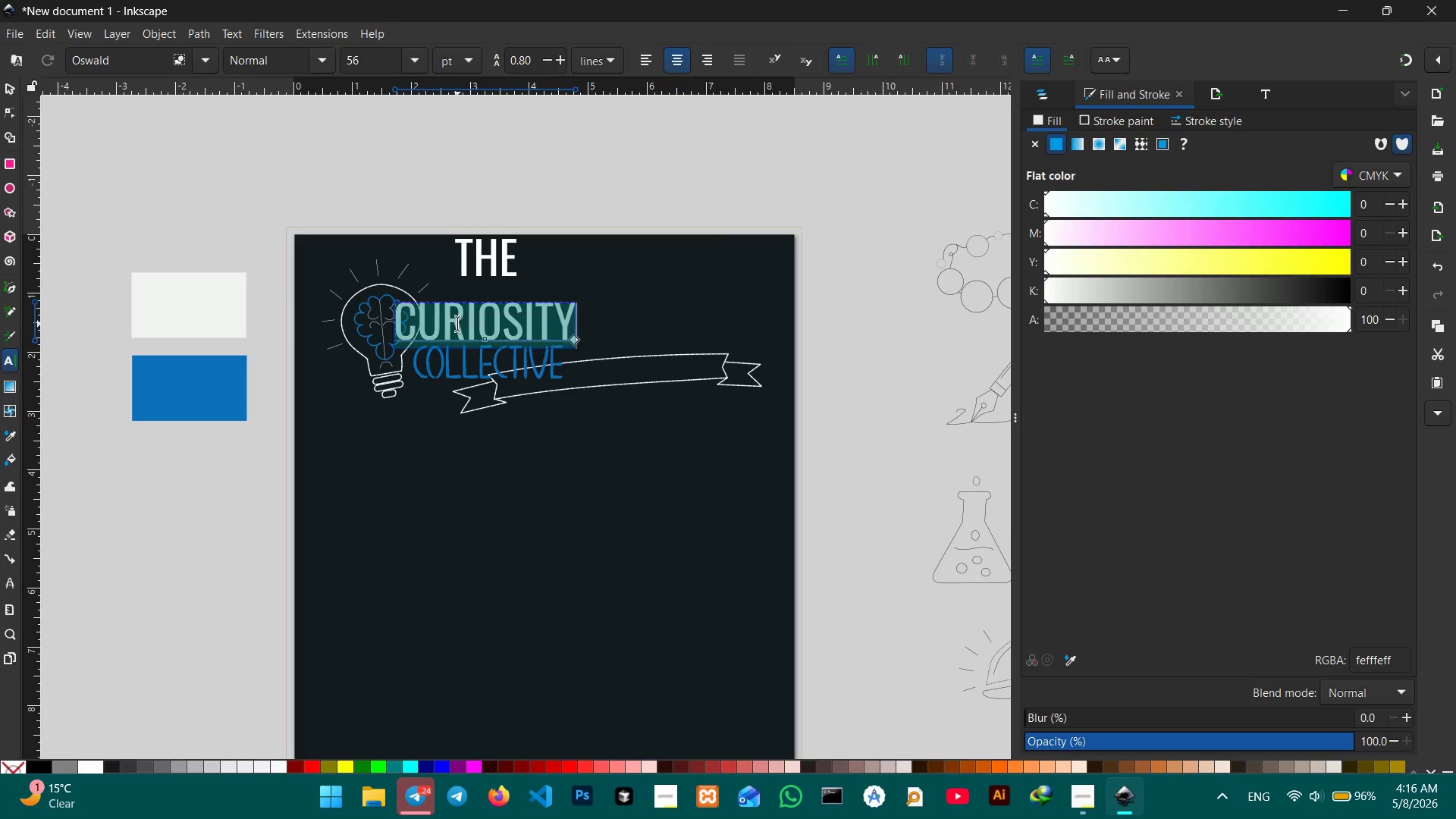 
triple_click([457, 324])
 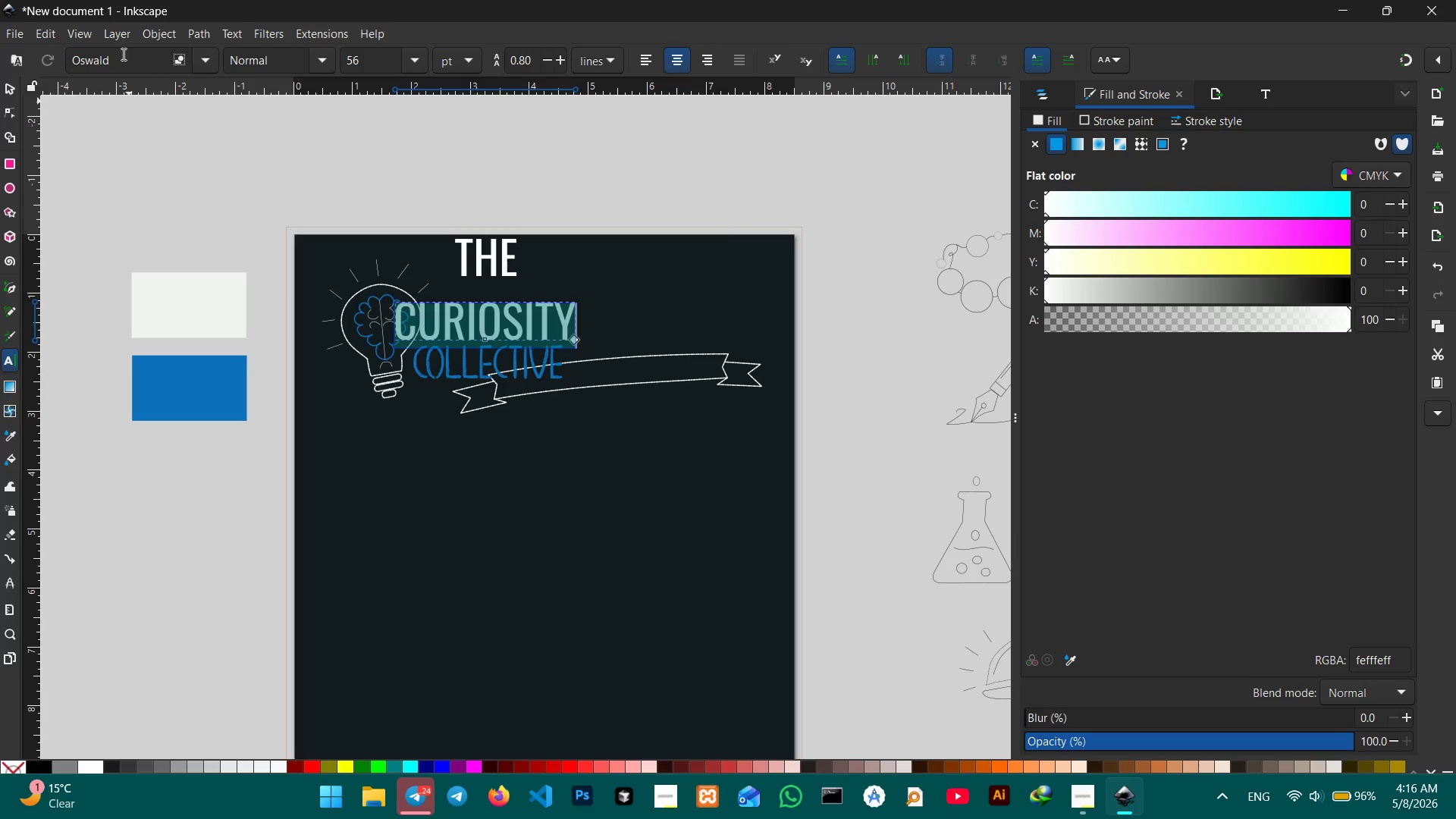 
left_click_drag(start_coordinate=[118, 67], to_coordinate=[55, 52])
 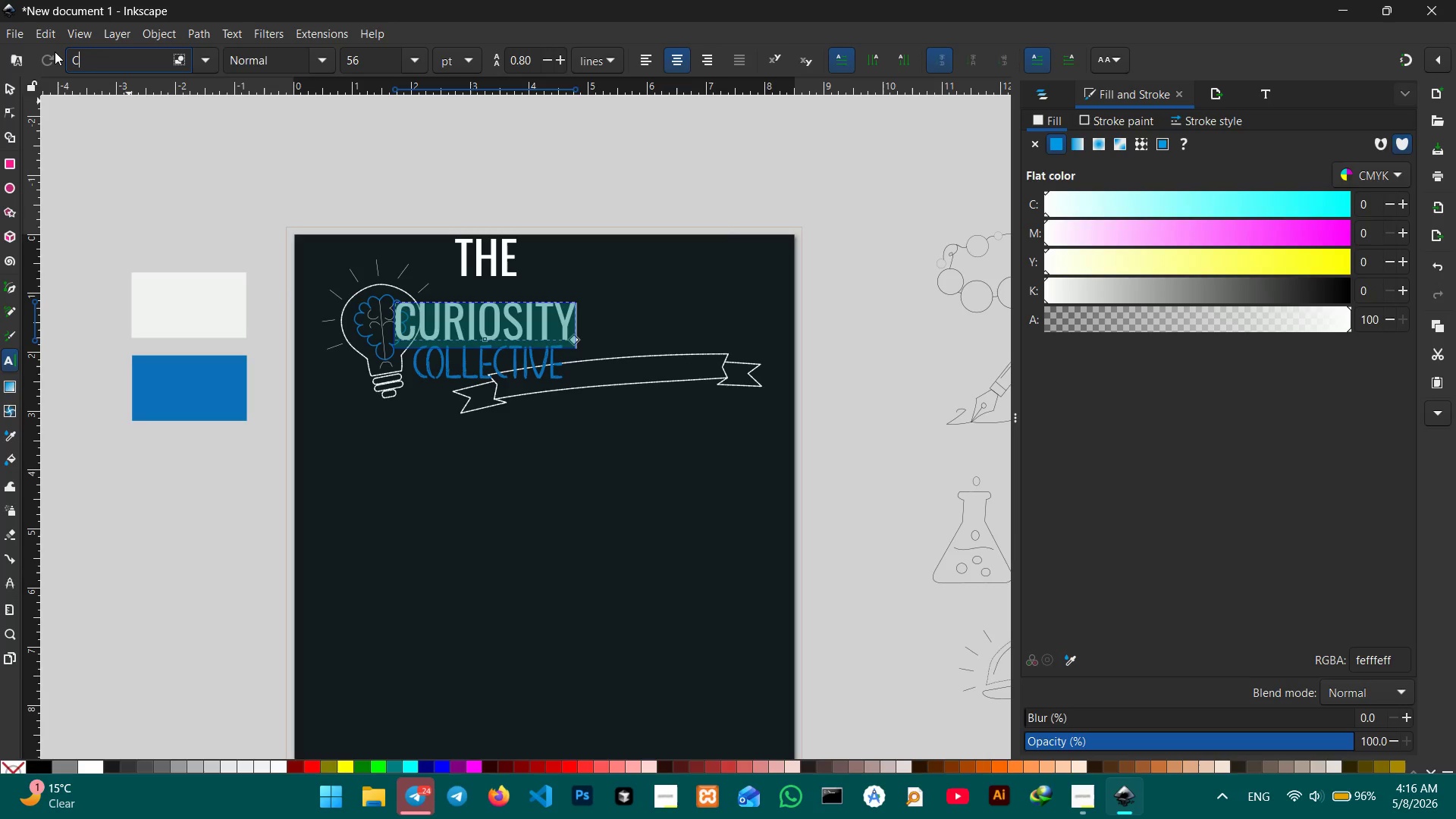 
type(CHALK)
 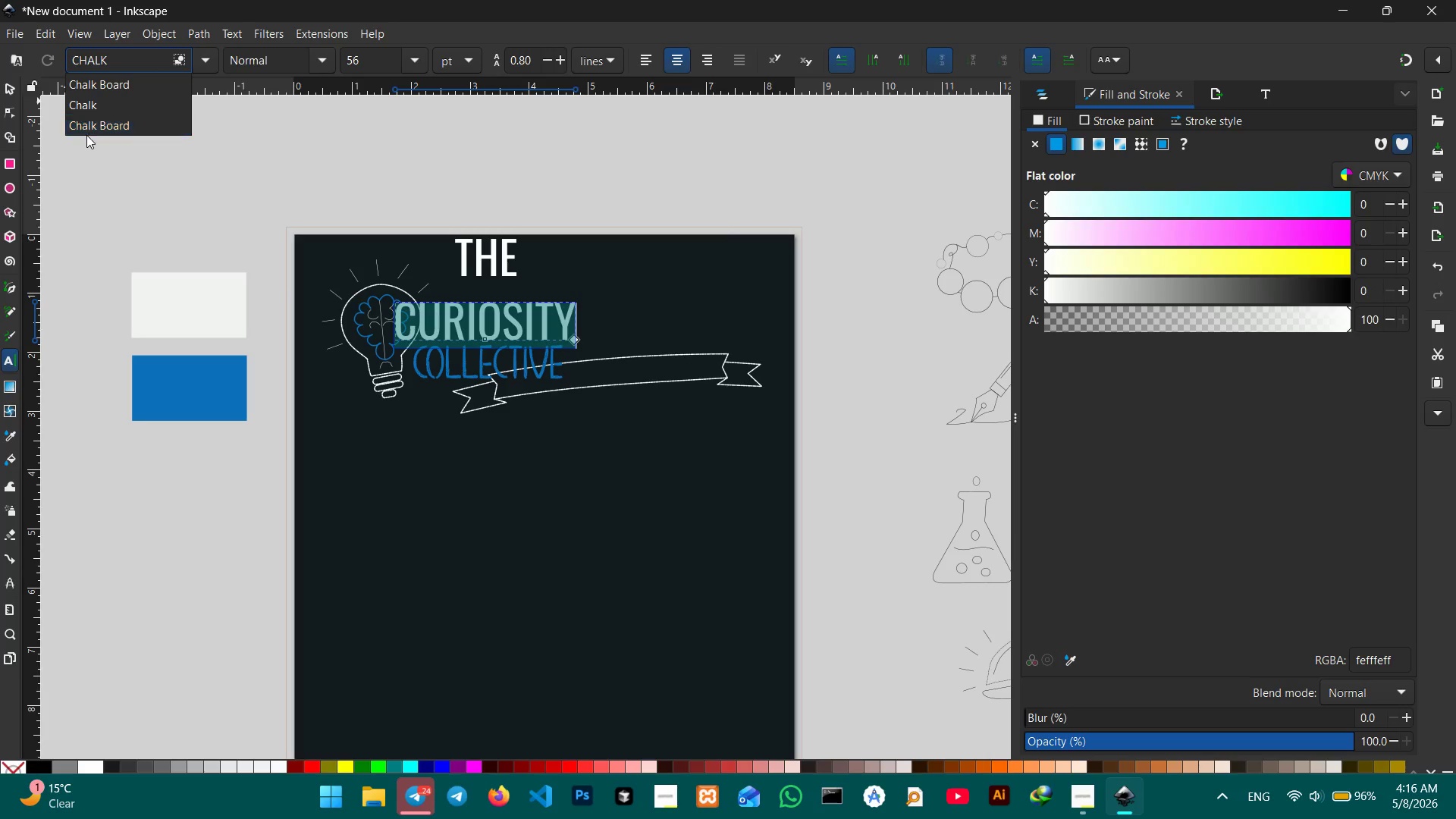 
left_click([107, 109])
 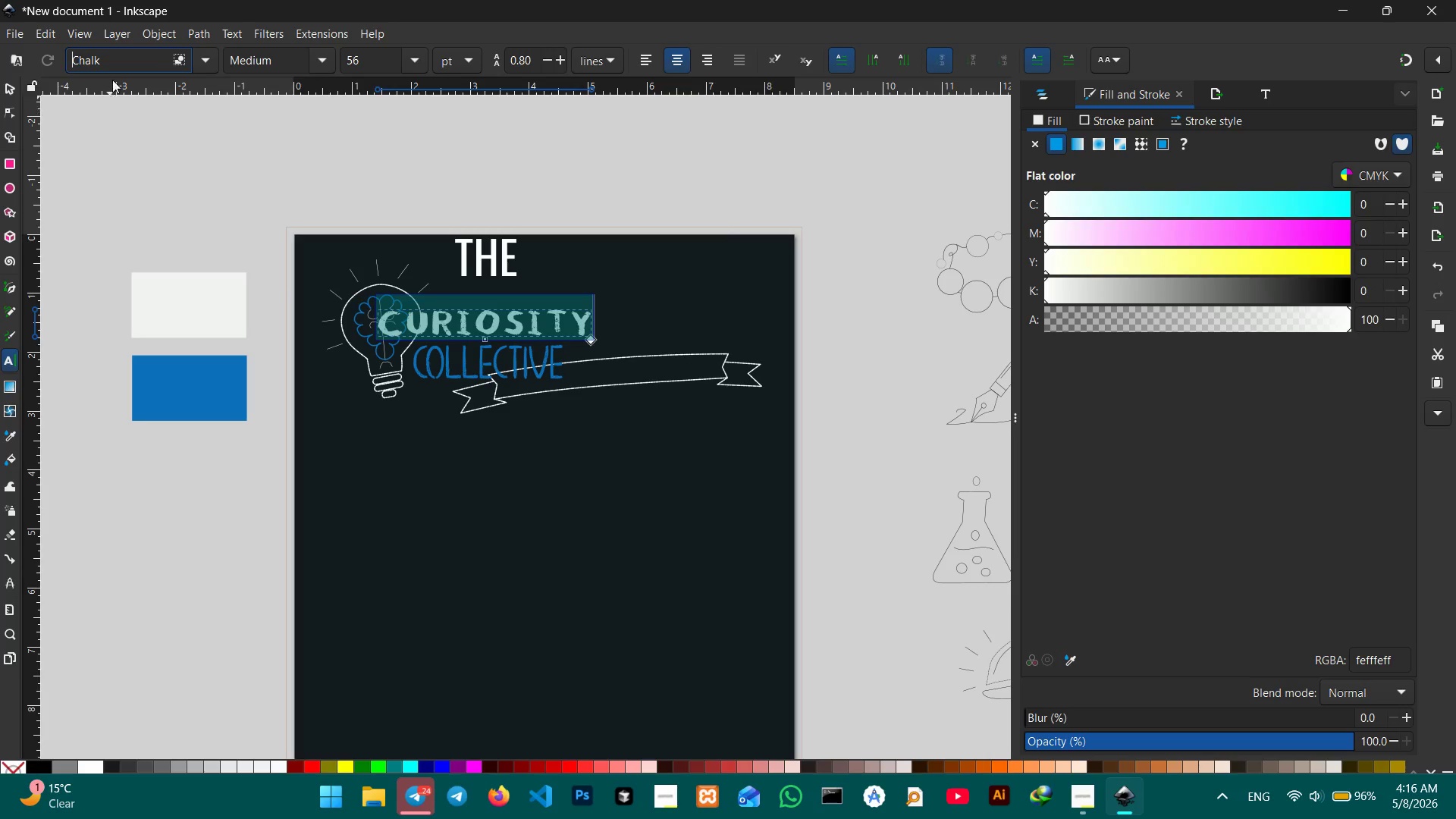 
left_click([155, 63])
 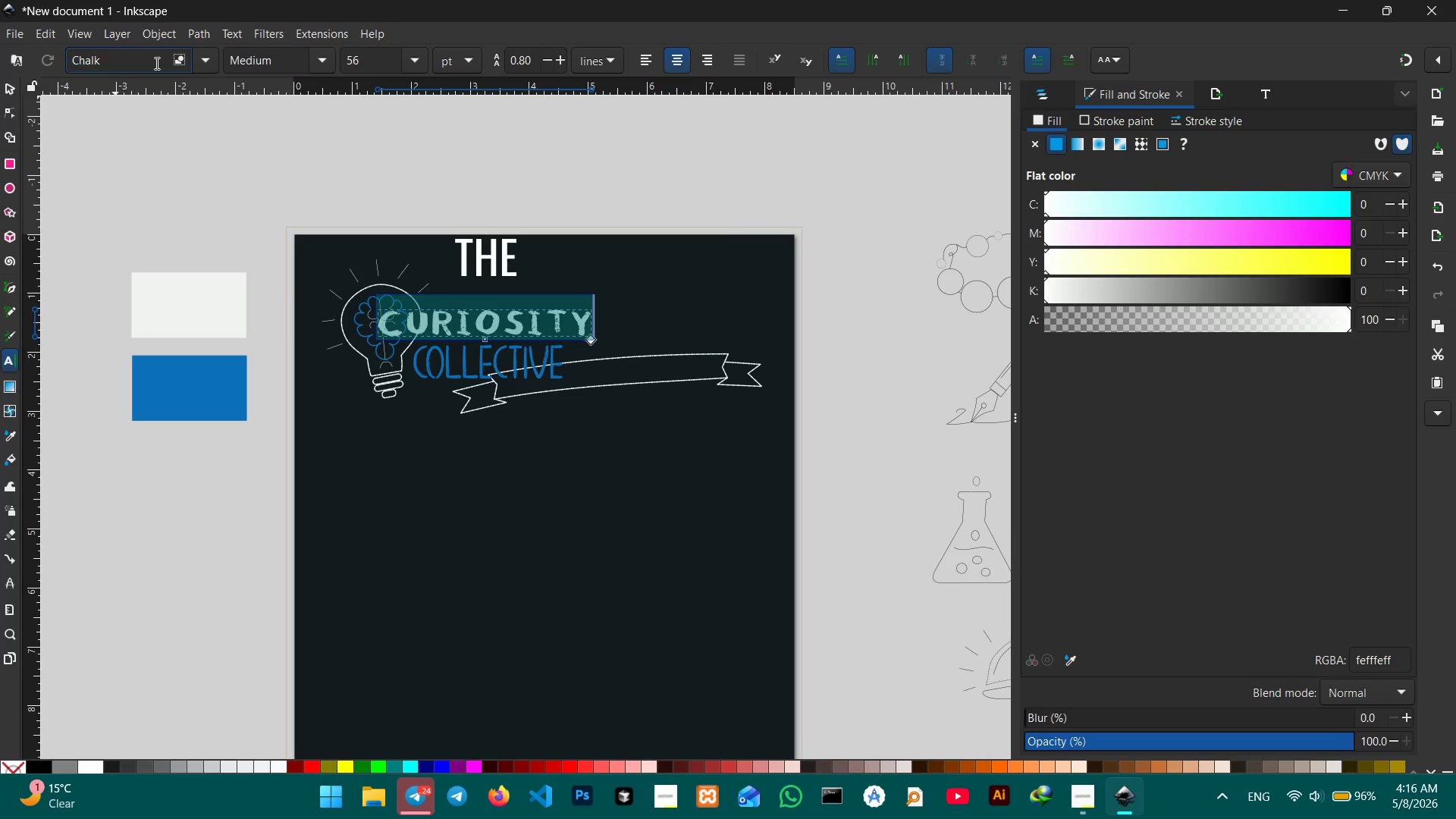 
key(Space)
 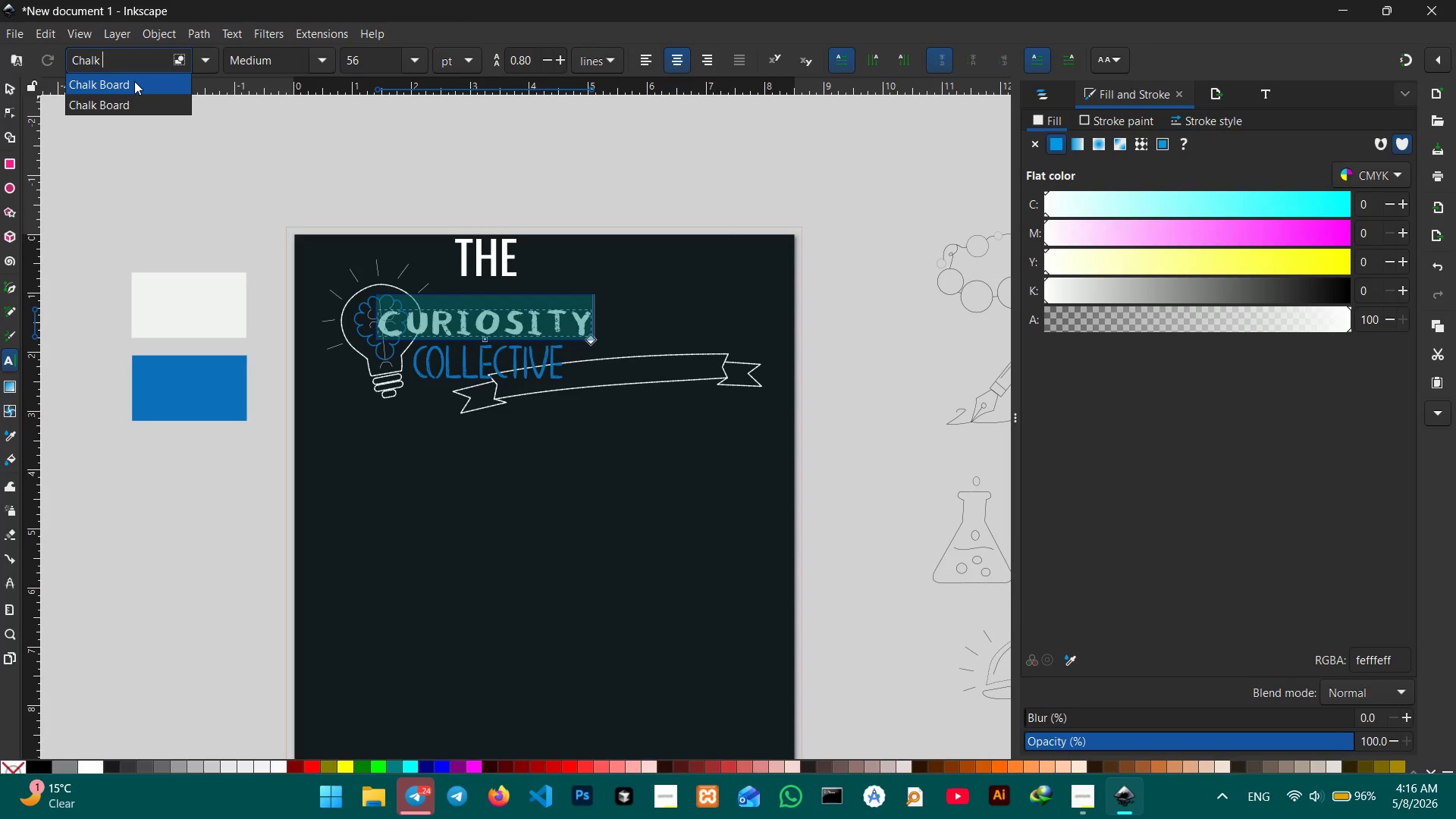 
left_click([134, 81])
 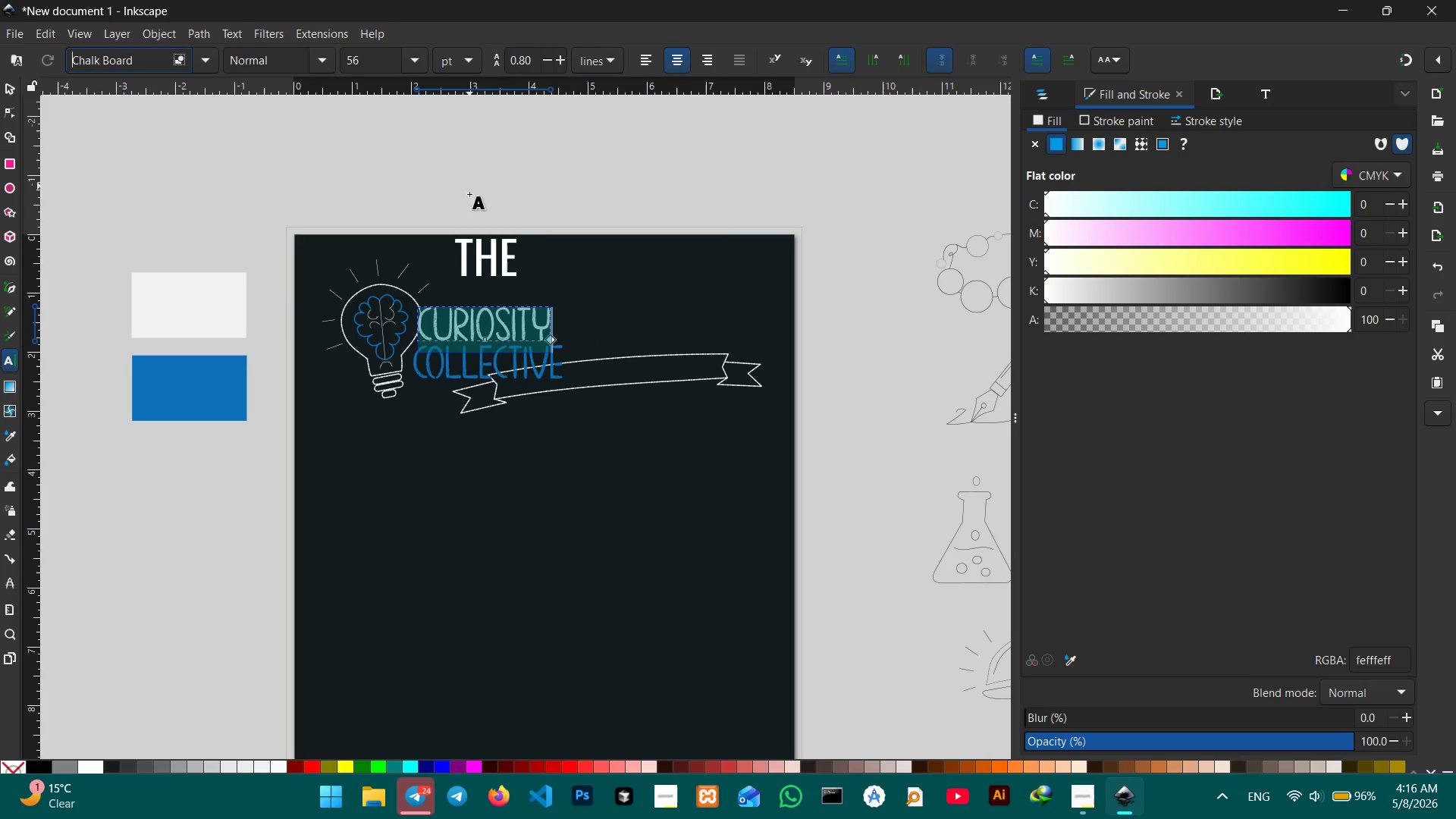 
left_click([486, 237])
 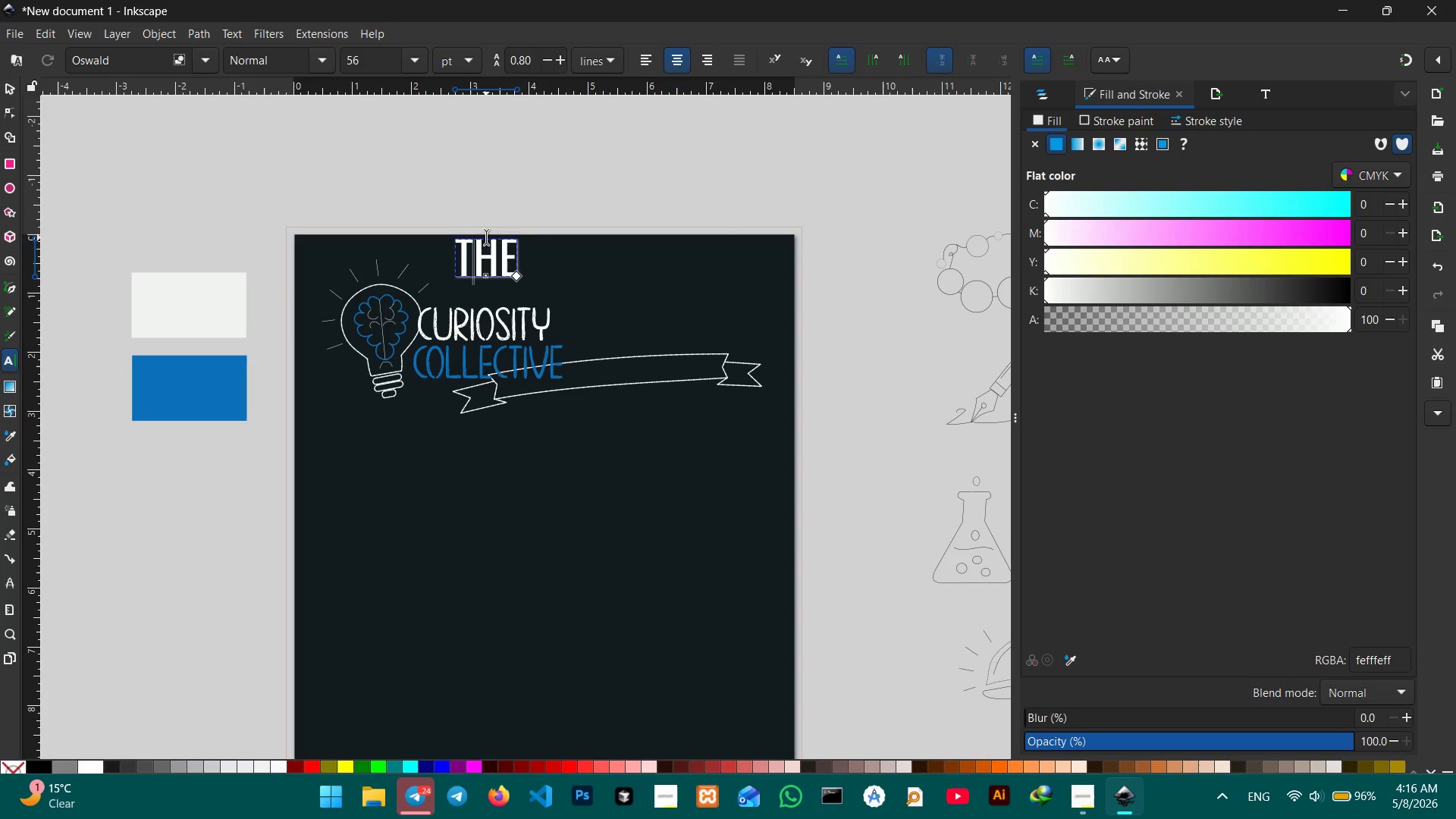 
double_click([486, 240])
 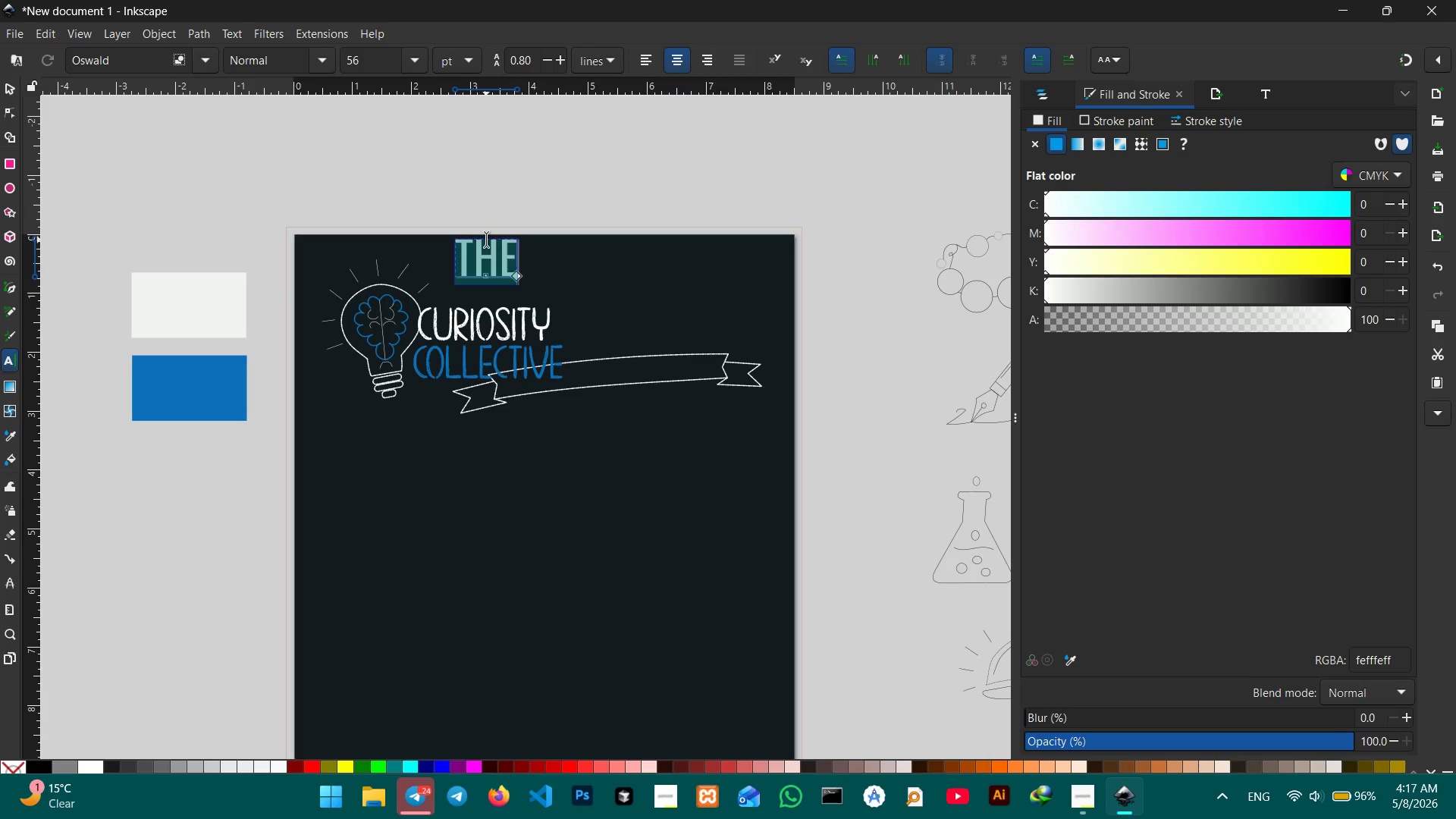 
triple_click([486, 240])
 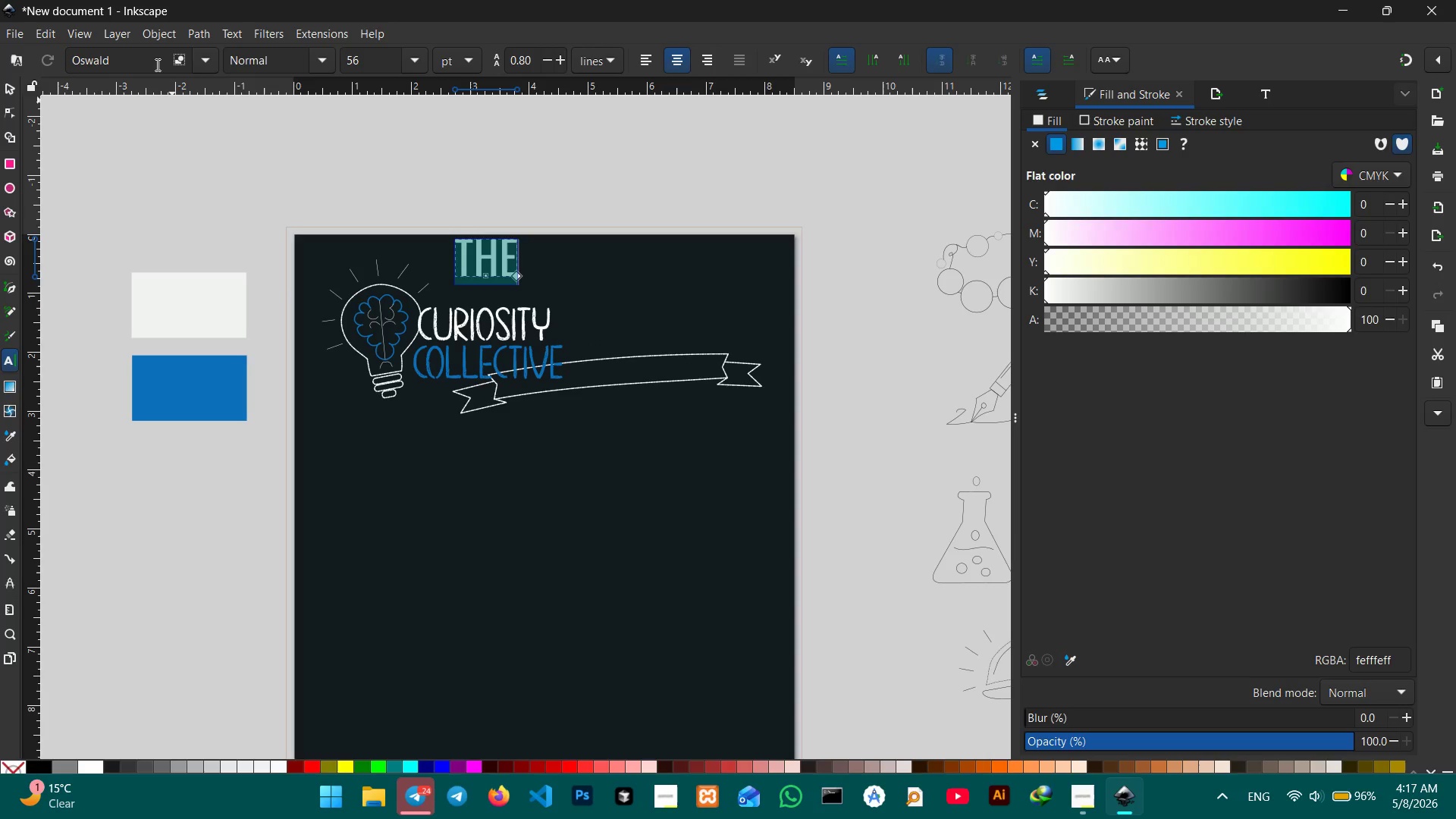 
left_click([136, 52])
 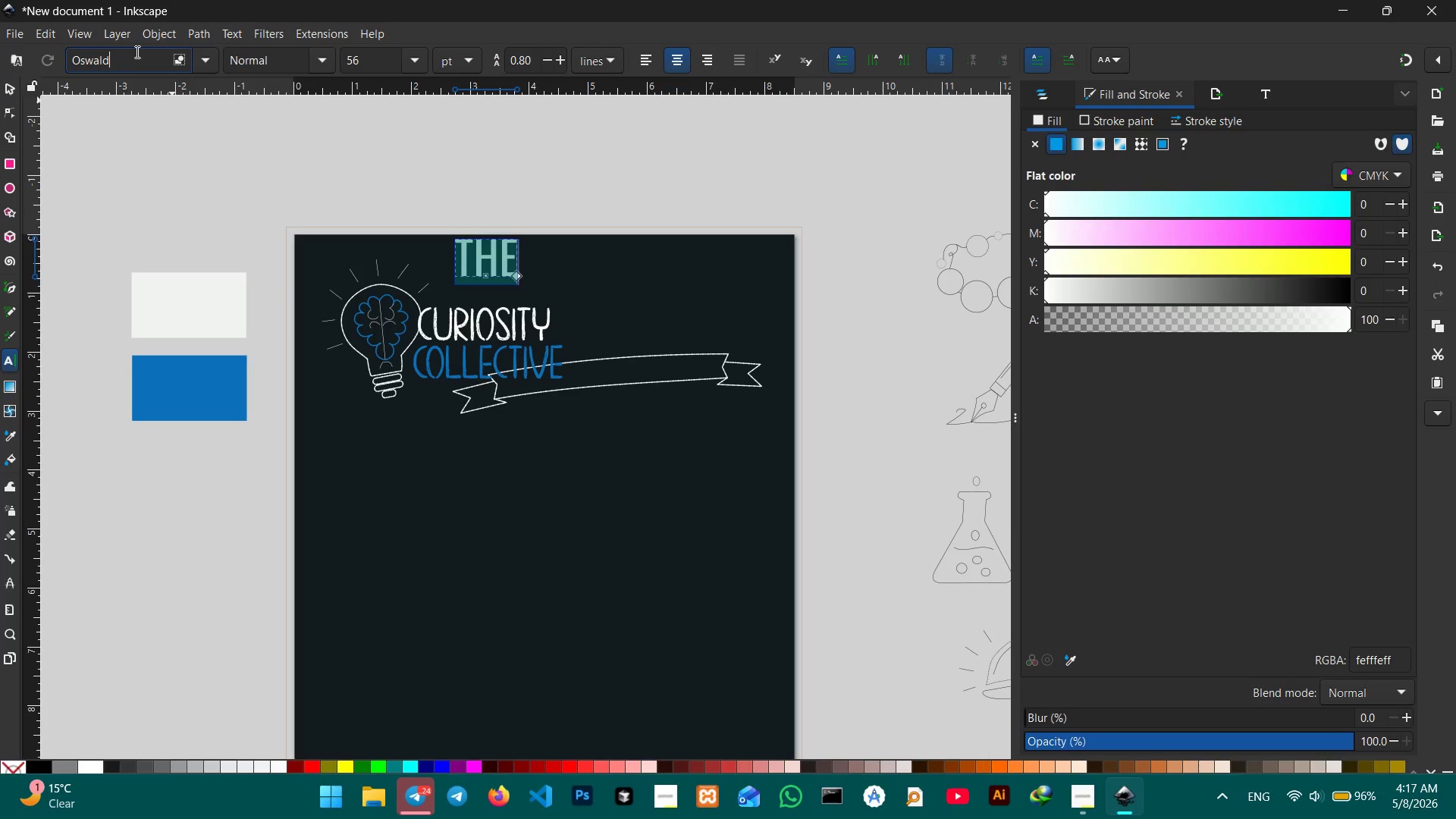 
left_click_drag(start_coordinate=[136, 52], to_coordinate=[77, 49])
 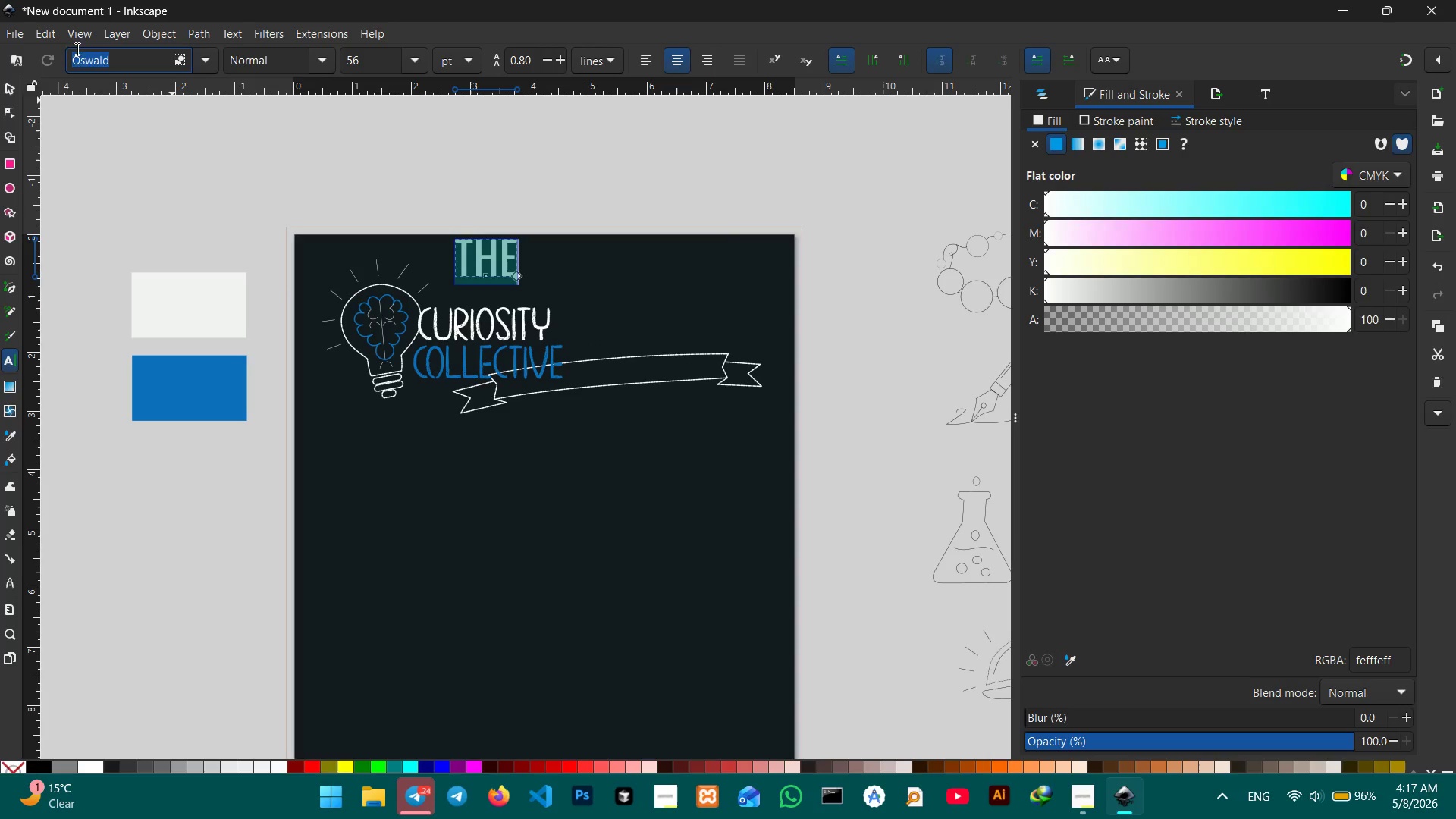 
type(CH)
 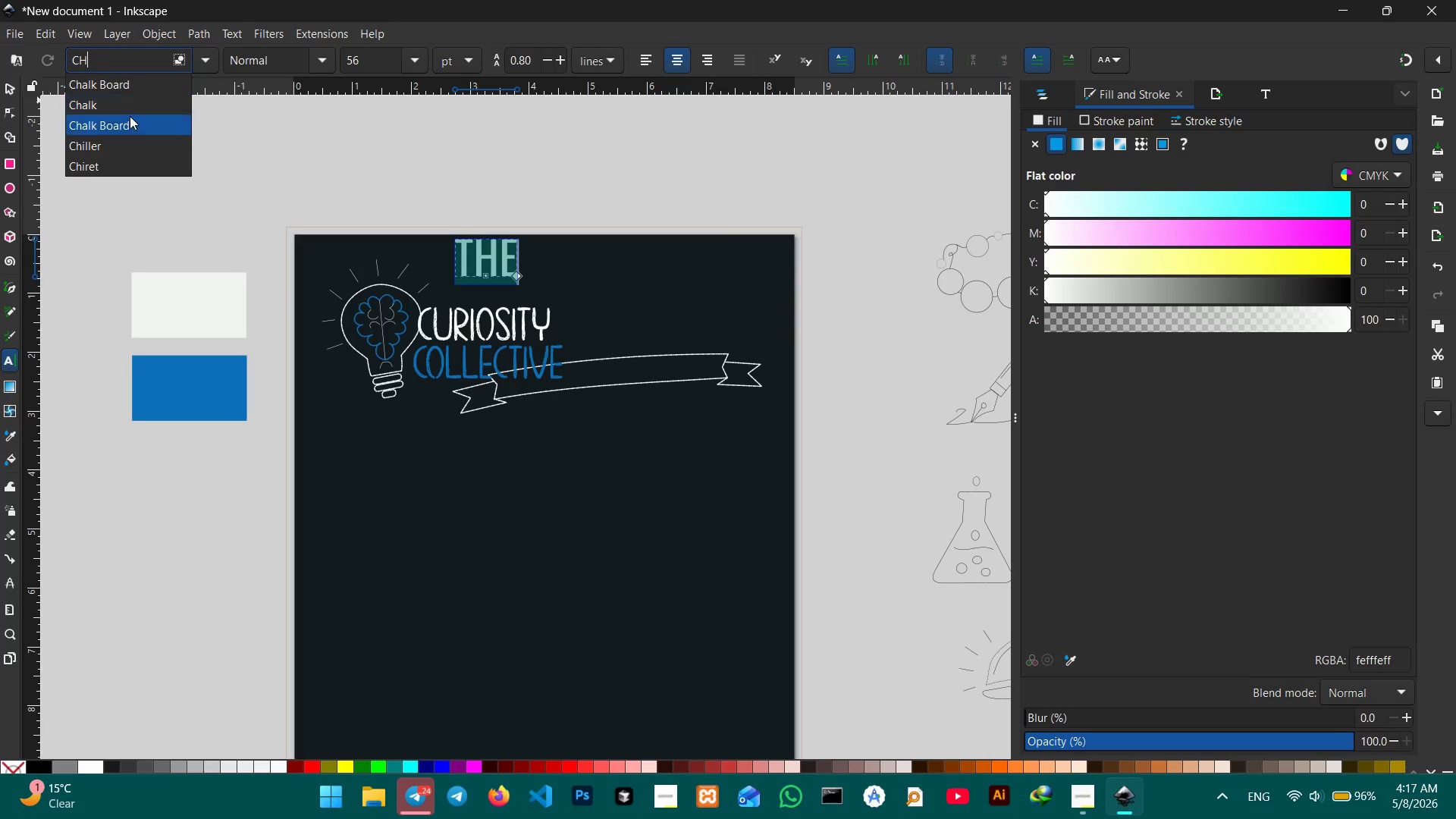 
left_click([131, 124])
 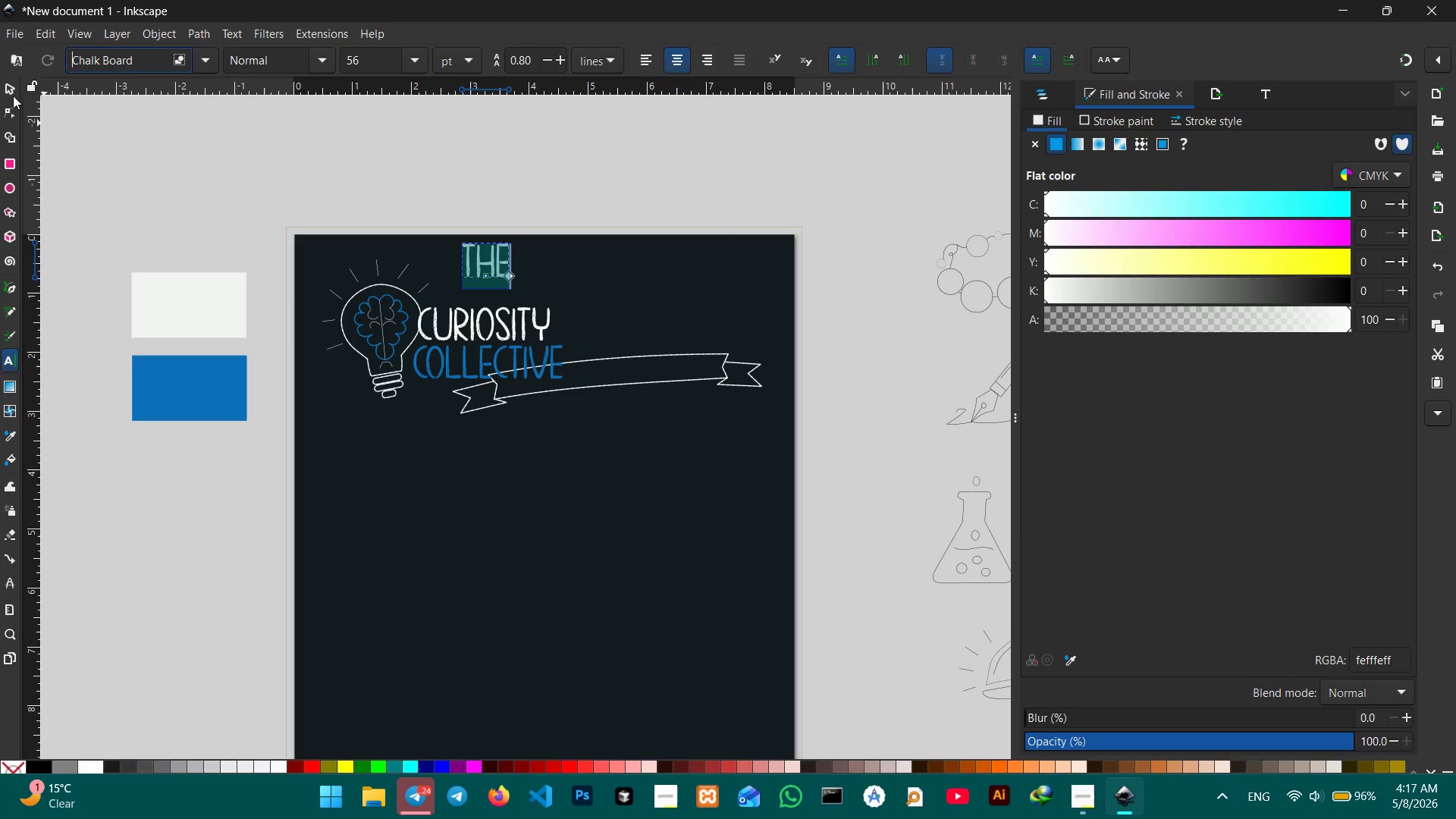 
left_click([6, 83])
 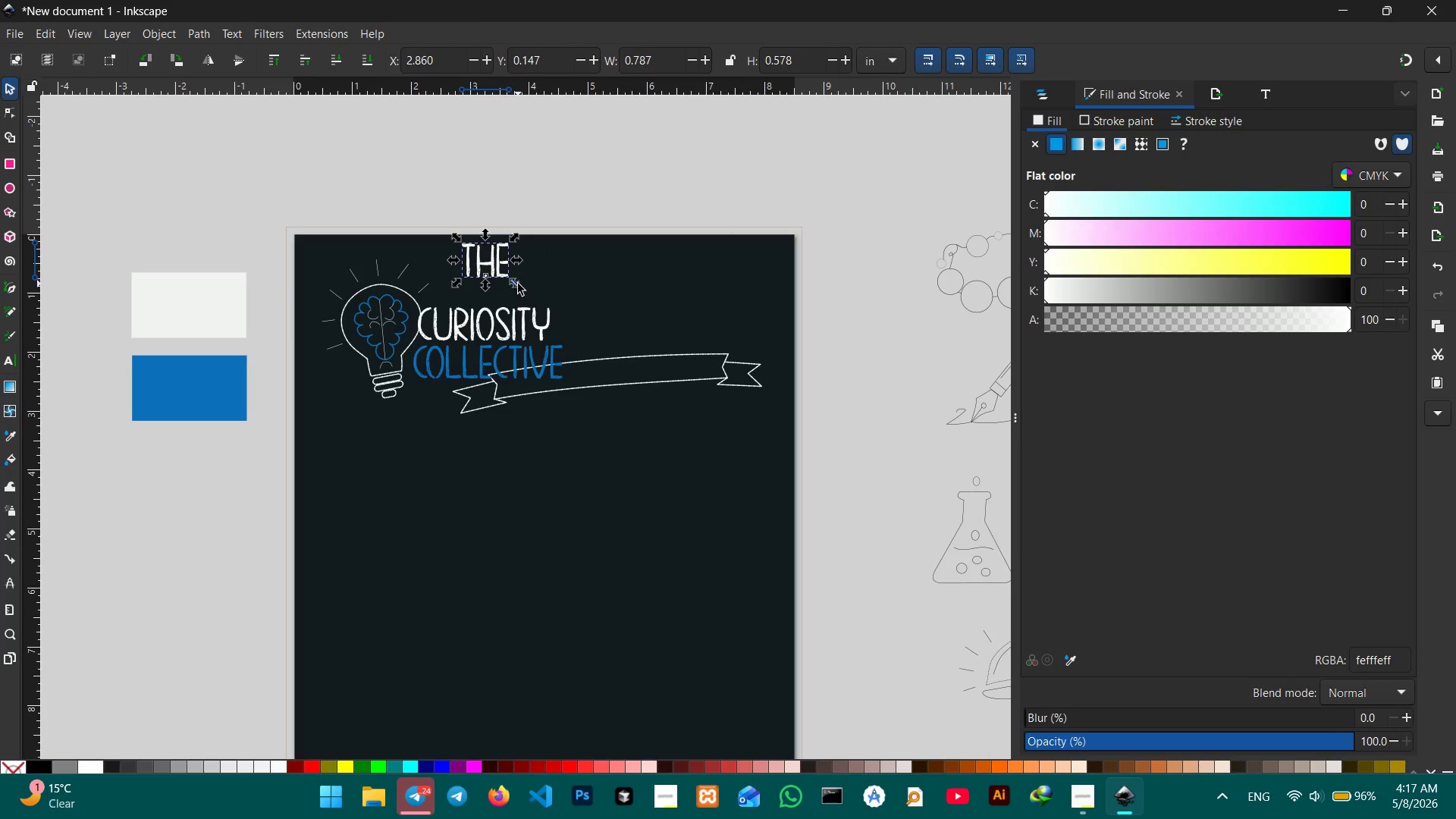 
left_click_drag(start_coordinate=[490, 265], to_coordinate=[522, 283])
 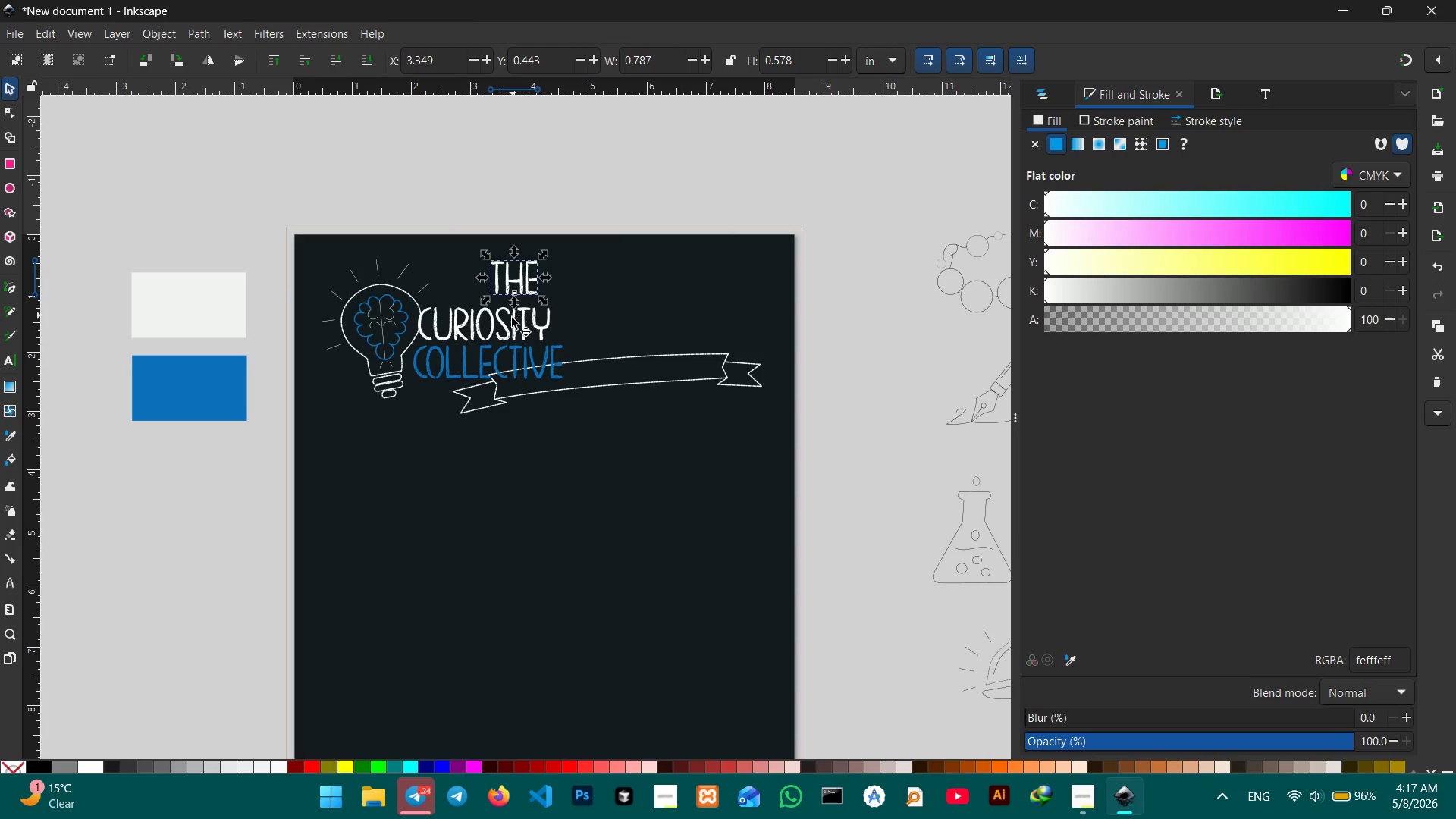 
left_click_drag(start_coordinate=[512, 340], to_coordinate=[538, 337])
 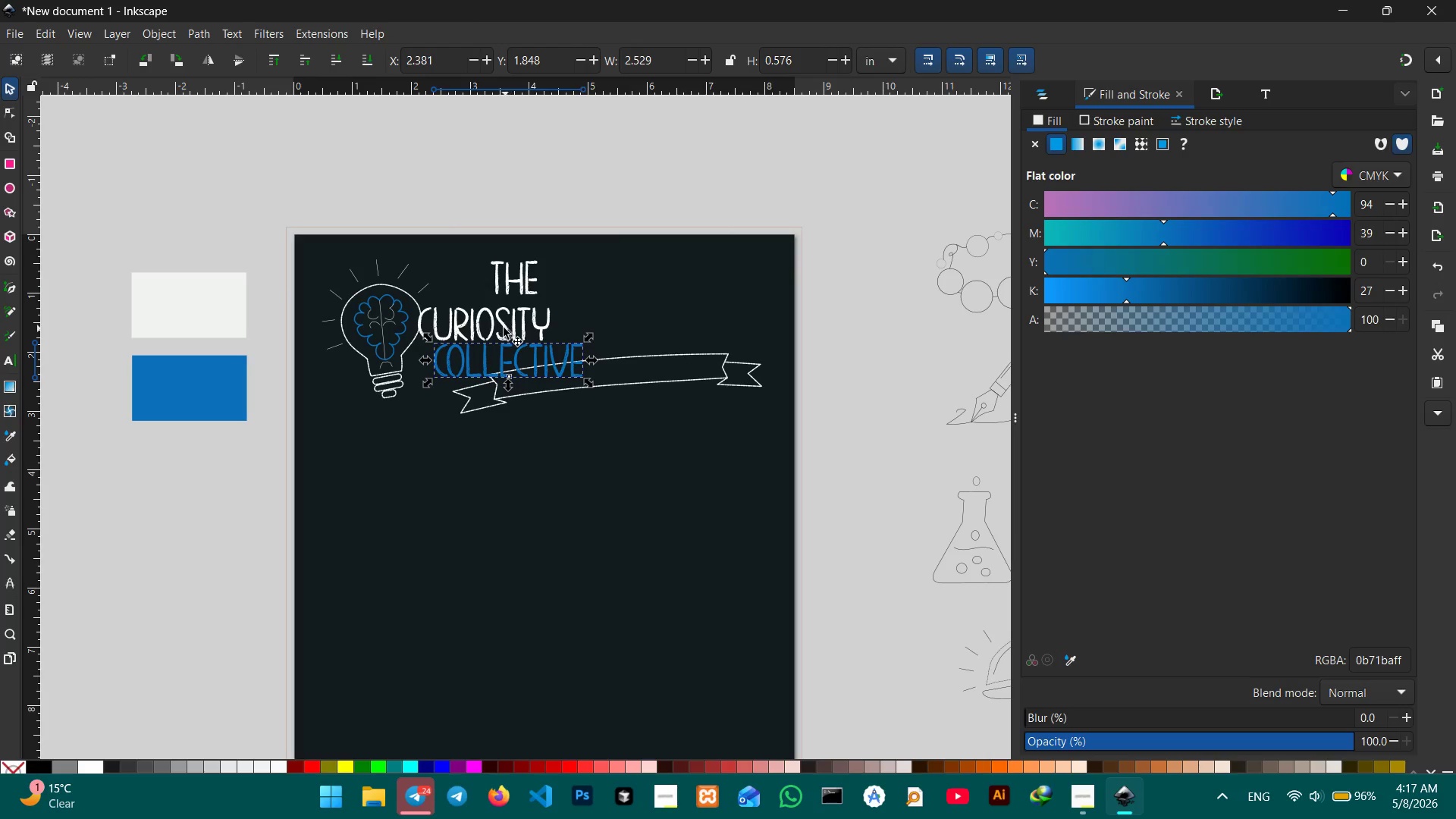 
left_click_drag(start_coordinate=[504, 328], to_coordinate=[544, 323])
 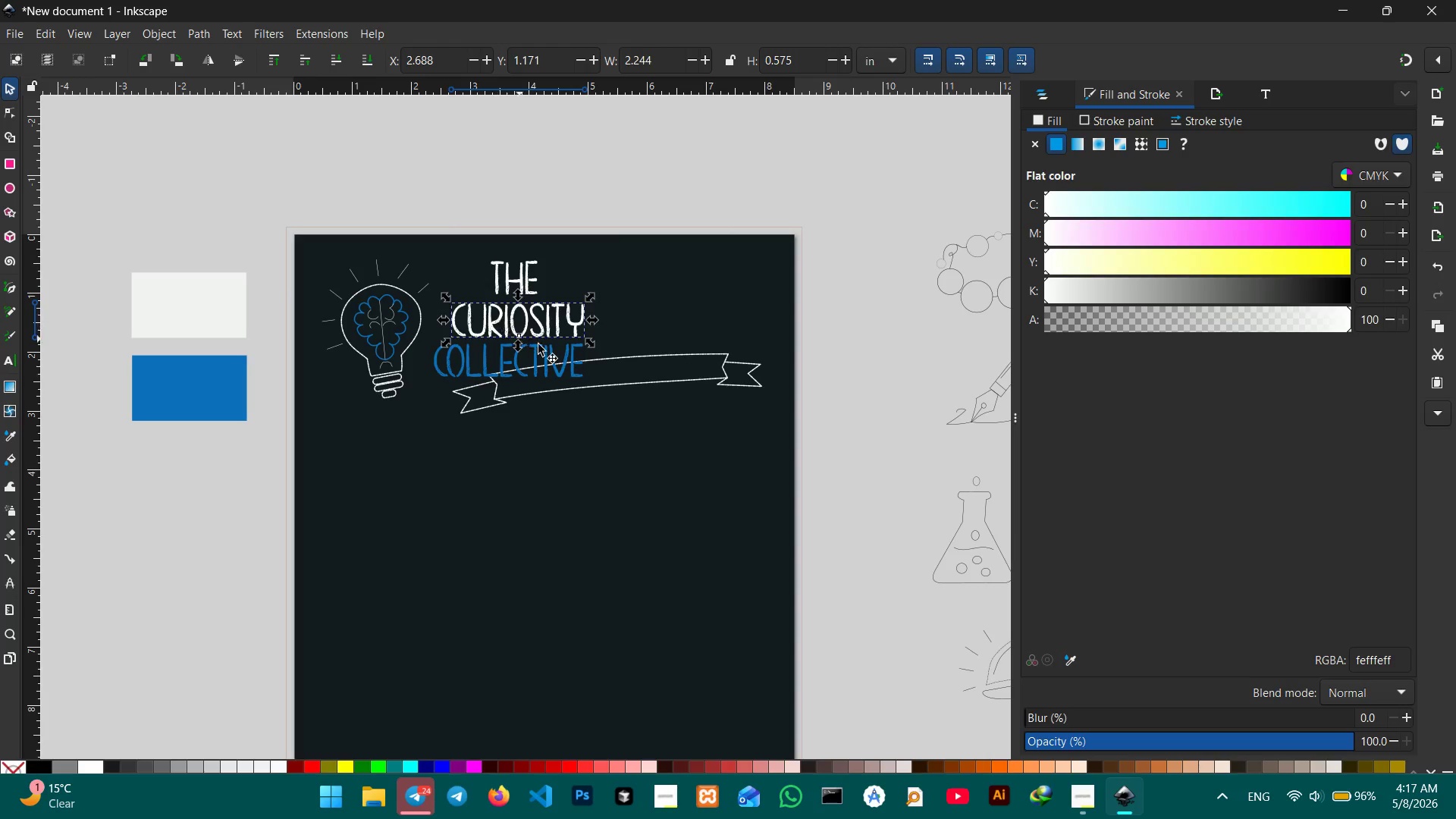 
left_click([553, 330])
 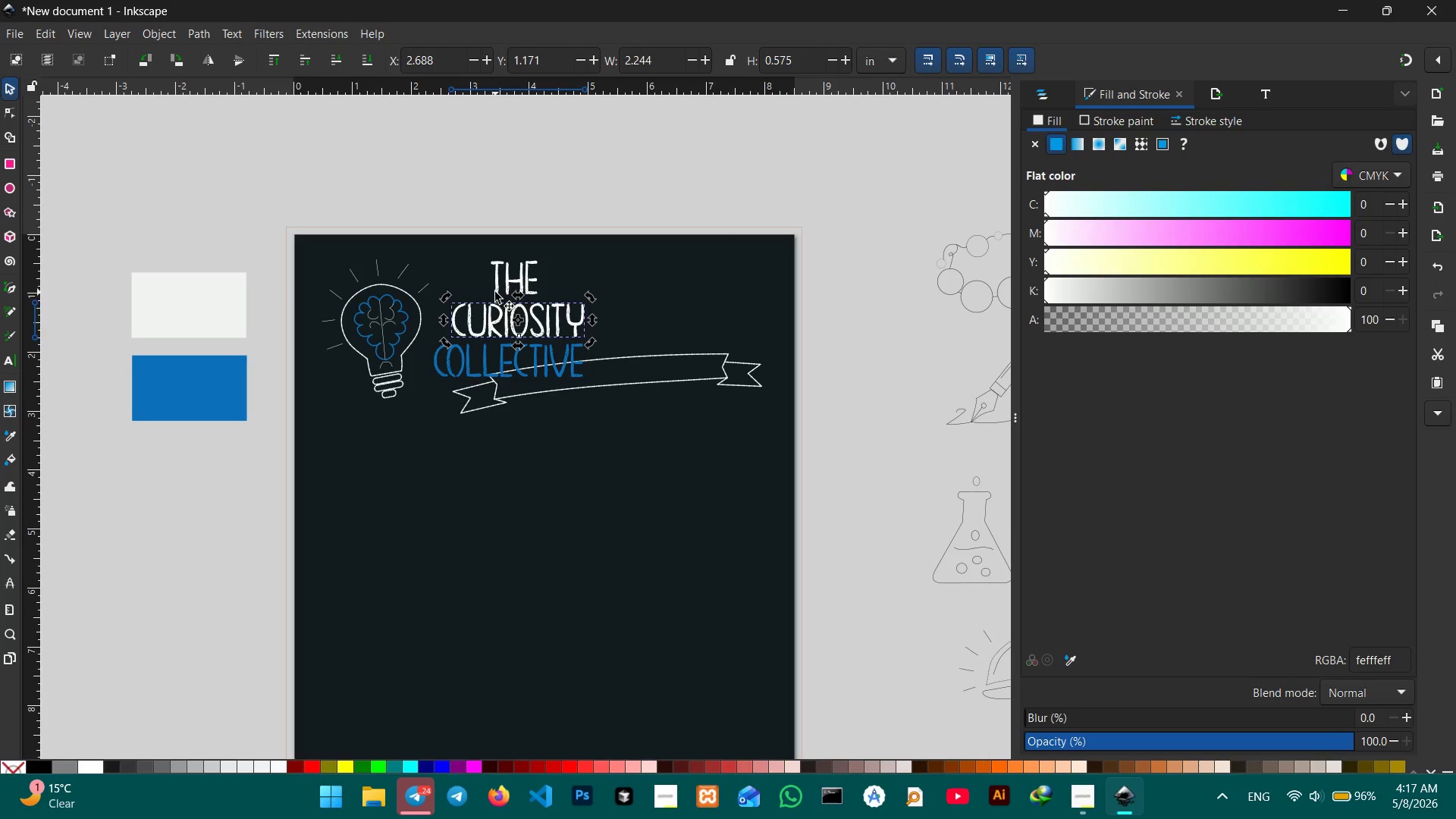 
left_click([495, 292])
 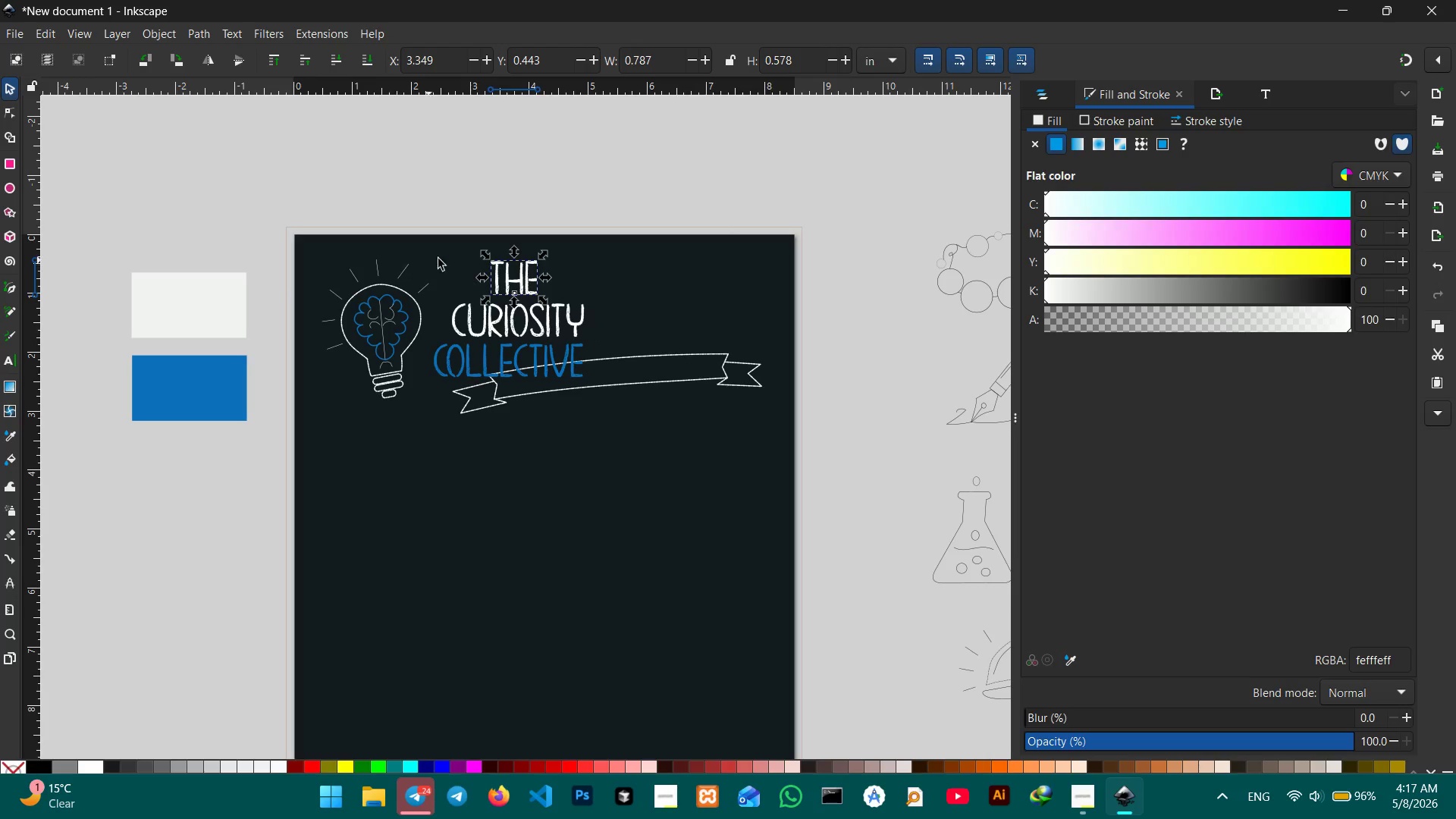 
left_click([450, 257])
 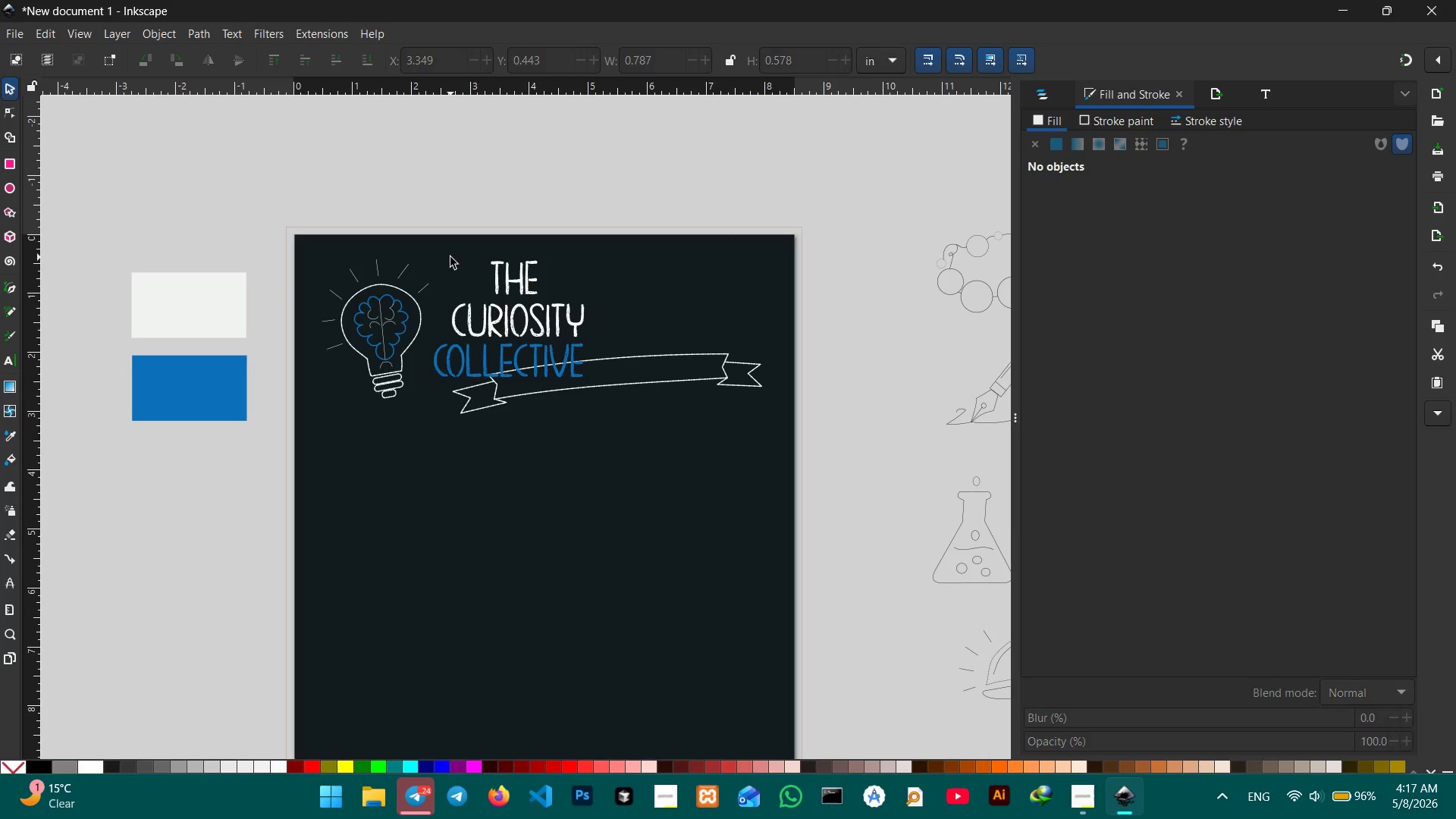 
hold_key(key=ControlLeft, duration=1.33)
scroll: coordinate [450, 257], scroll_direction: up, amount: 3.0
 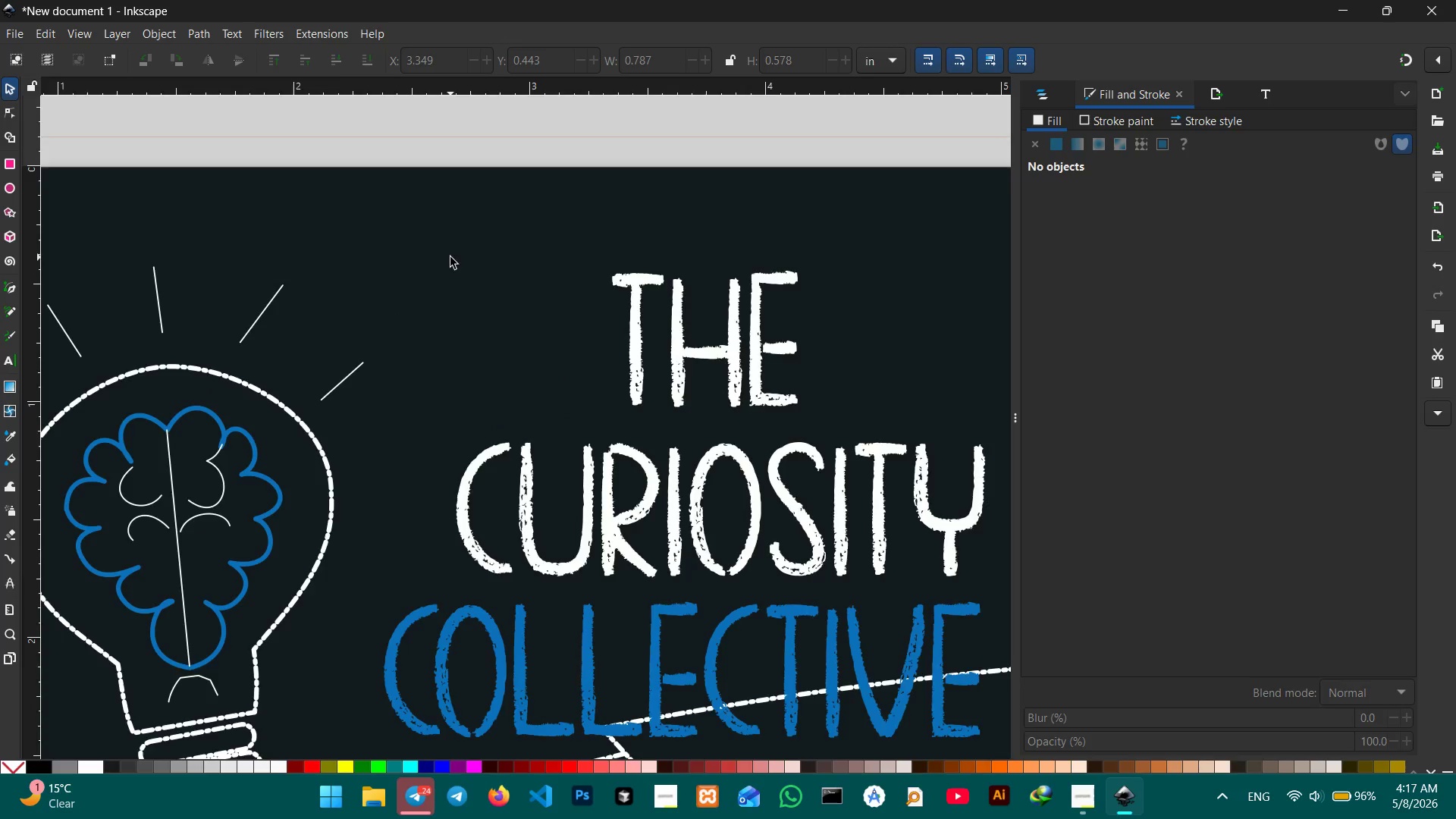 
scroll: coordinate [450, 257], scroll_direction: down, amount: 1.0
 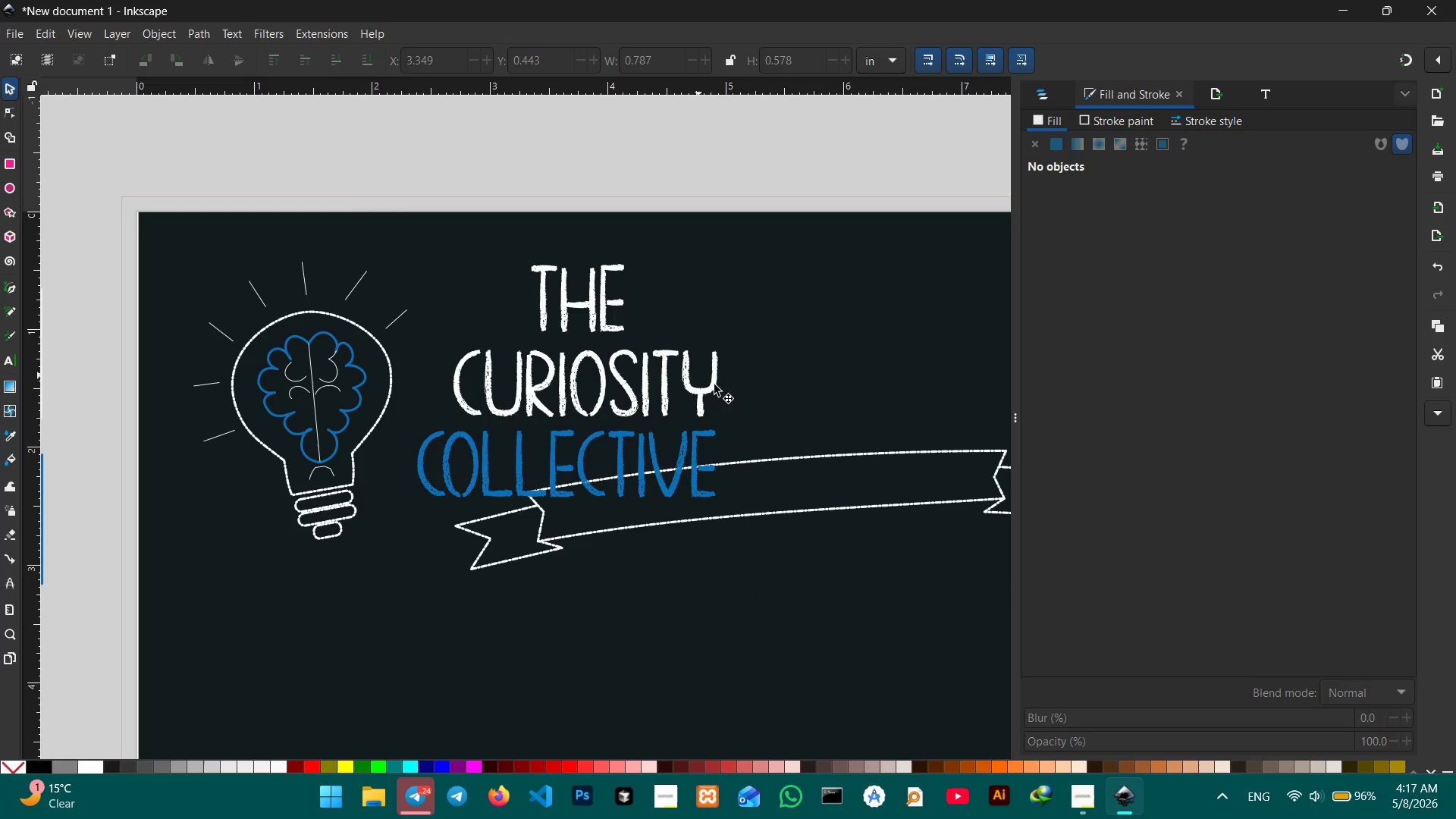 
hold_key(key=Space, duration=0.8)
 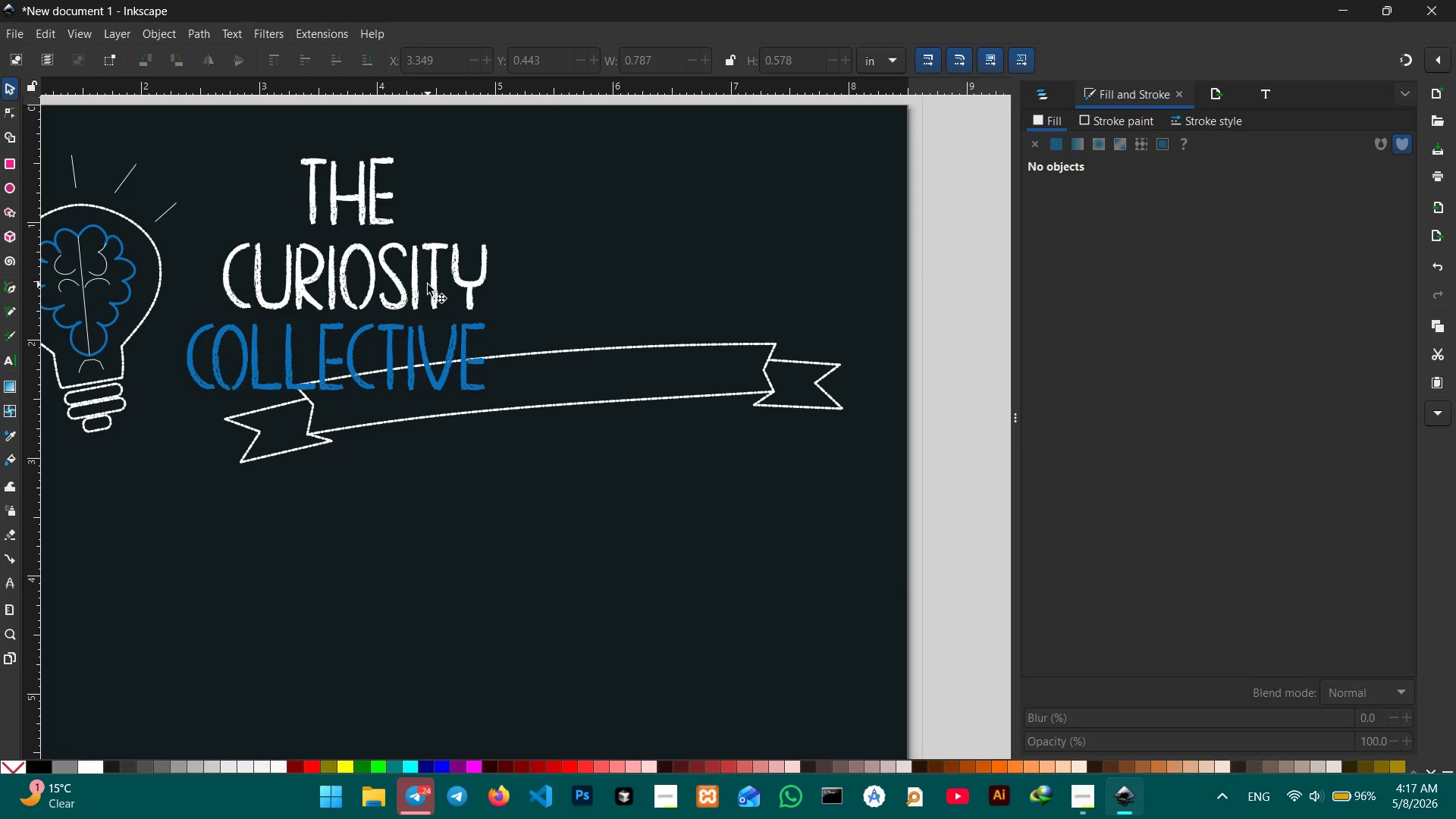 
left_click_drag(start_coordinate=[762, 408], to_coordinate=[547, 305])
 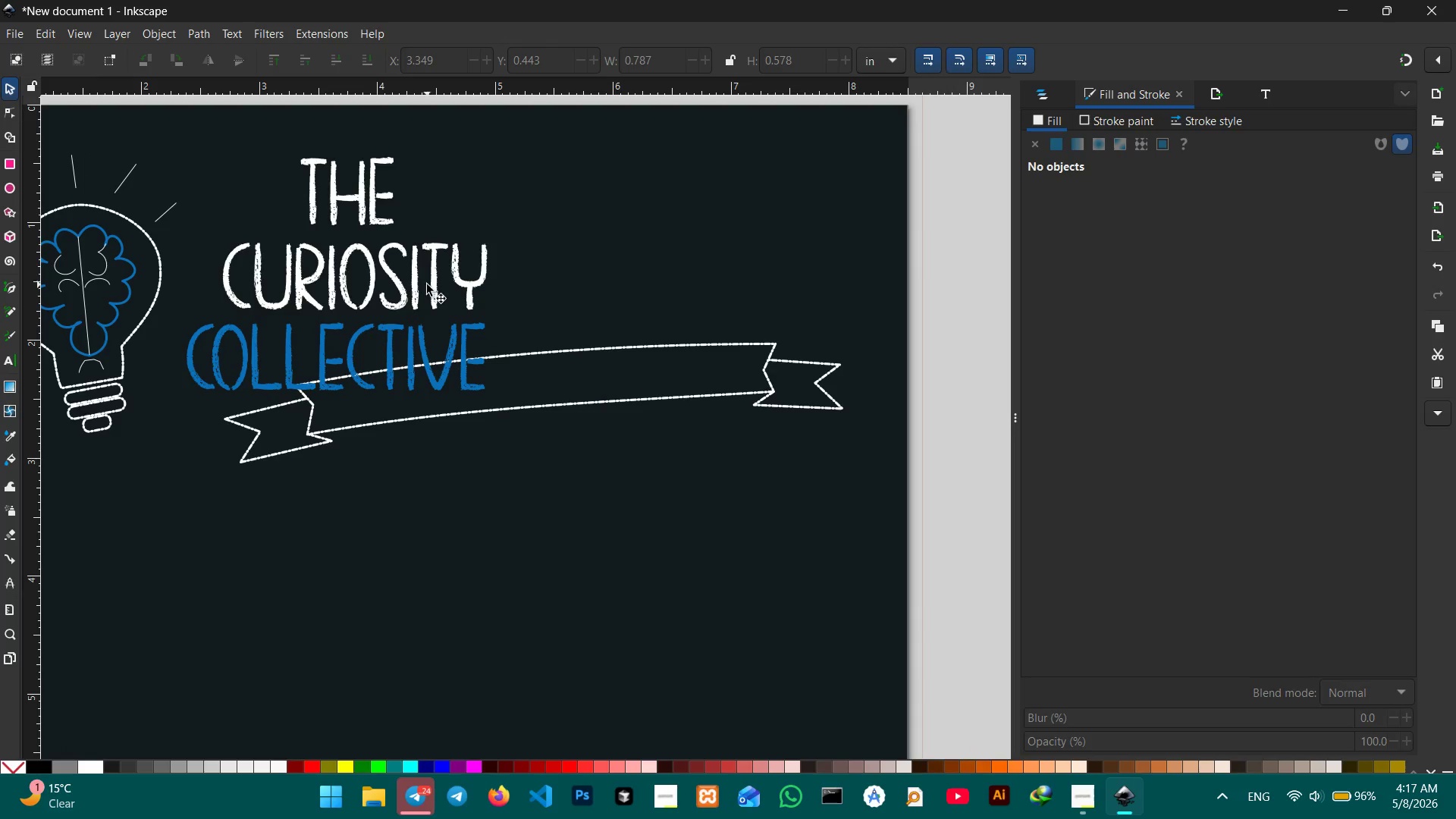 
left_click([413, 287])
 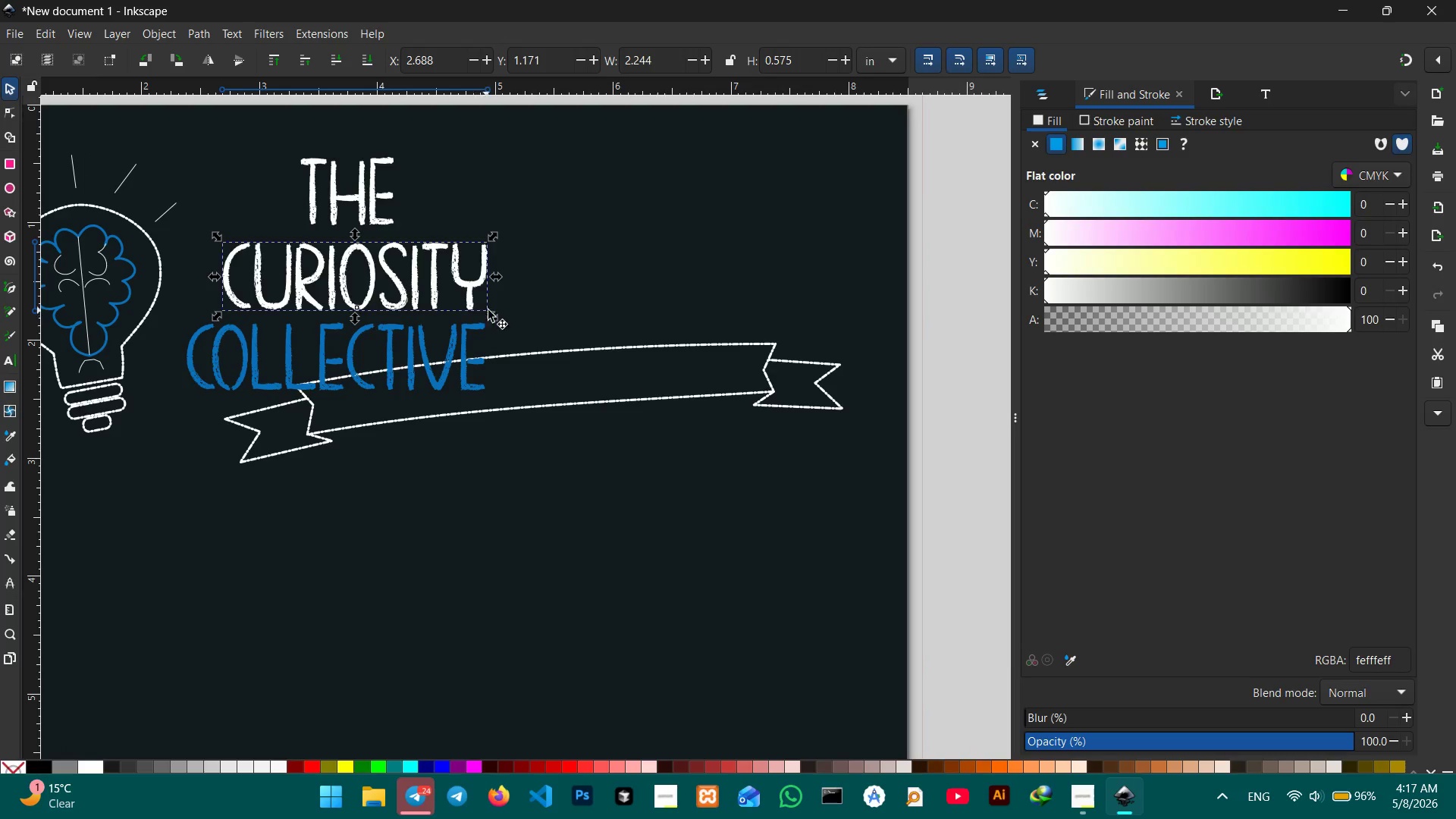 
left_click([468, 304])
 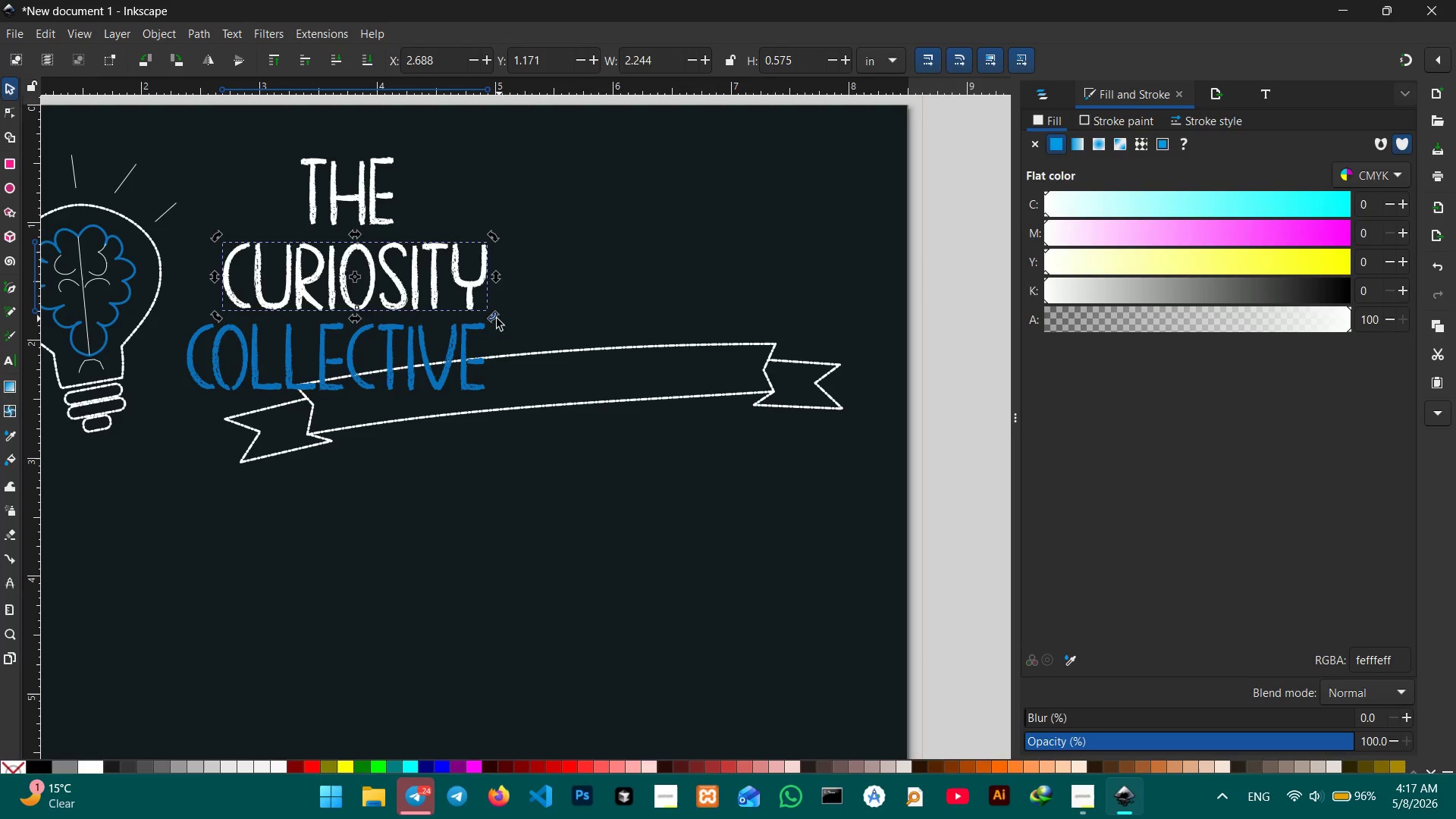 
left_click_drag(start_coordinate=[495, 318], to_coordinate=[517, 309])
 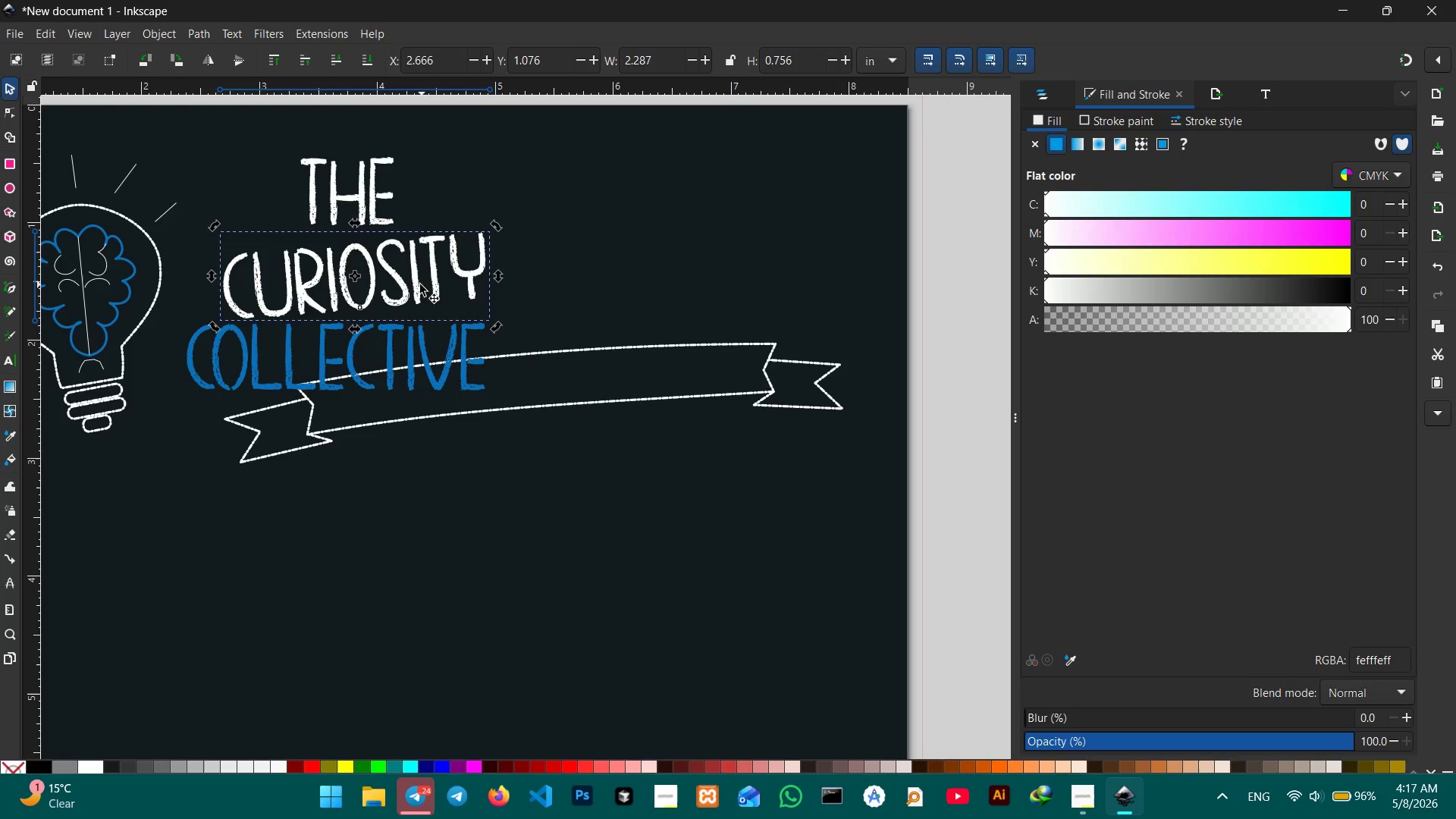 
left_click_drag(start_coordinate=[419, 284], to_coordinate=[466, 275])
 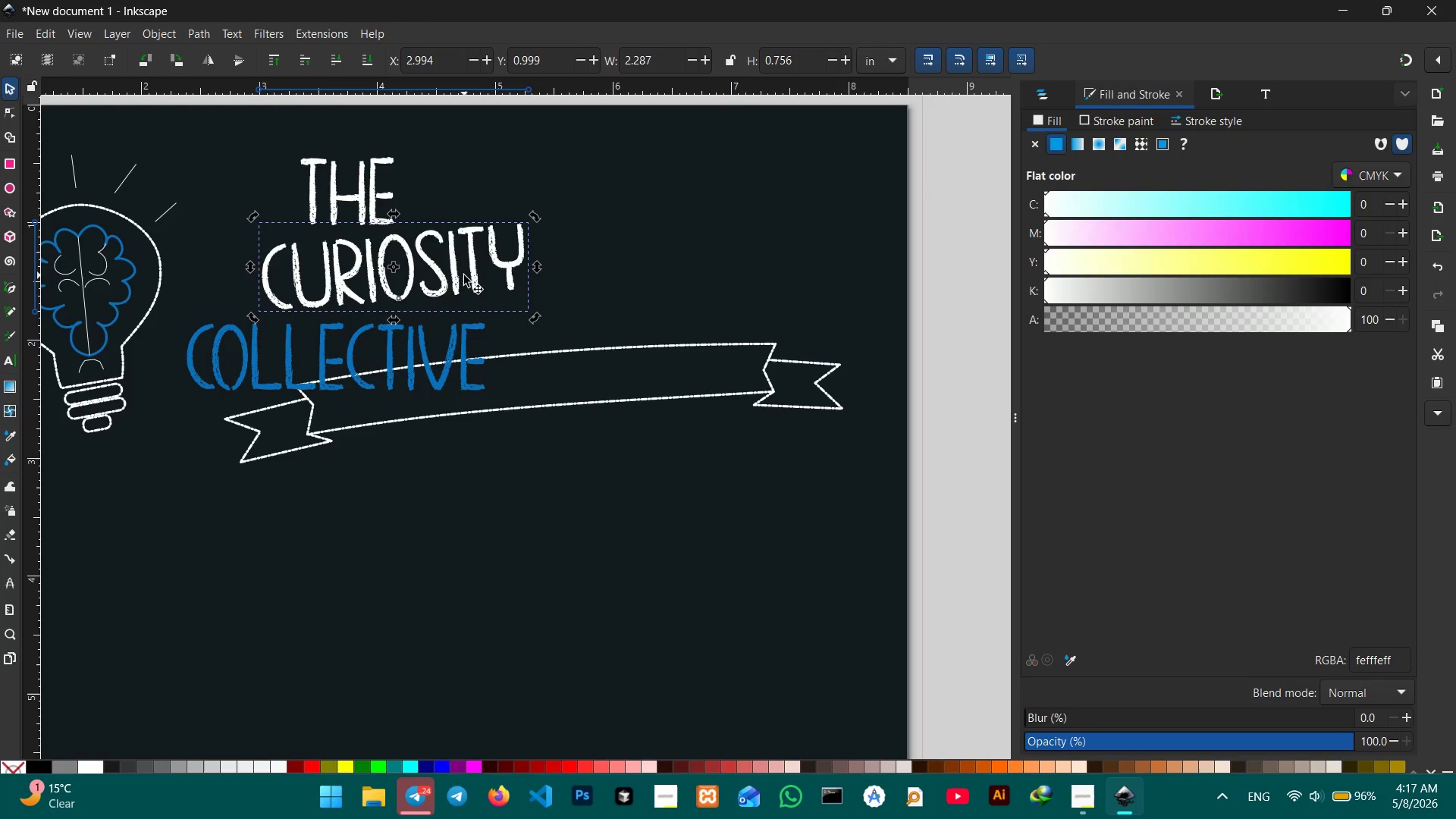 
left_click([378, 199])
 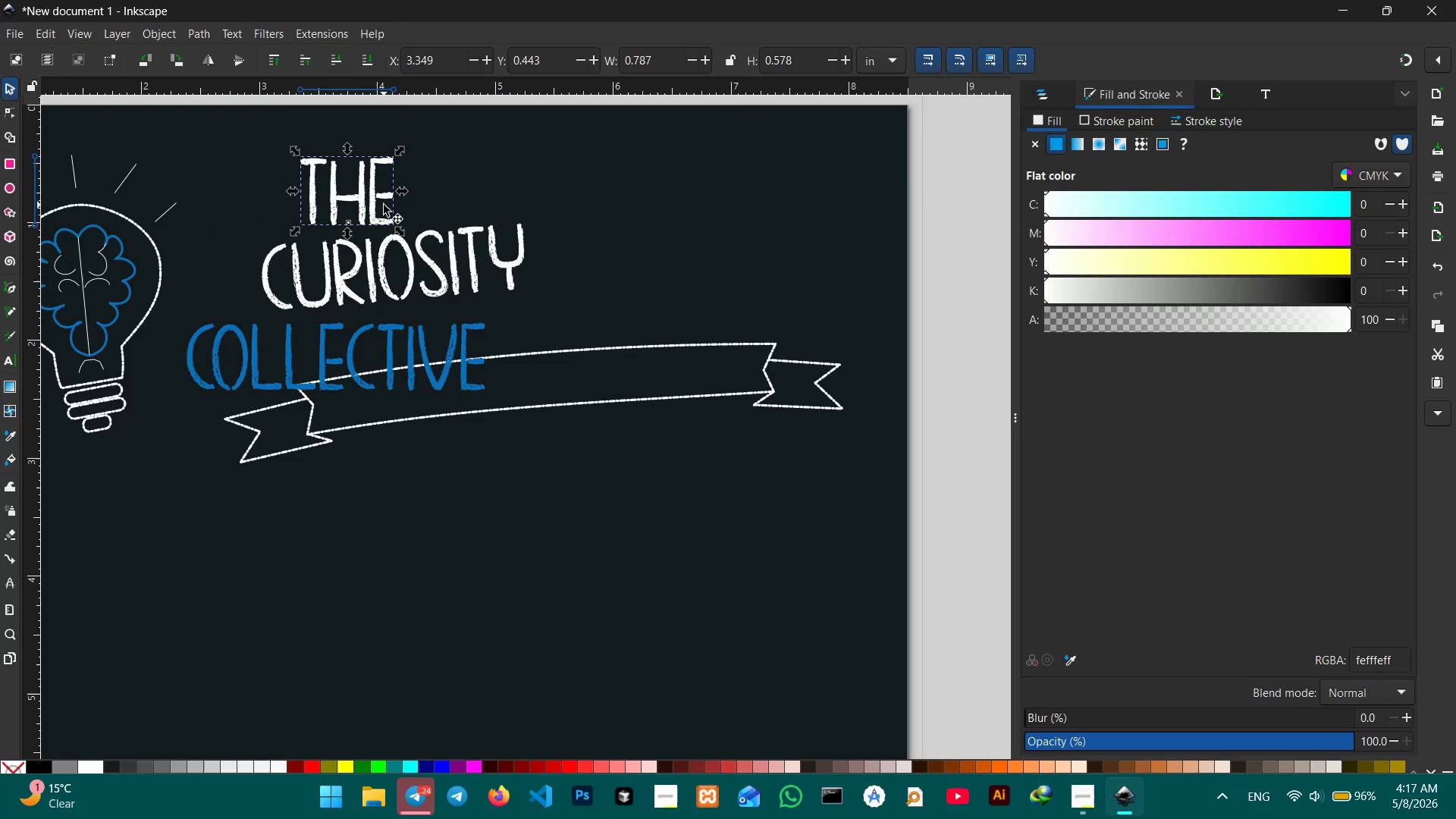 
left_click([375, 198])
 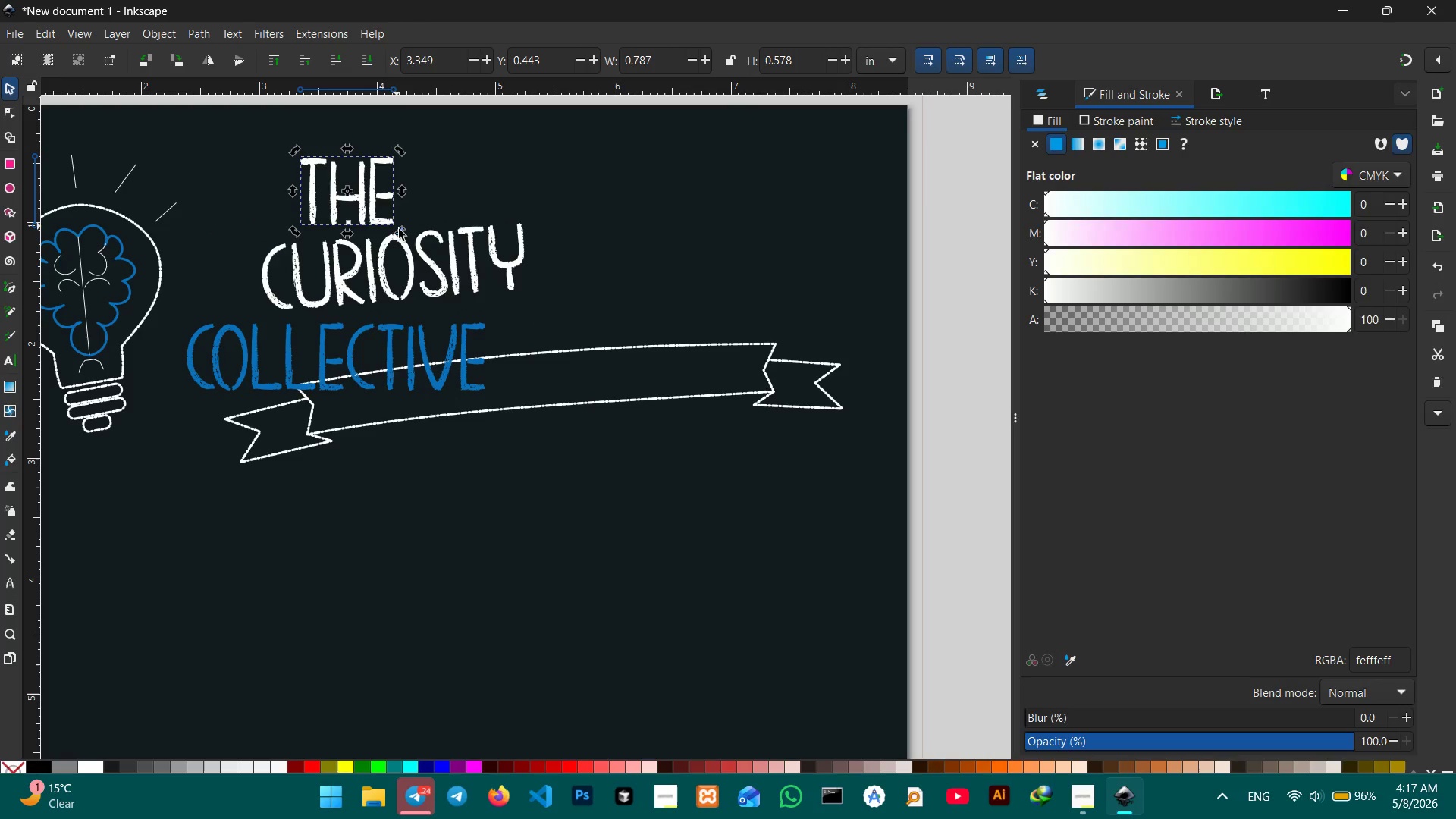 
left_click_drag(start_coordinate=[400, 231], to_coordinate=[400, 223])
 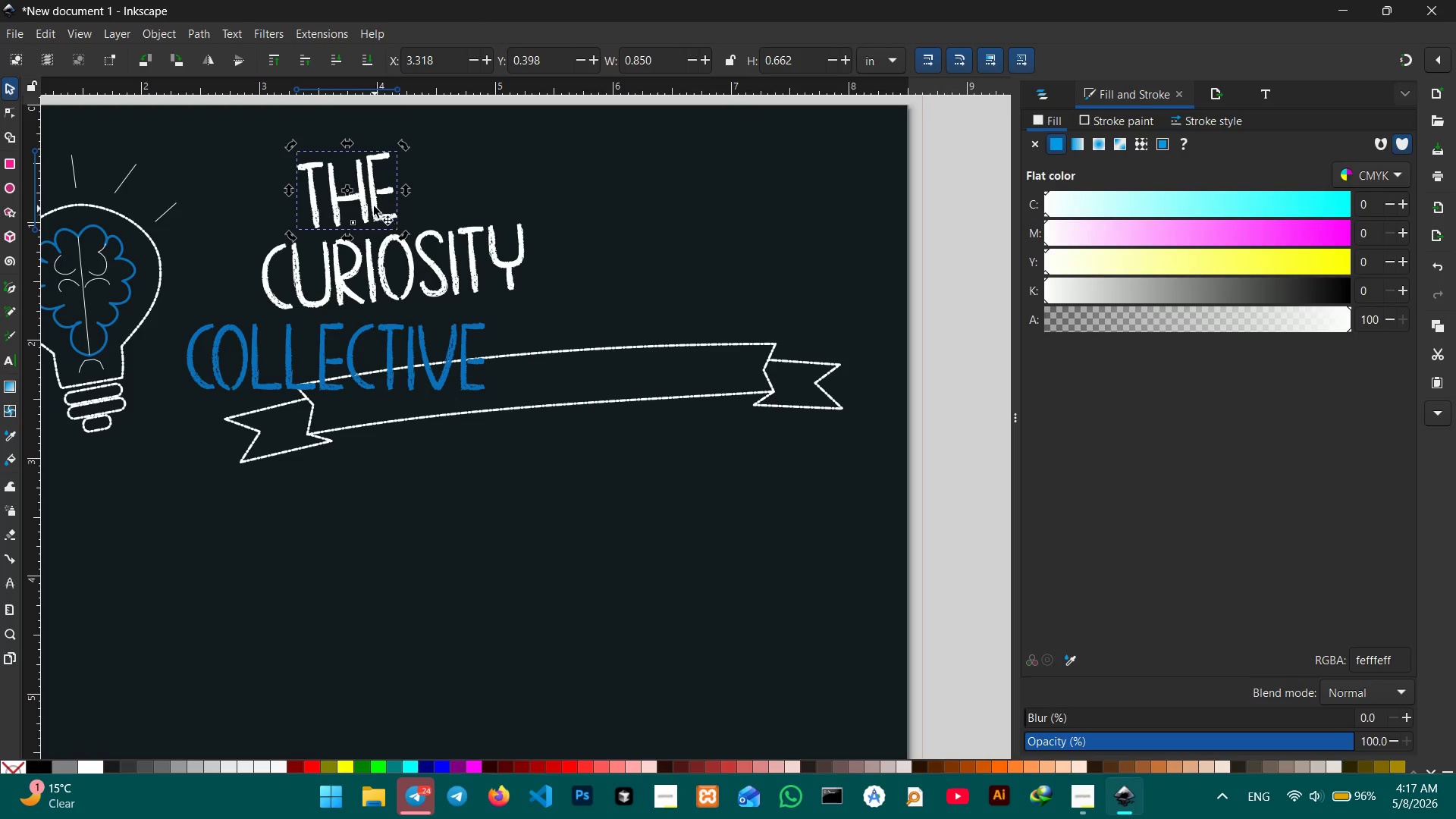 
left_click_drag(start_coordinate=[374, 206], to_coordinate=[379, 184])
 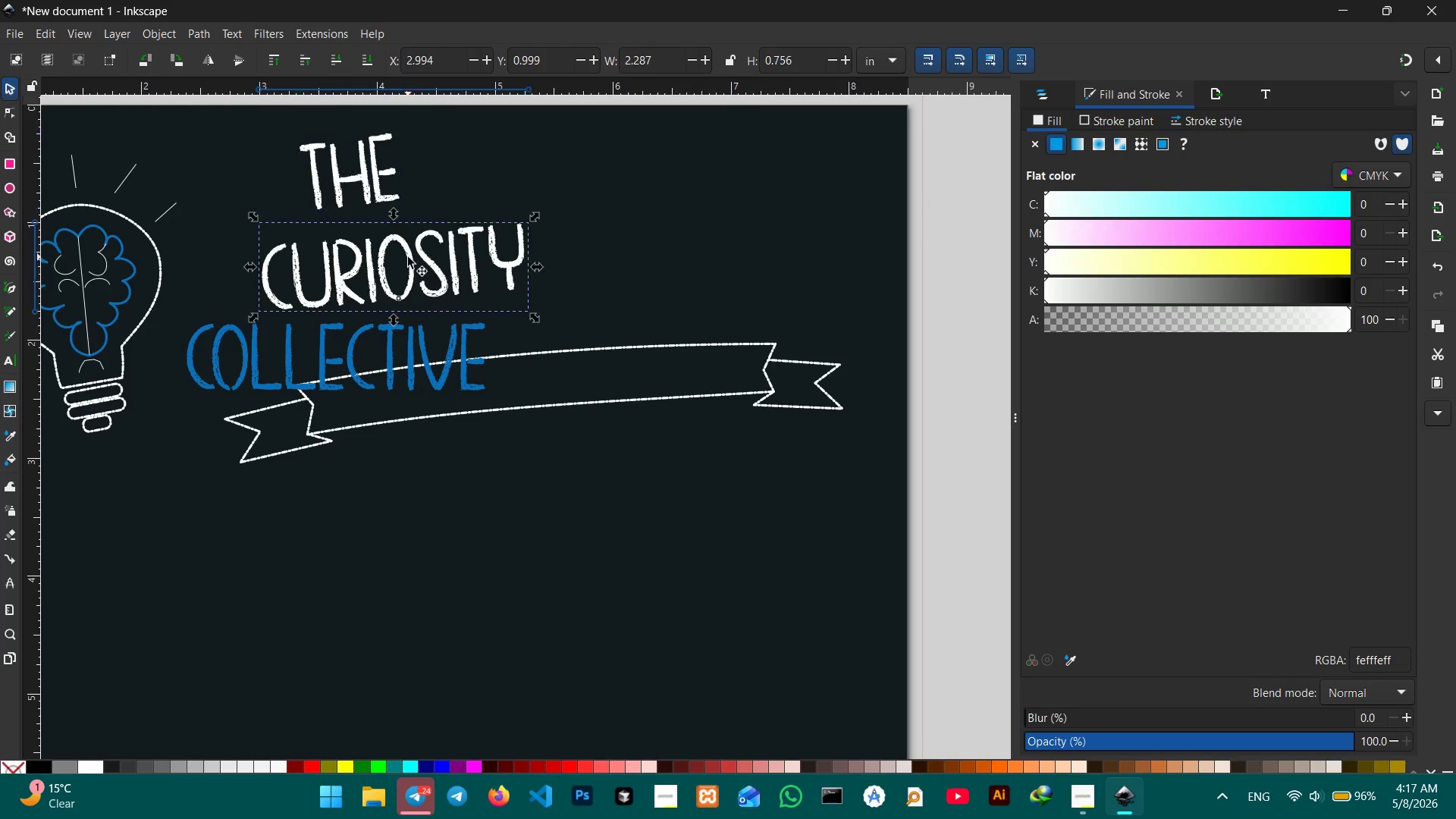 
hold_key(key=ControlLeft, duration=2.98)
left_click_drag(start_coordinate=[534, 218], to_coordinate=[642, 177])
 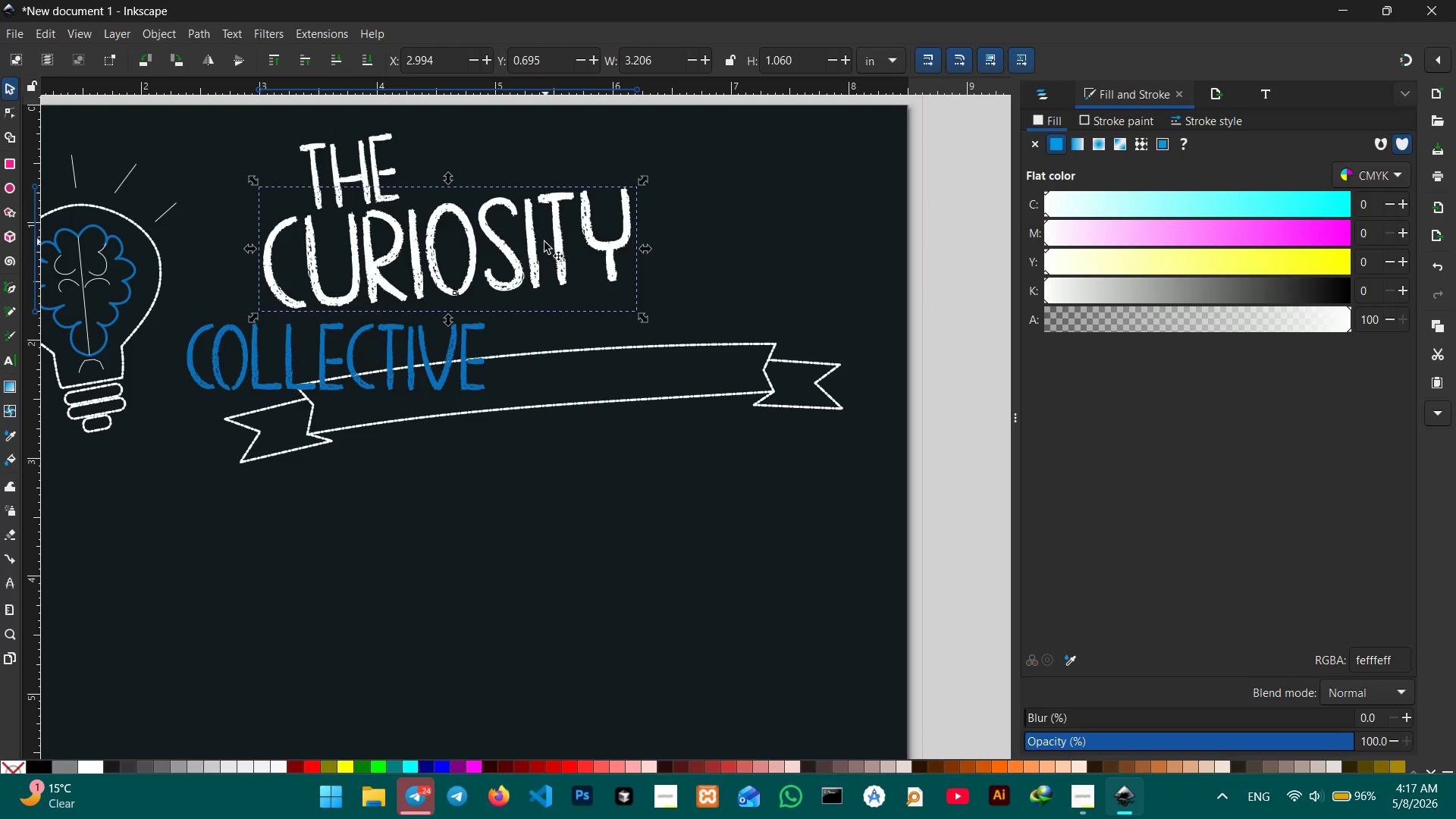 
left_click_drag(start_coordinate=[539, 243], to_coordinate=[448, 247])
 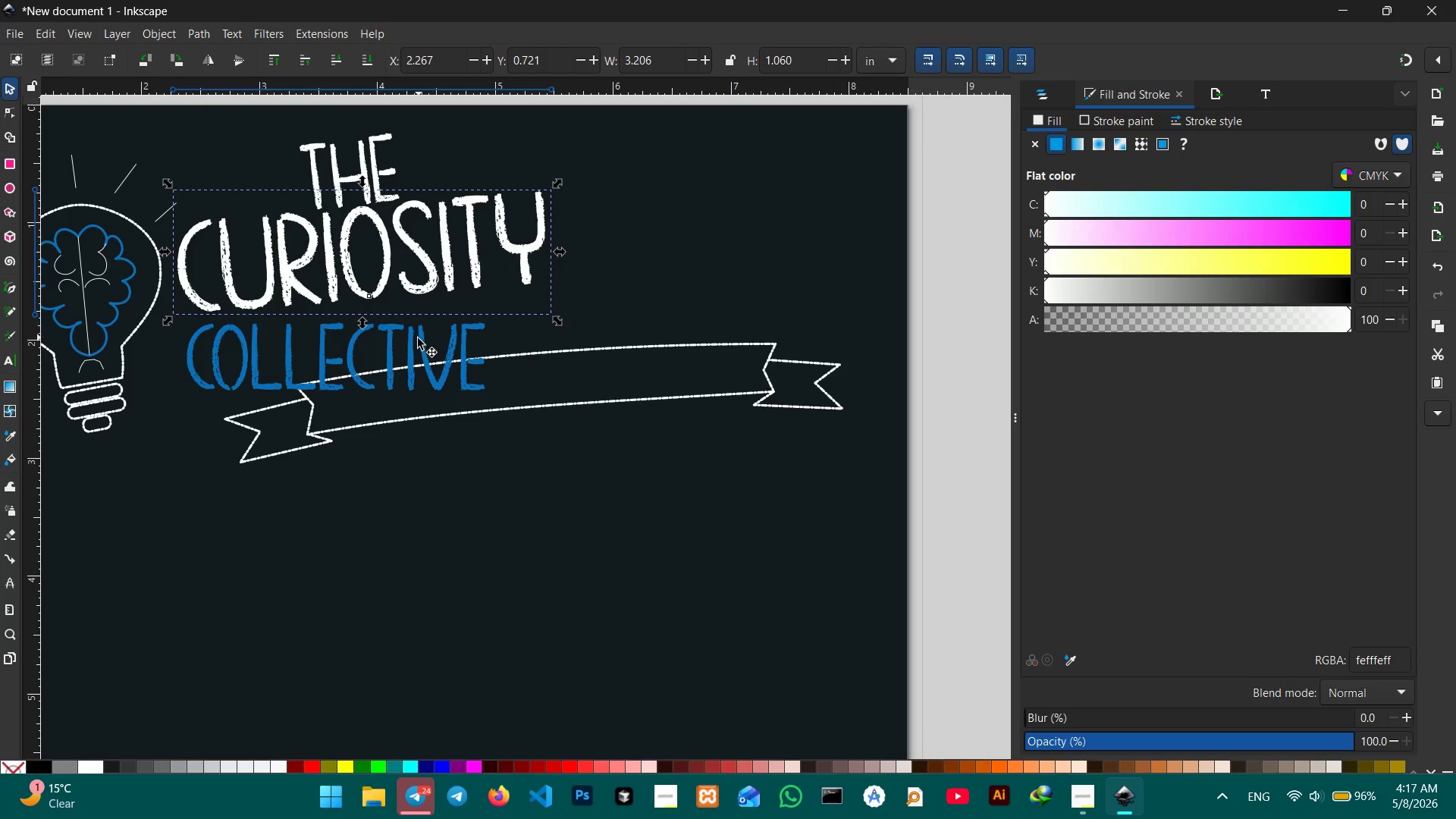 
left_click([418, 338])
 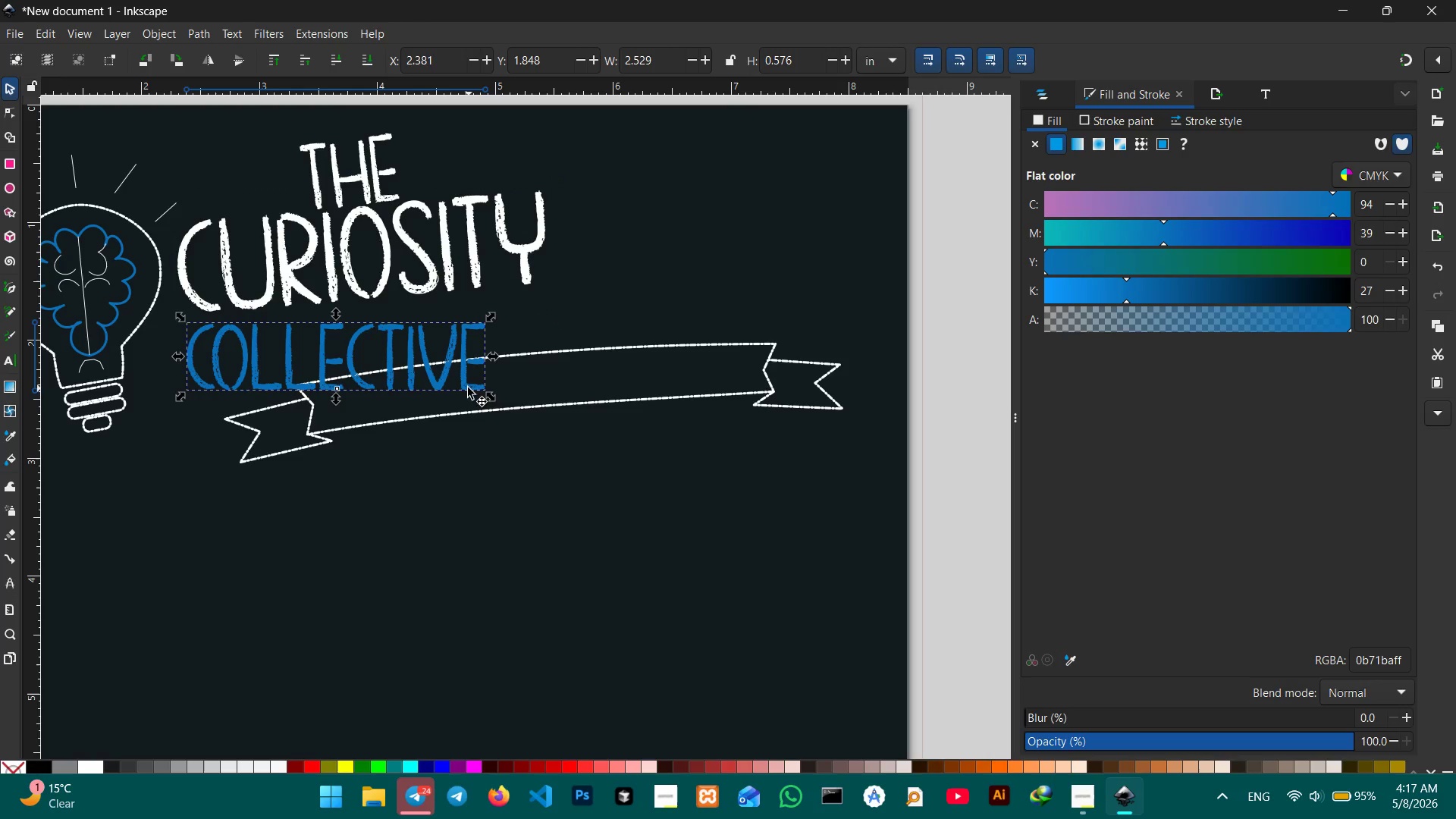 
left_click([466, 377])
 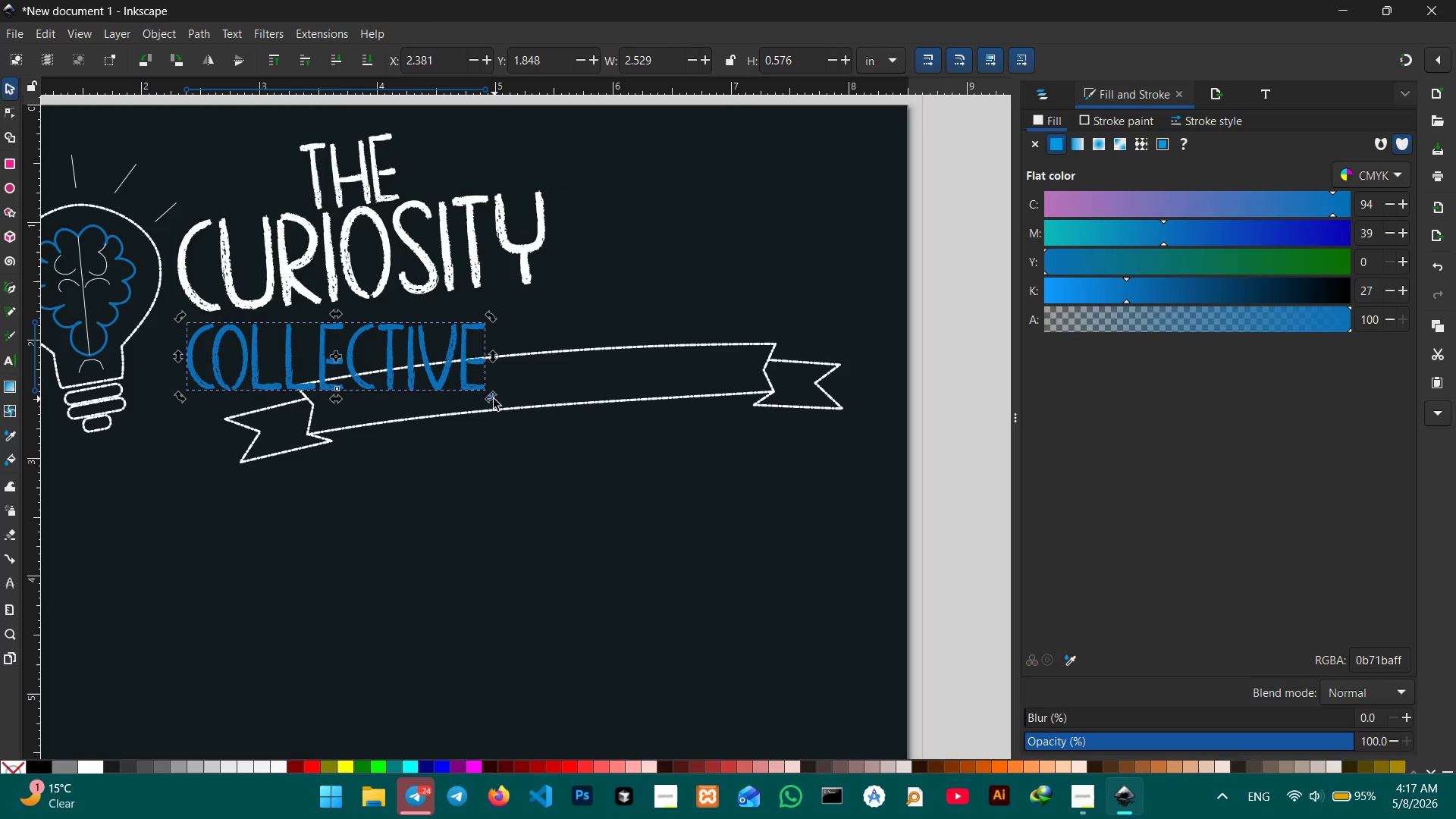 
left_click_drag(start_coordinate=[494, 399], to_coordinate=[488, 381])
 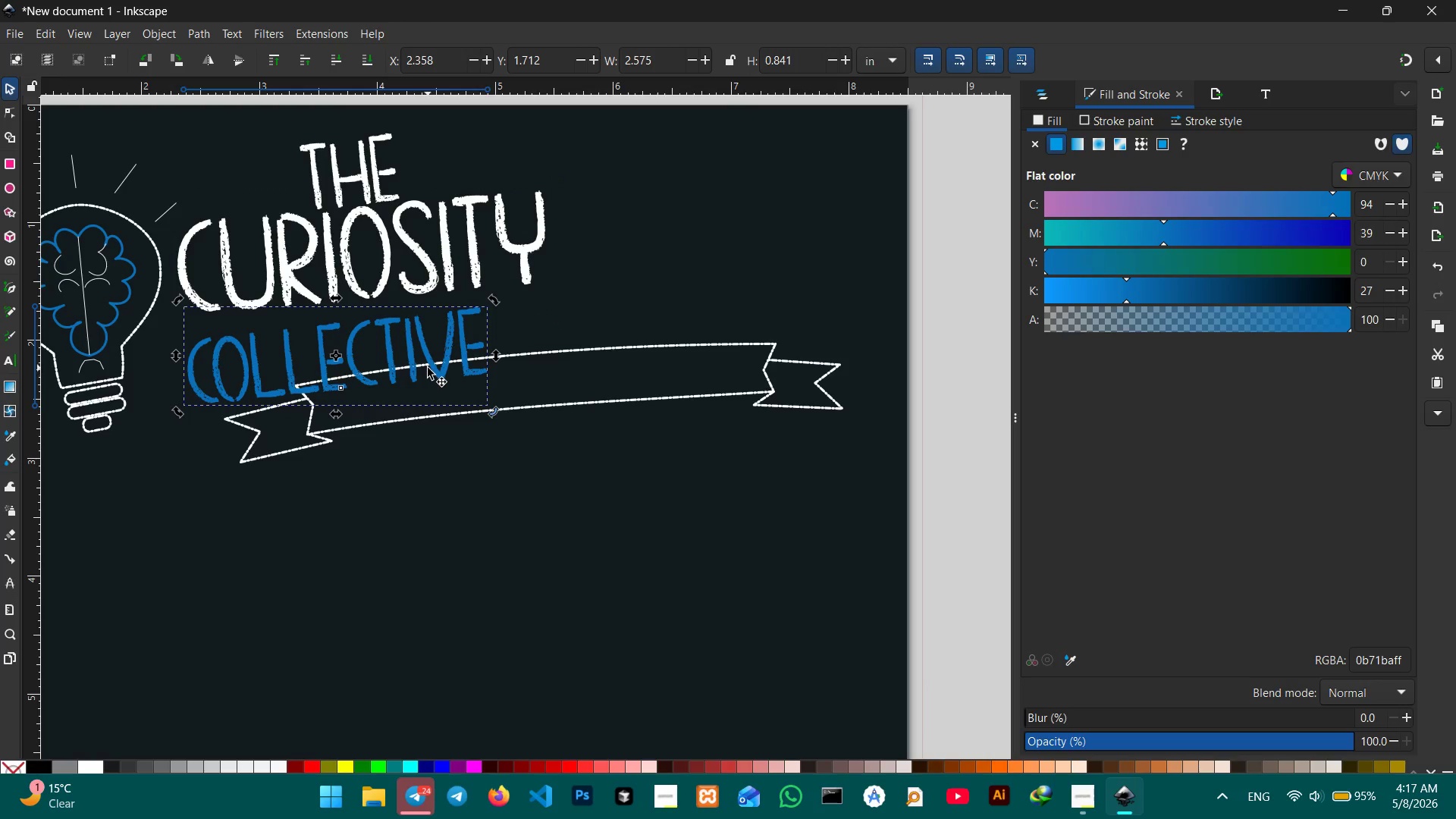 
left_click_drag(start_coordinate=[431, 367], to_coordinate=[475, 343])
 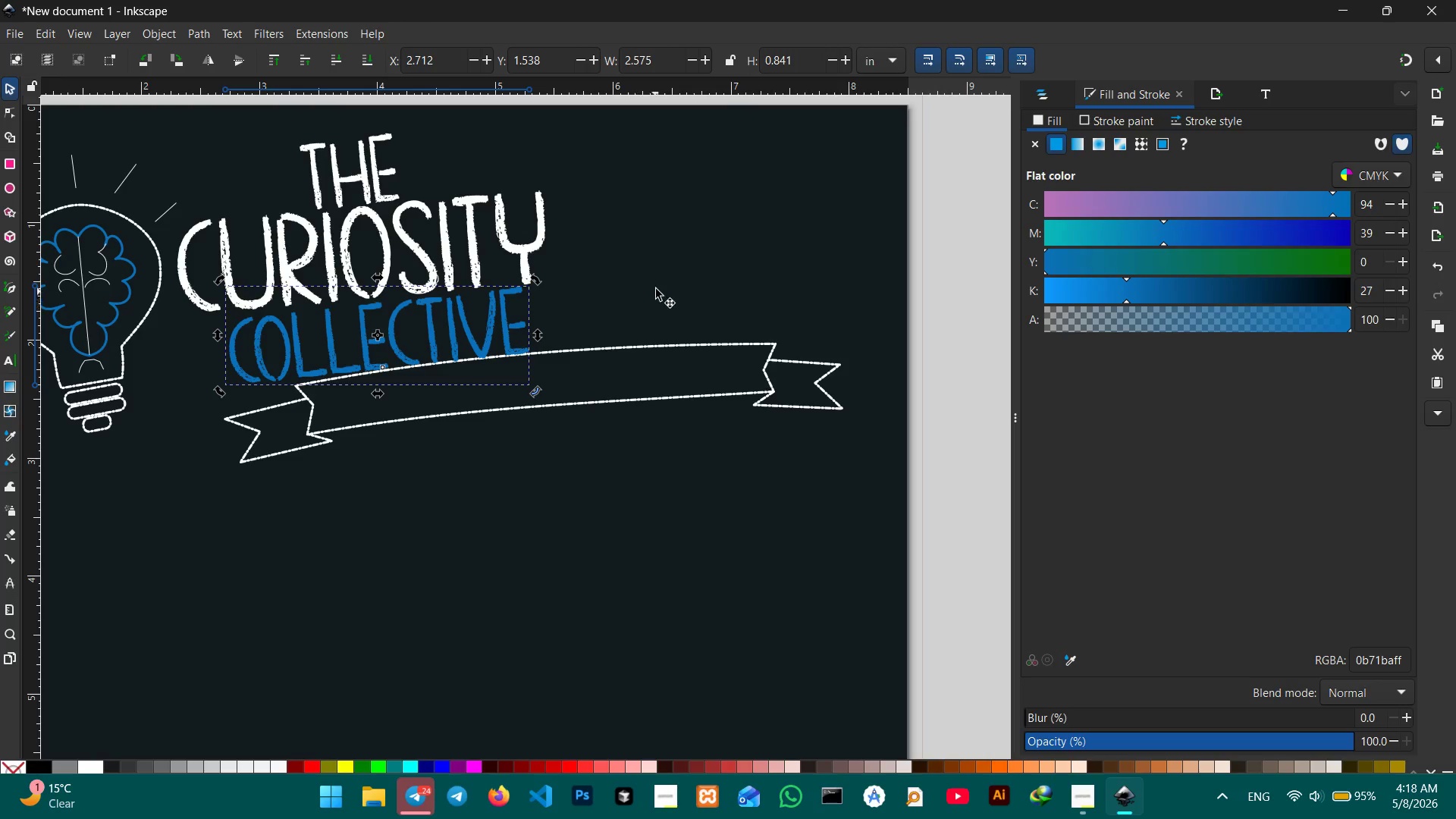 
left_click([411, 275])
 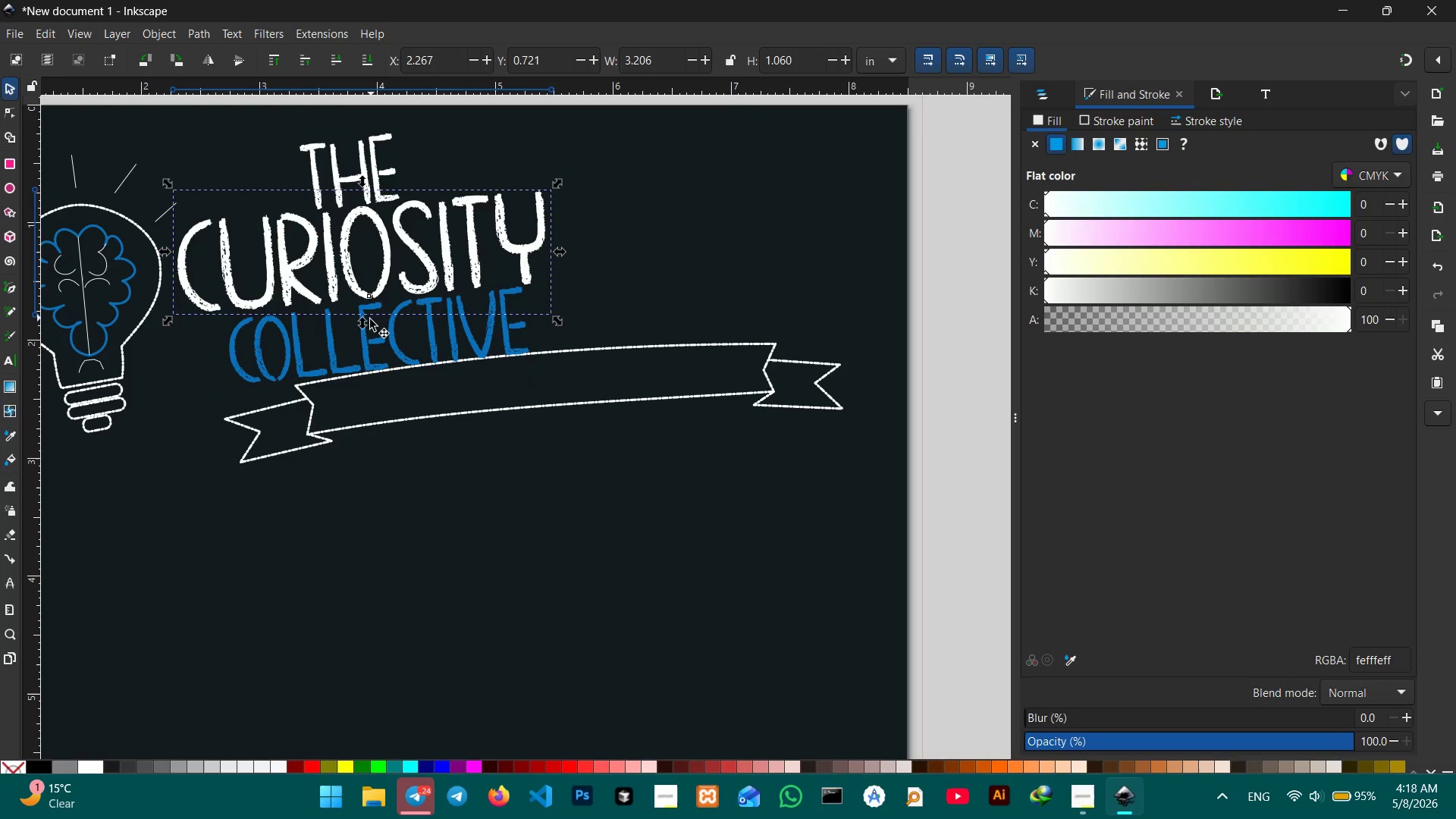 
left_click_drag(start_coordinate=[369, 322], to_coordinate=[369, 295])
 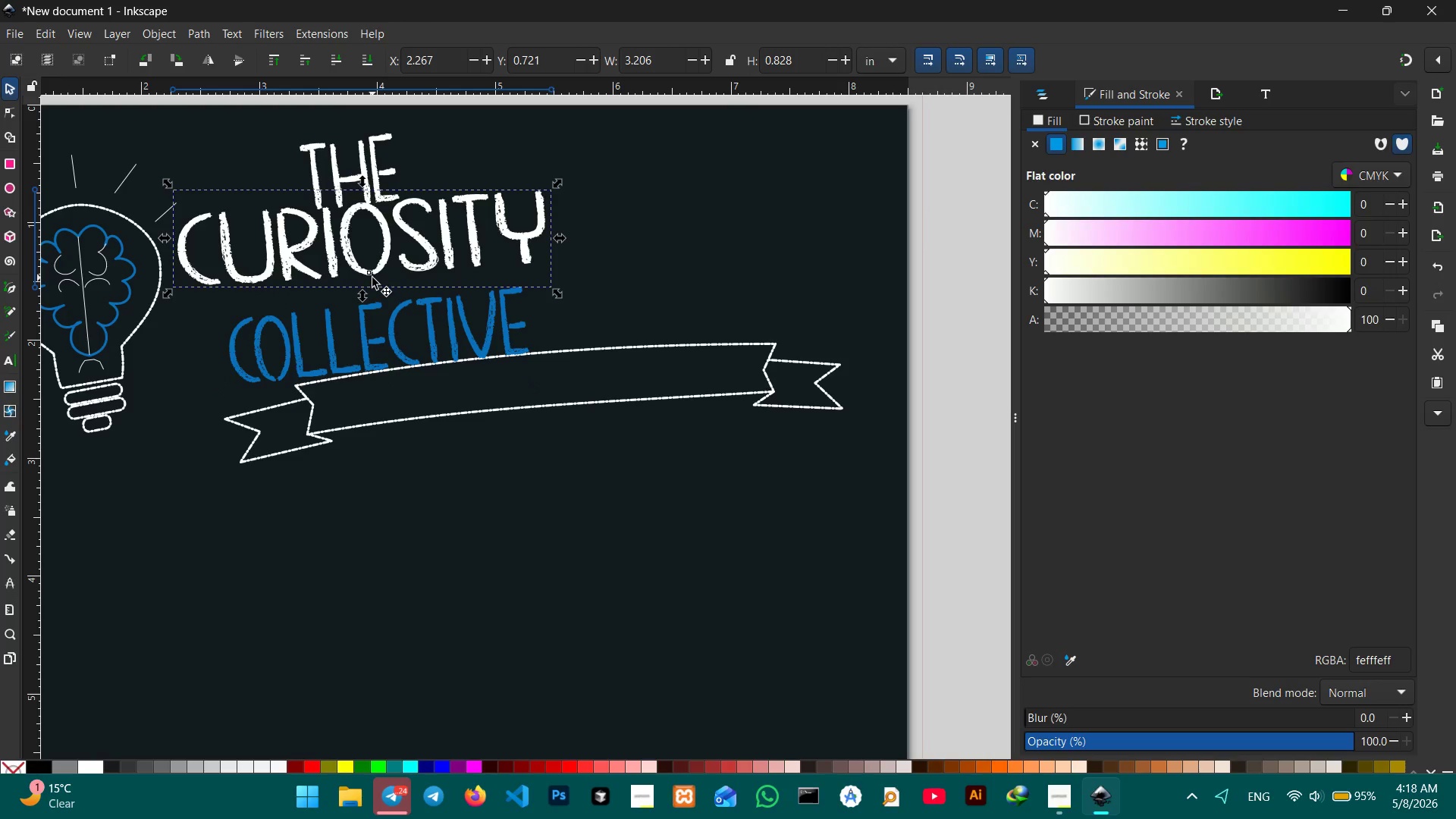 
left_click_drag(start_coordinate=[372, 278], to_coordinate=[375, 283])
 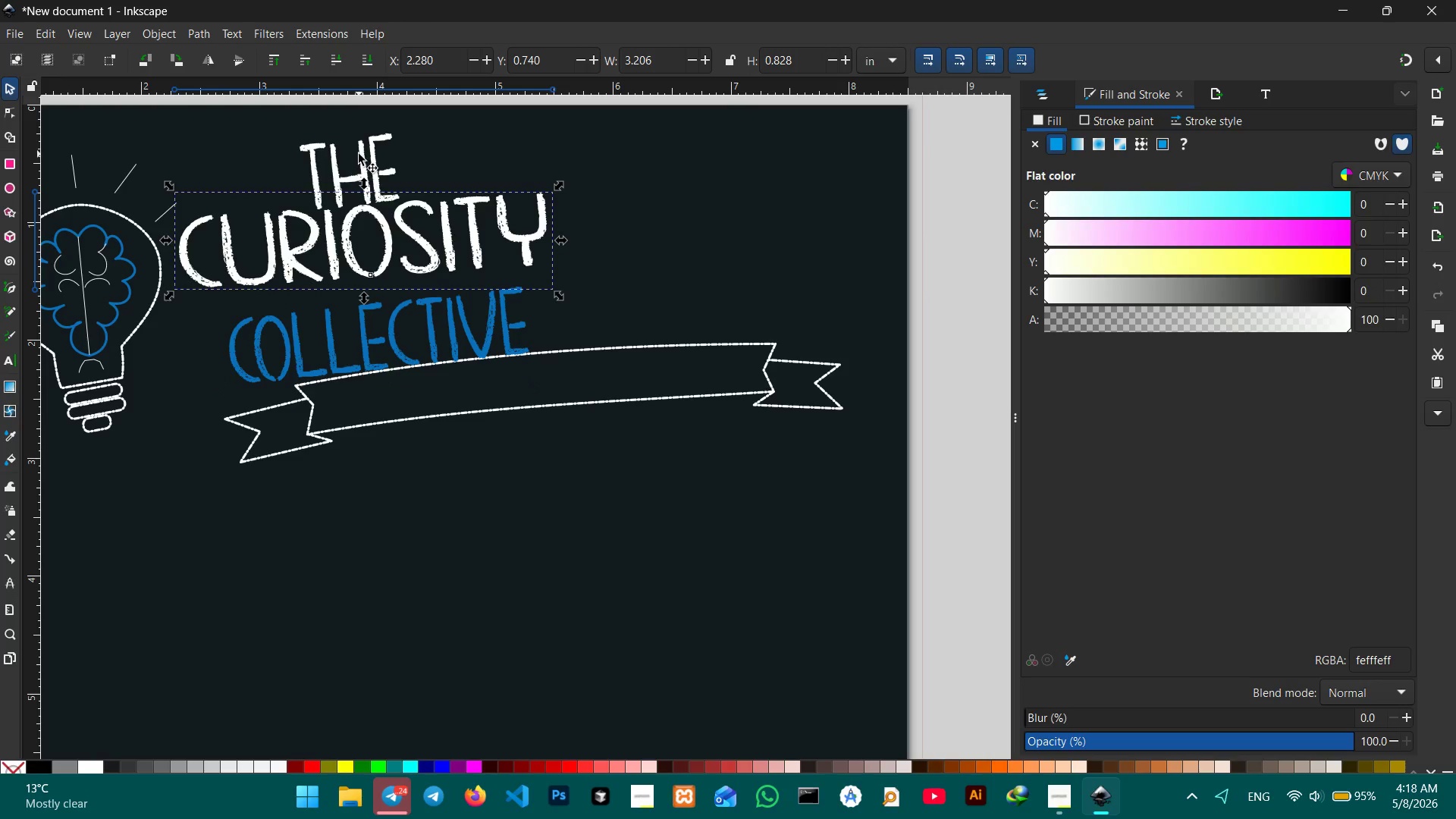 
left_click([359, 154])
 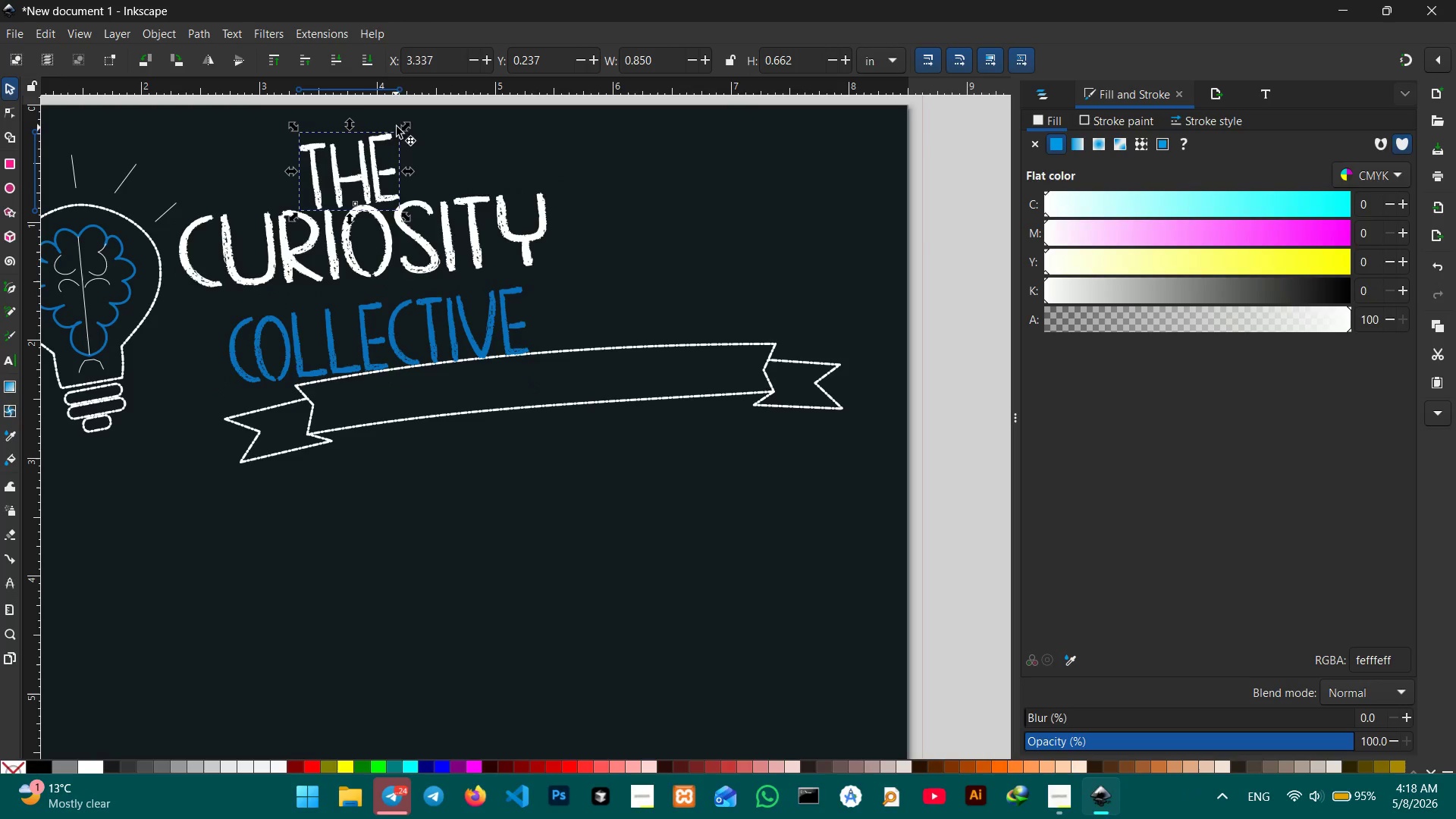 
hold_key(key=ControlLeft, duration=1.28)
left_click_drag(start_coordinate=[410, 126], to_coordinate=[401, 146])
 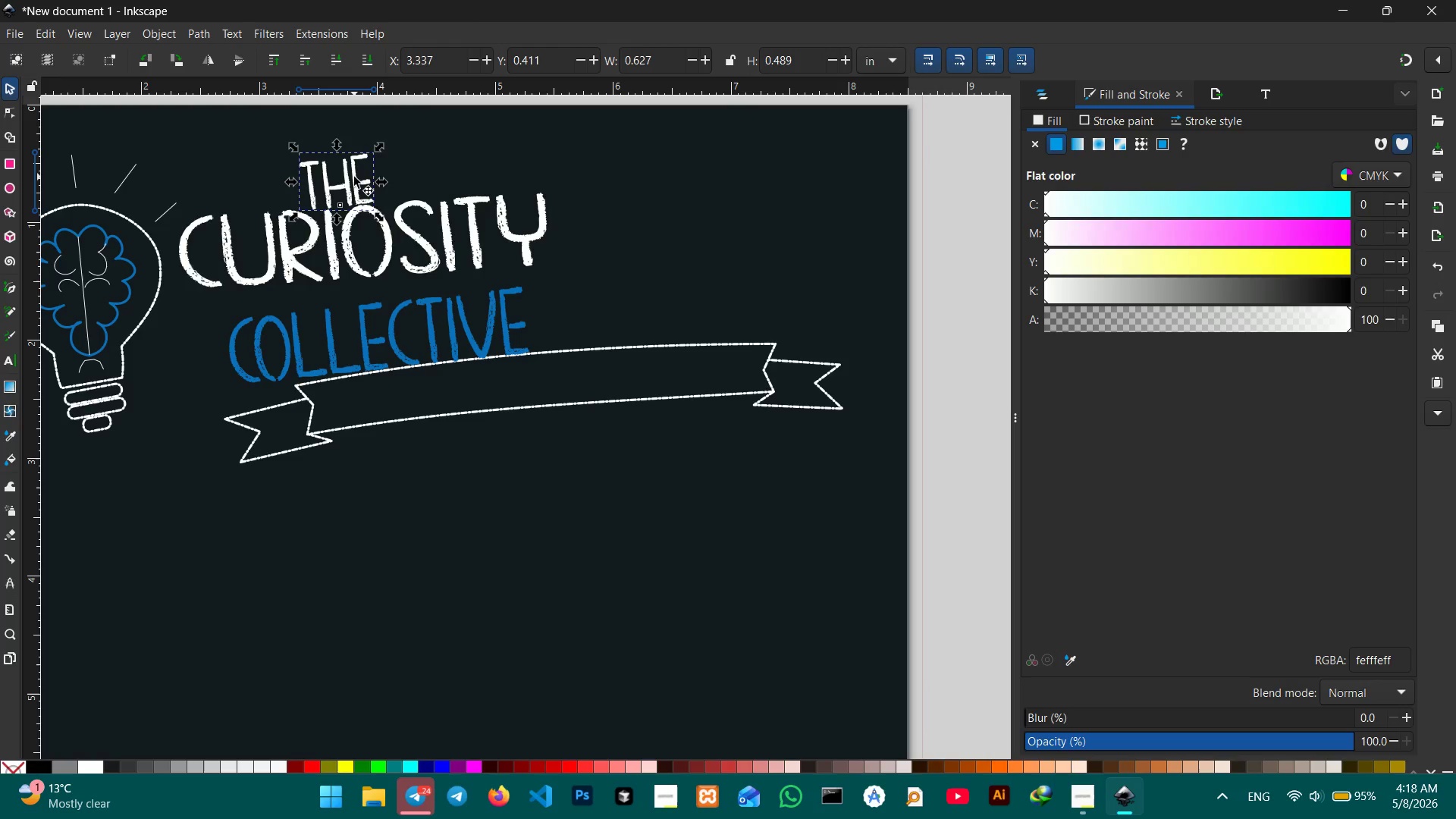 
left_click_drag(start_coordinate=[354, 177], to_coordinate=[357, 170])
 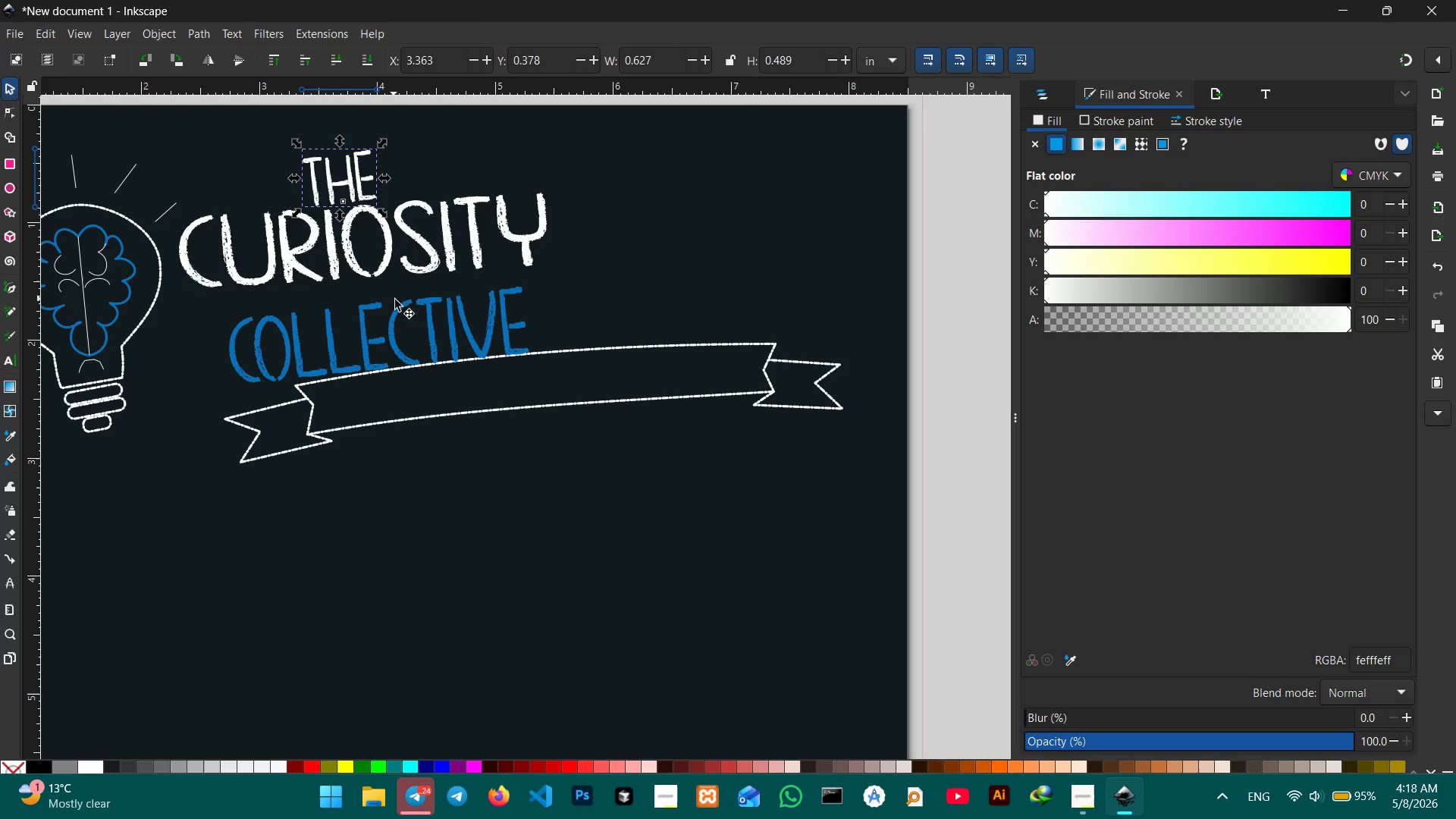 
left_click([397, 318])
 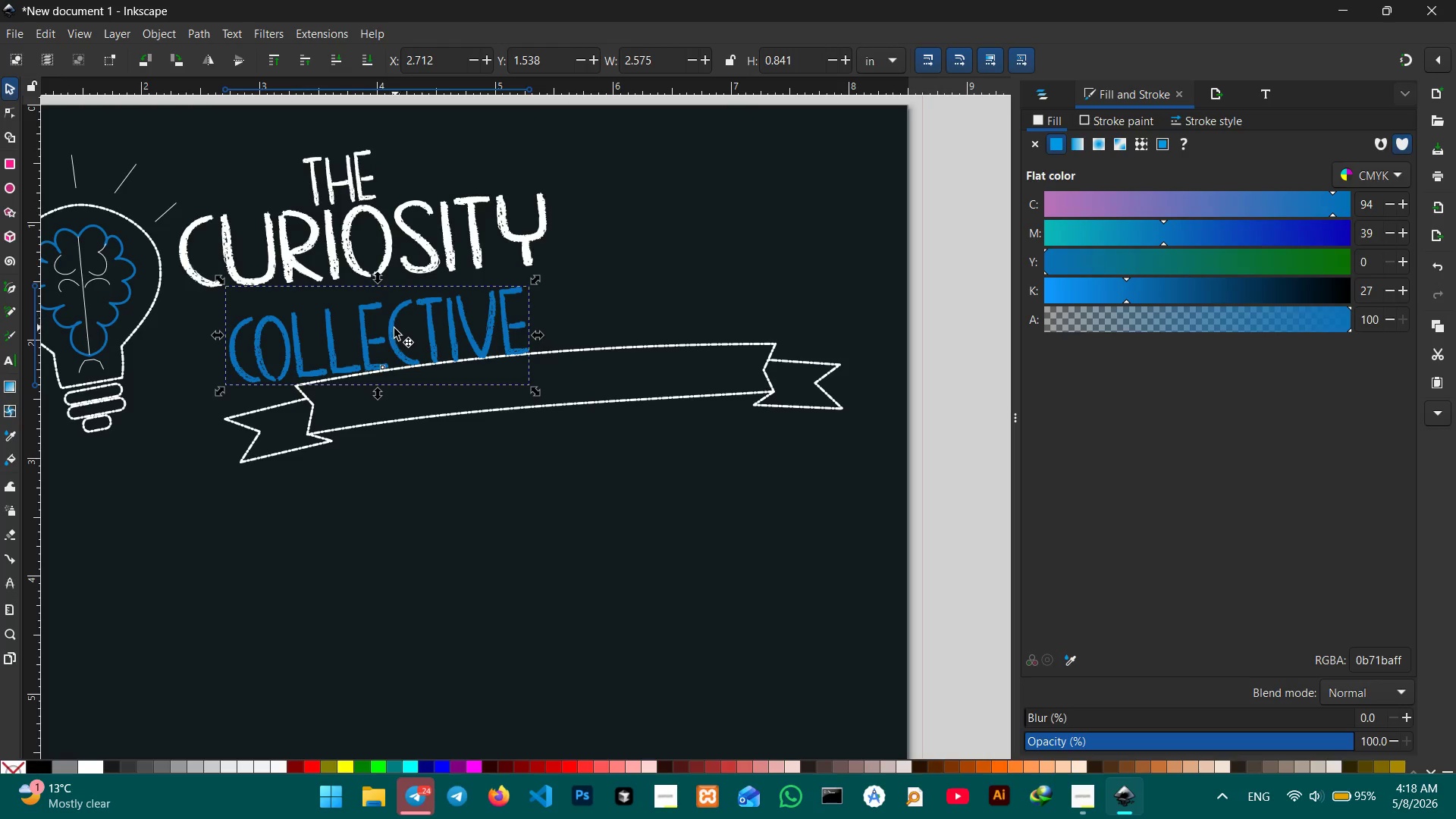 
left_click_drag(start_coordinate=[394, 329], to_coordinate=[393, 303])
 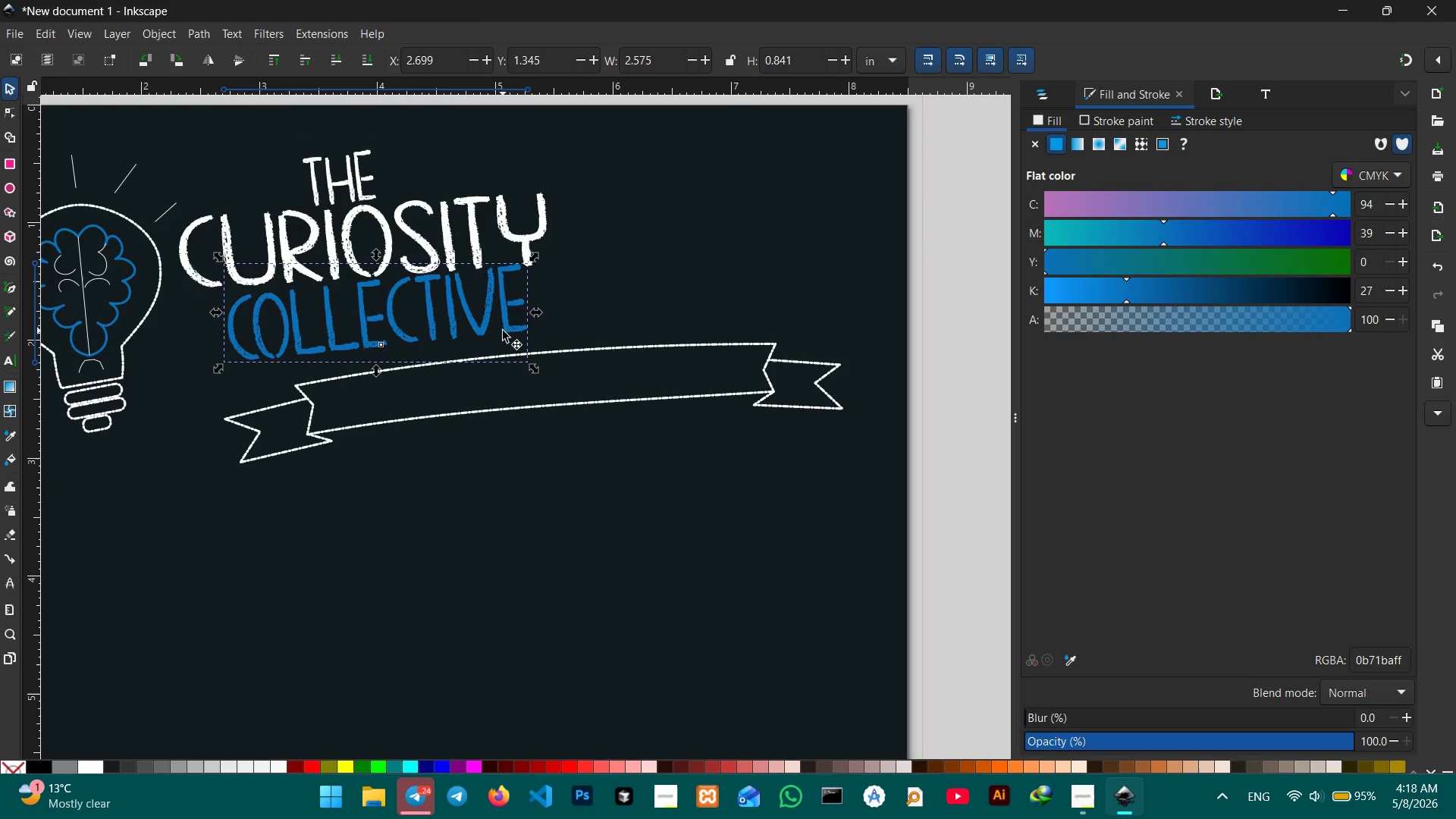 
left_click([502, 309])
 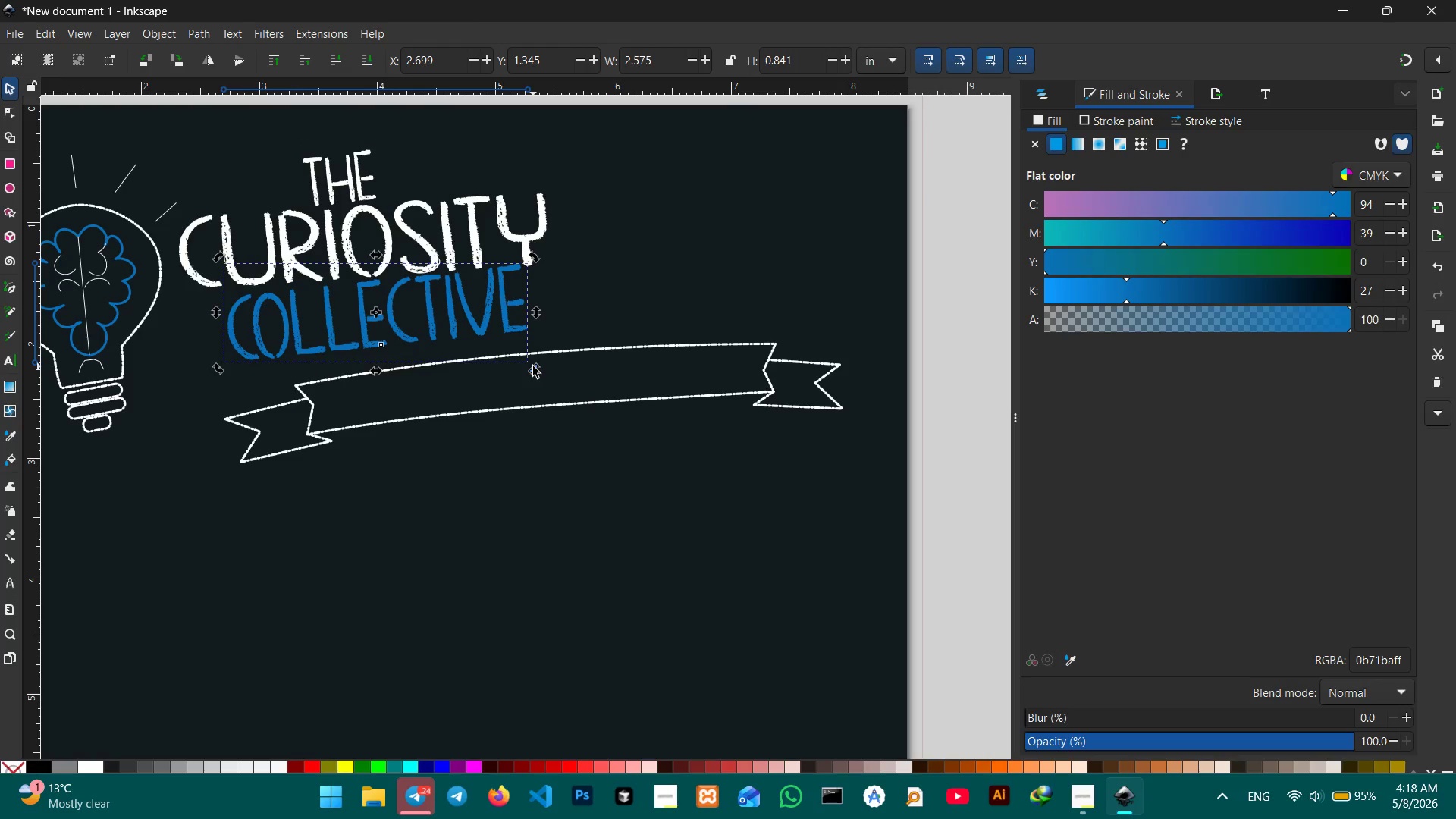 
left_click_drag(start_coordinate=[533, 366], to_coordinate=[533, 370])
 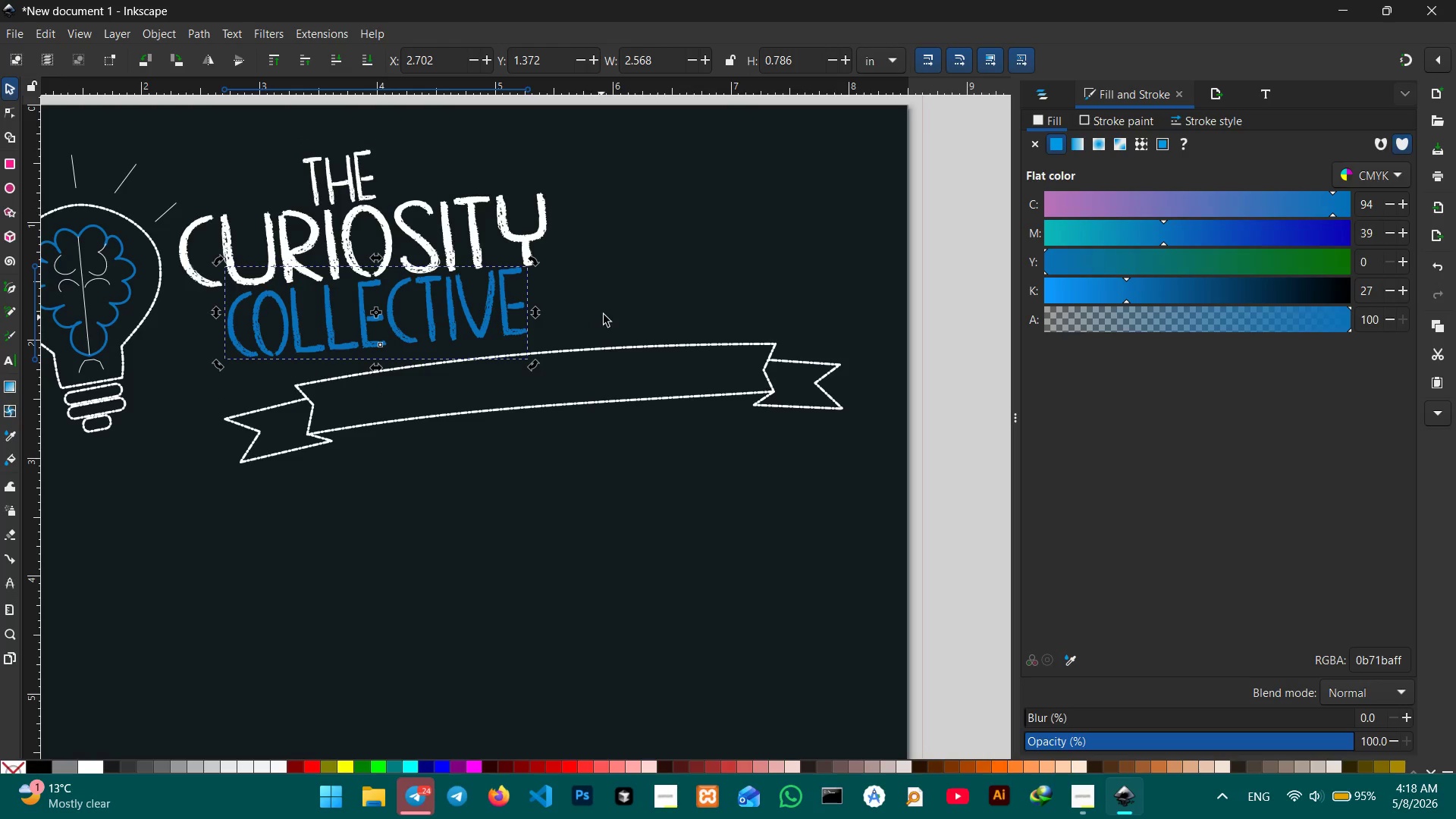 
left_click([604, 315])
 